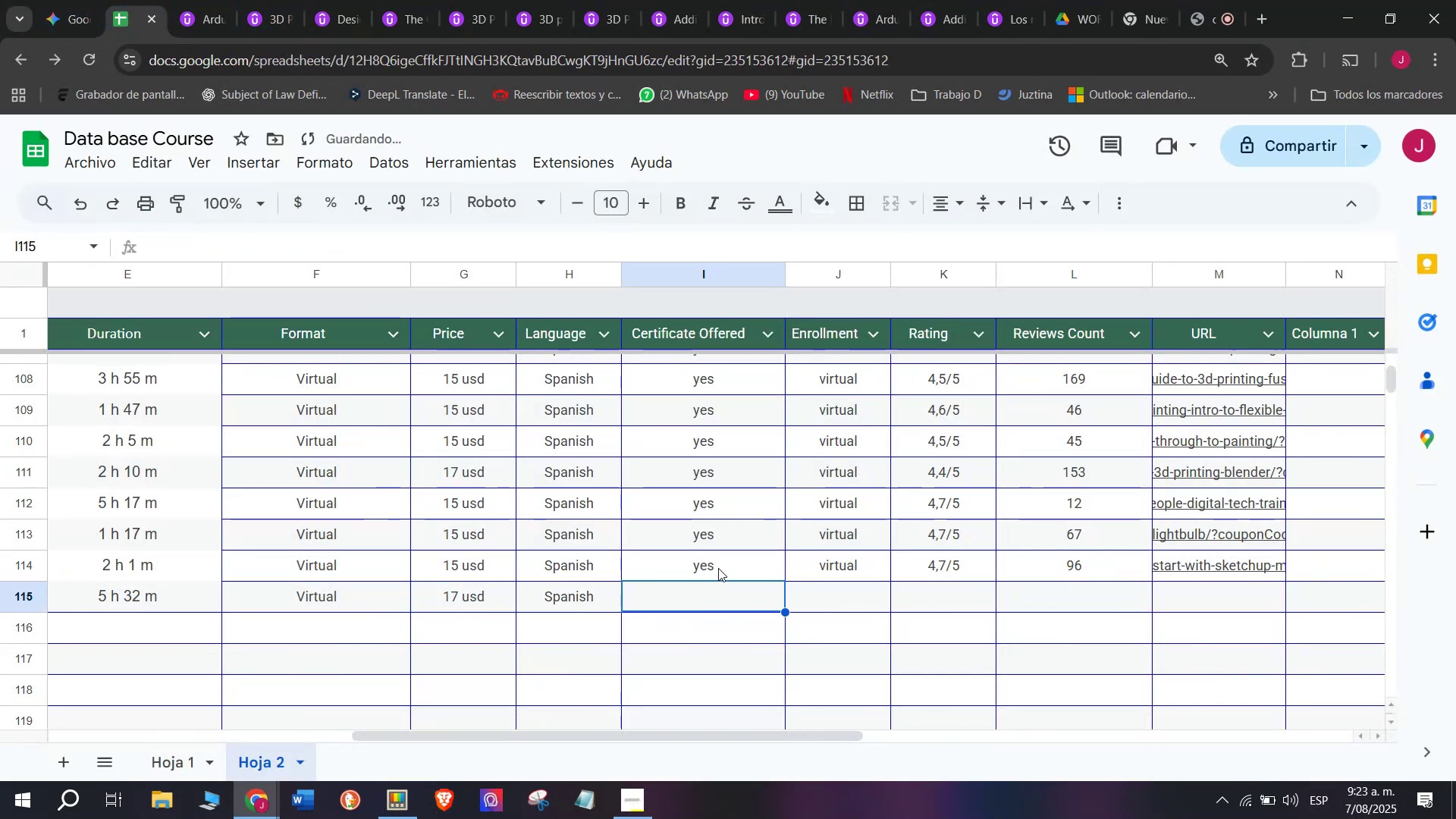 
triple_click([718, 568])
 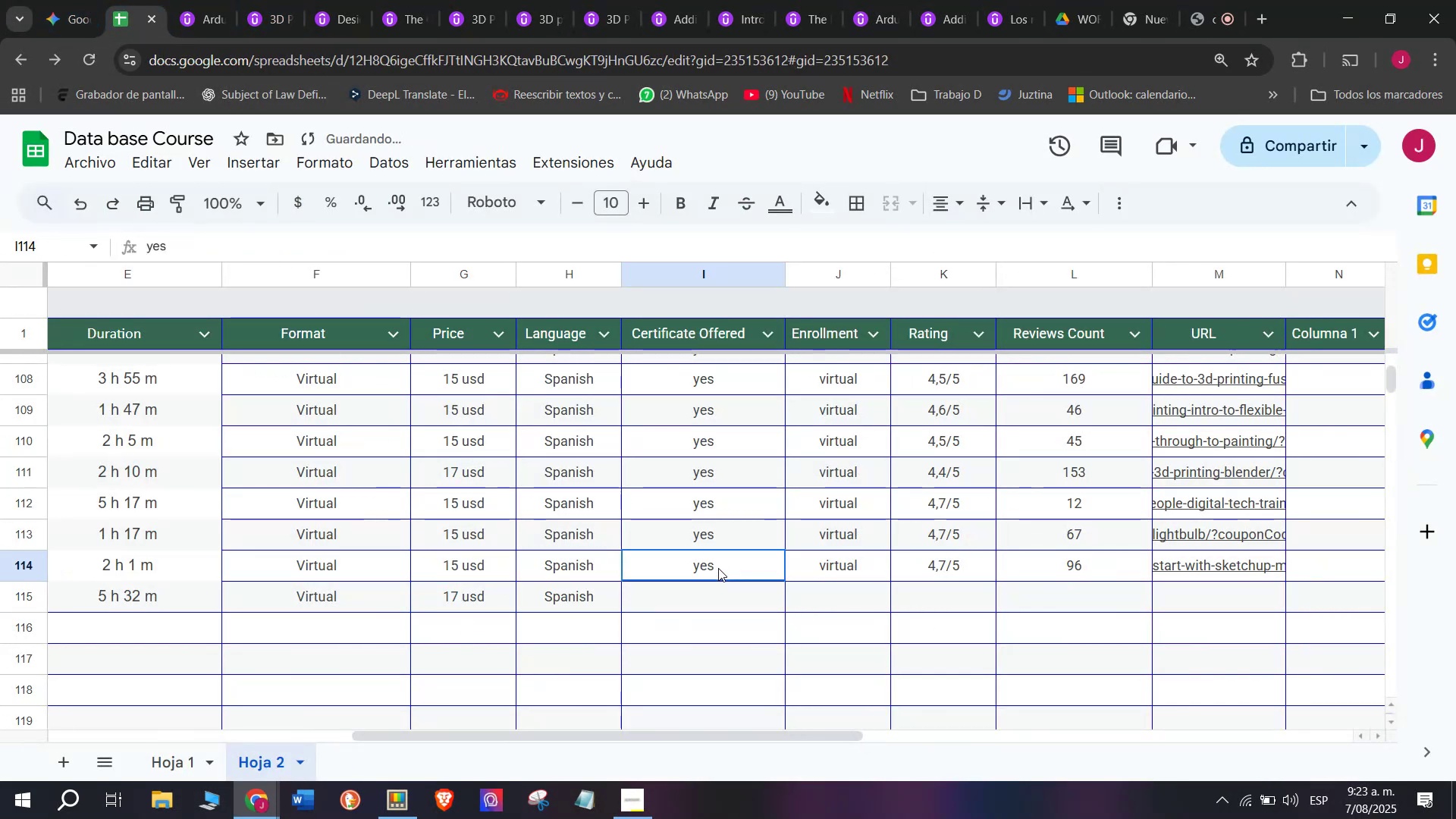 
key(Control+ControlLeft)
 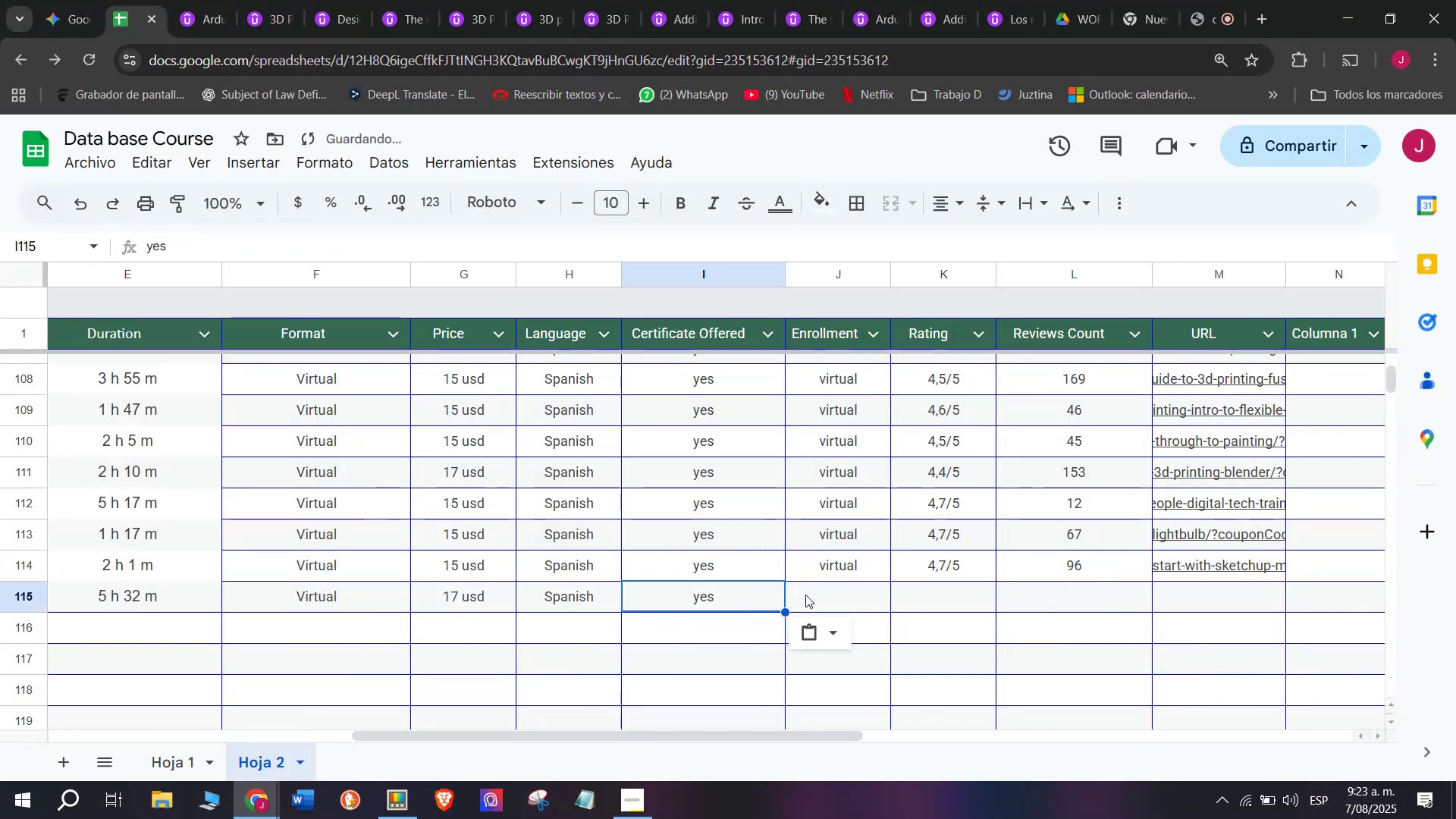 
key(Break)
 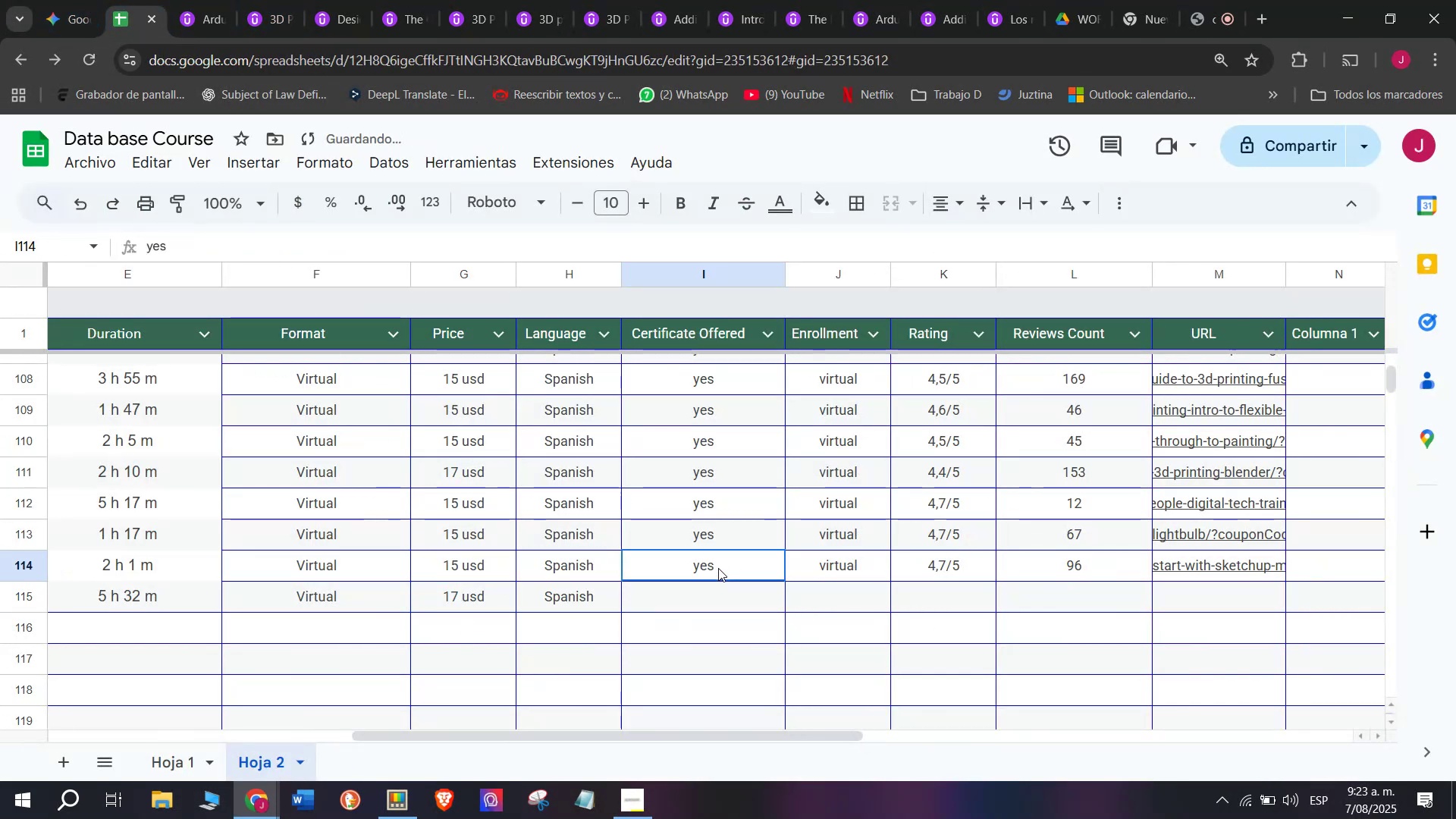 
key(Control+C)
 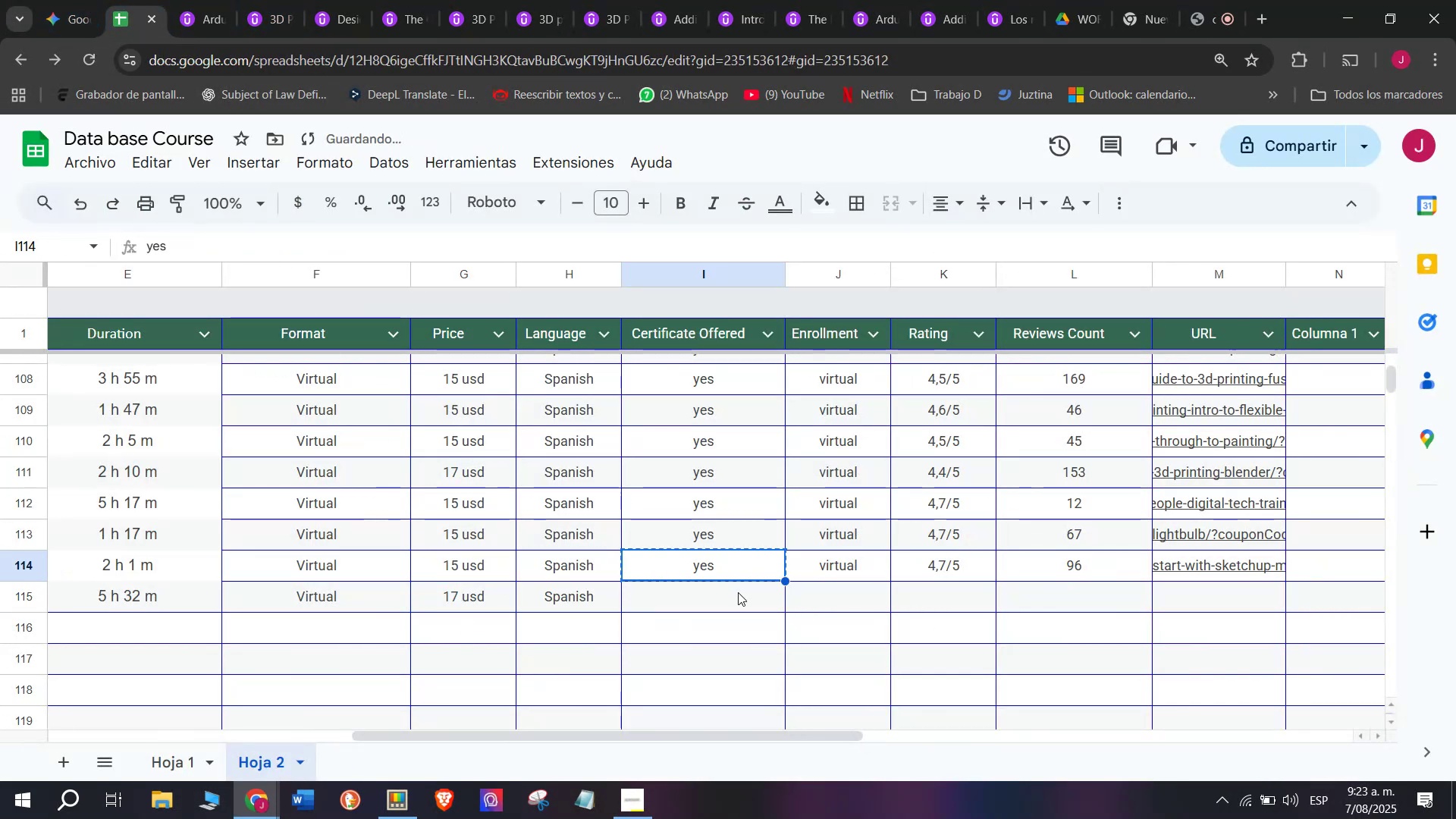 
key(Z)
 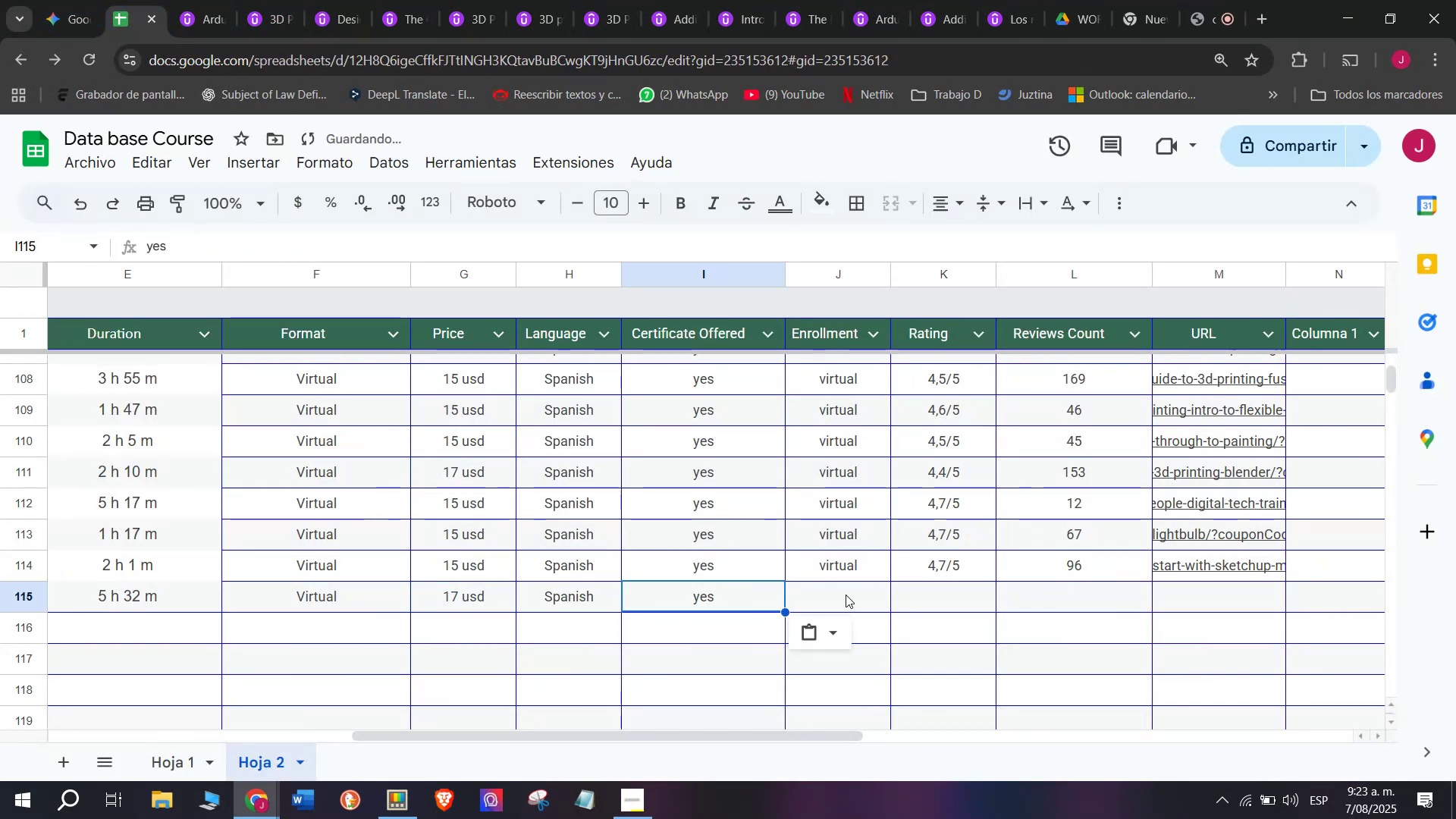 
key(Control+V)
 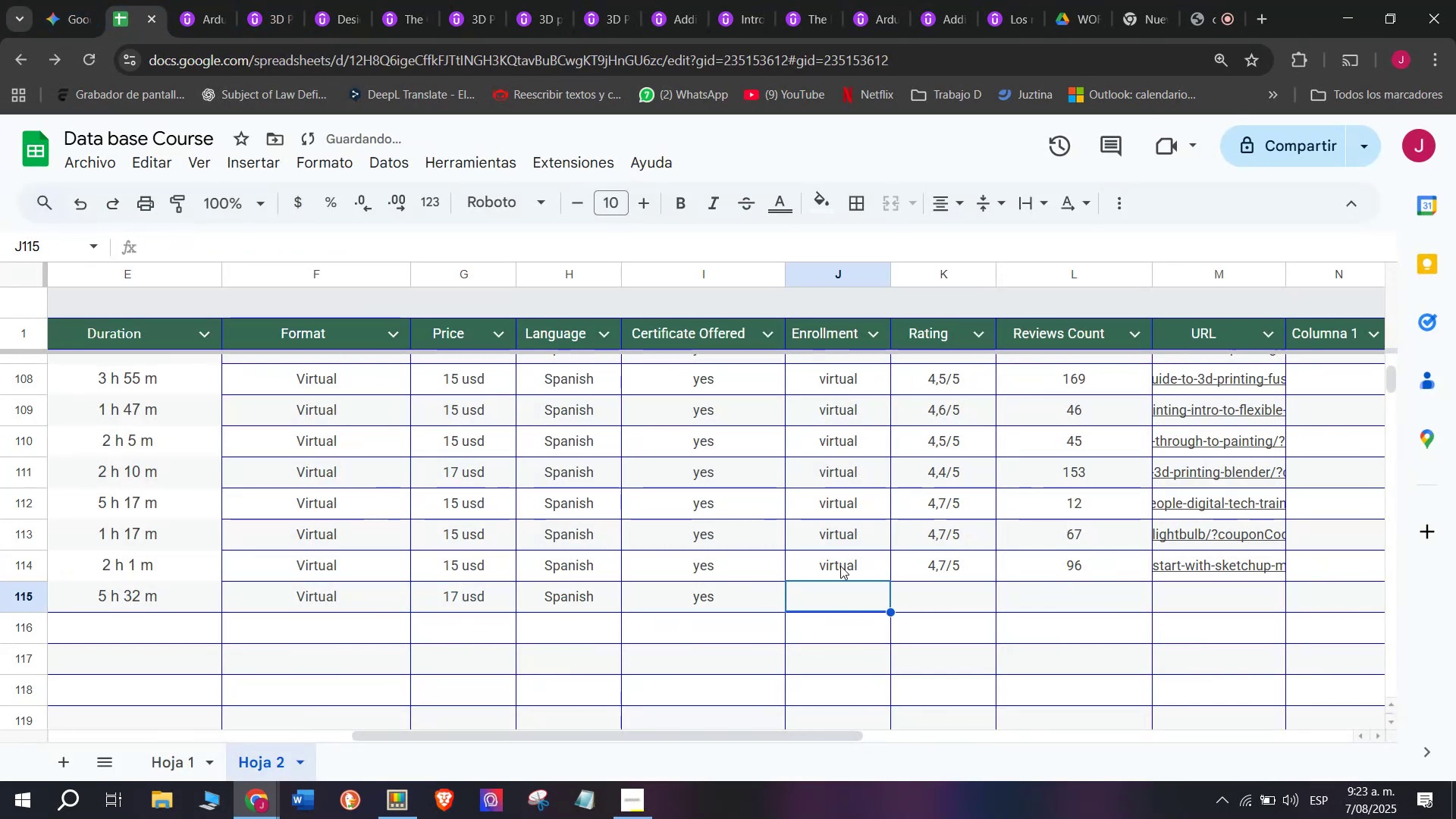 
key(Control+ControlLeft)
 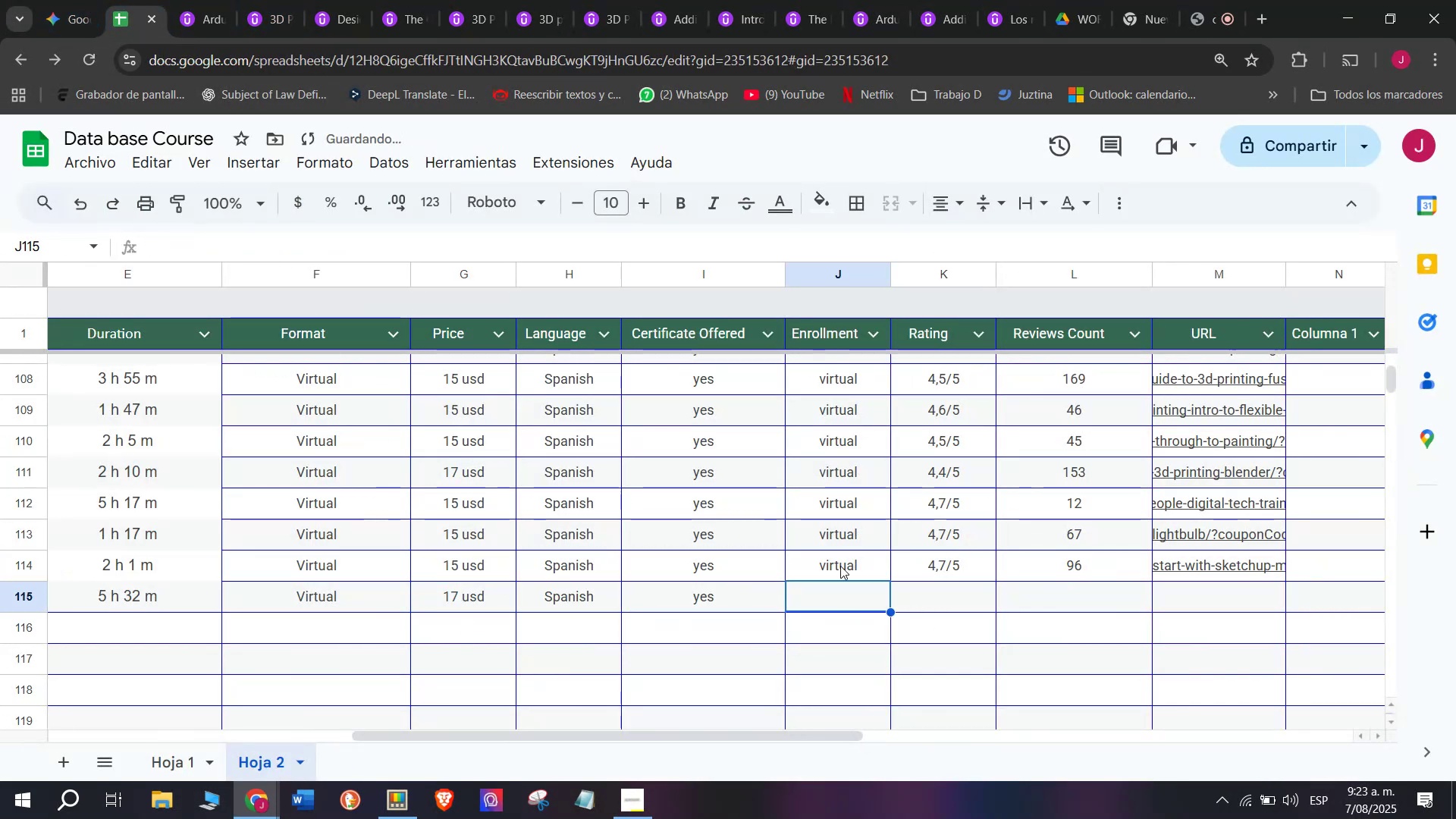 
triple_click([846, 595])
 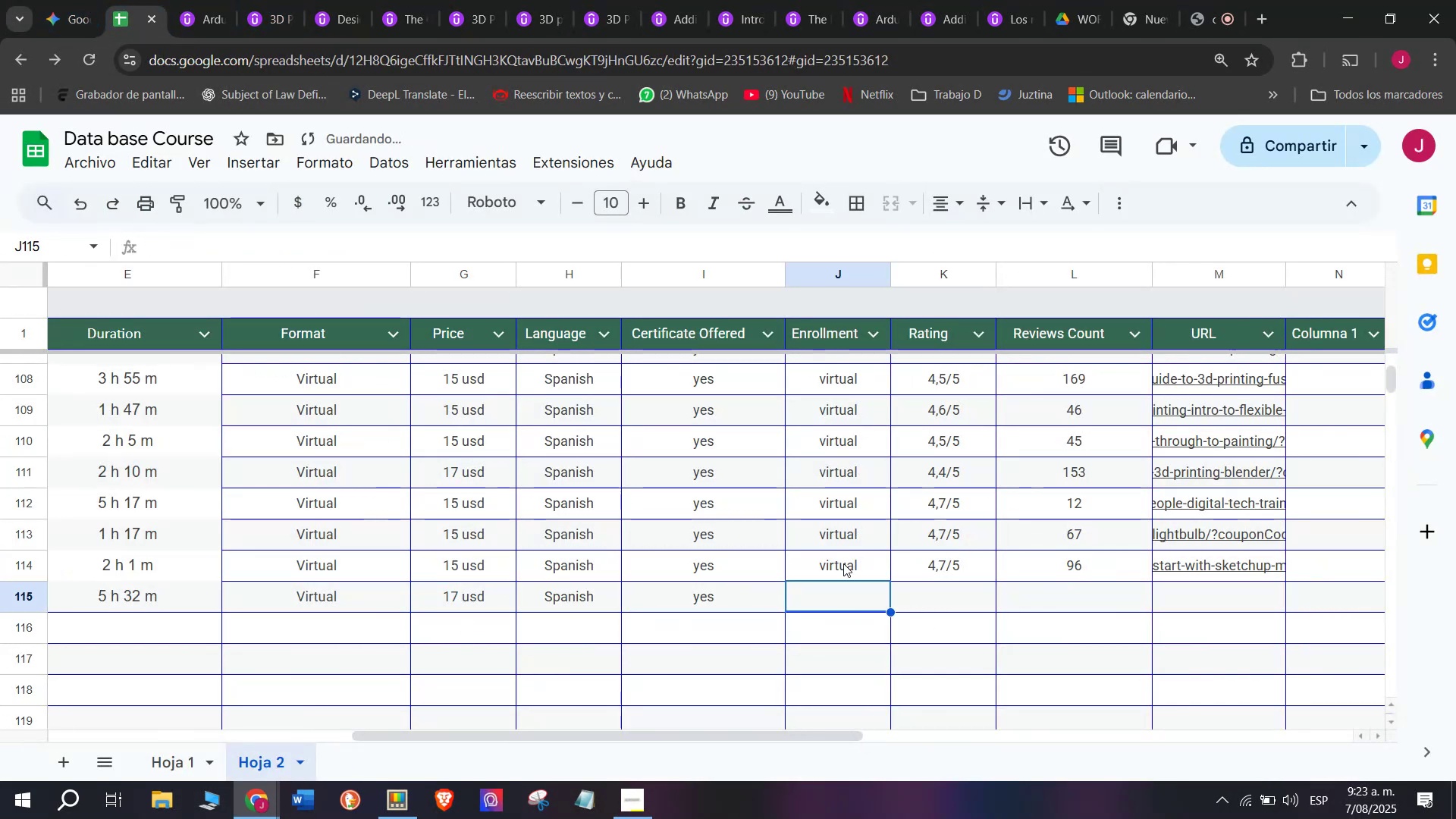 
left_click([844, 563])
 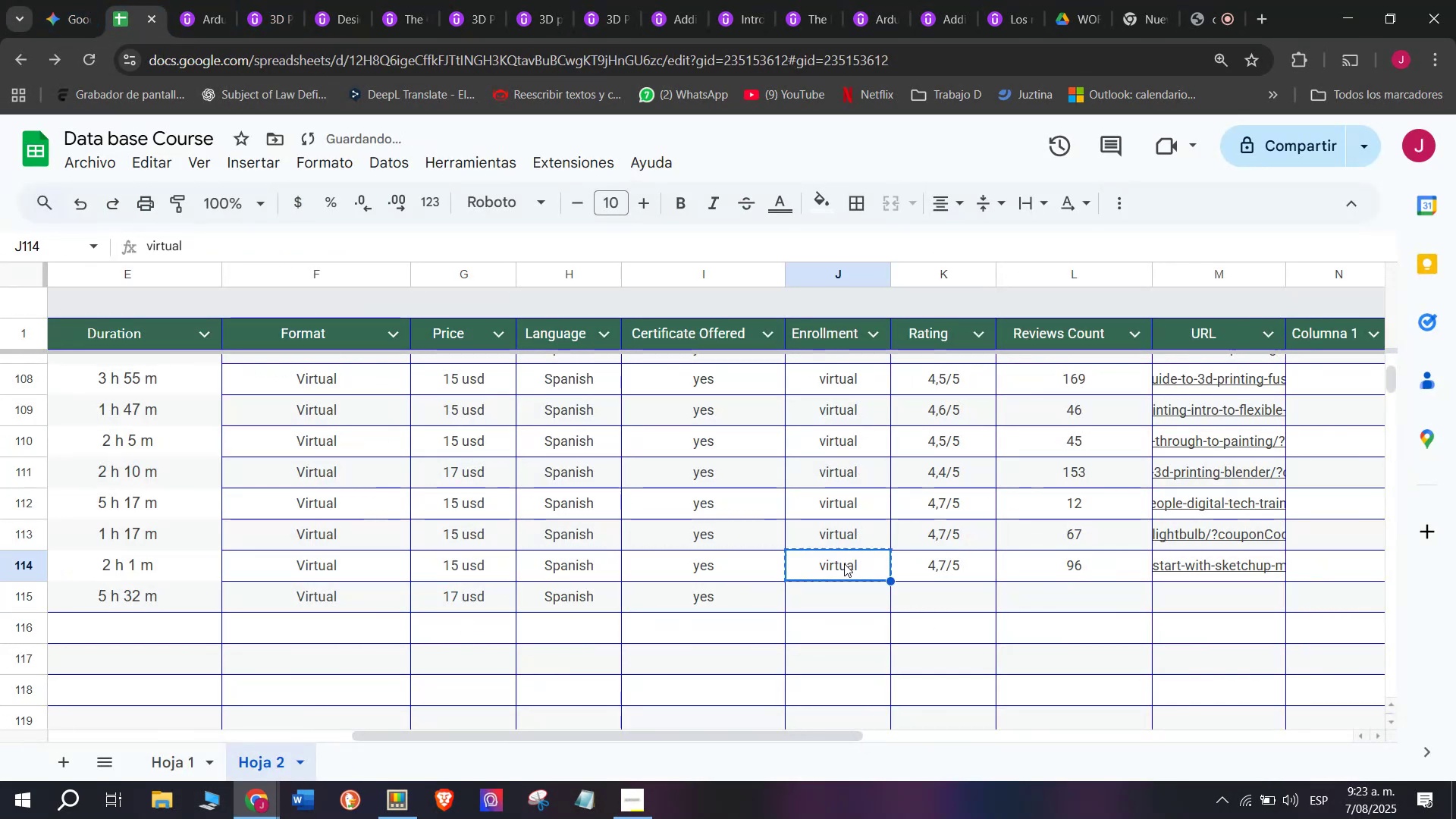 
key(Control+ControlLeft)
 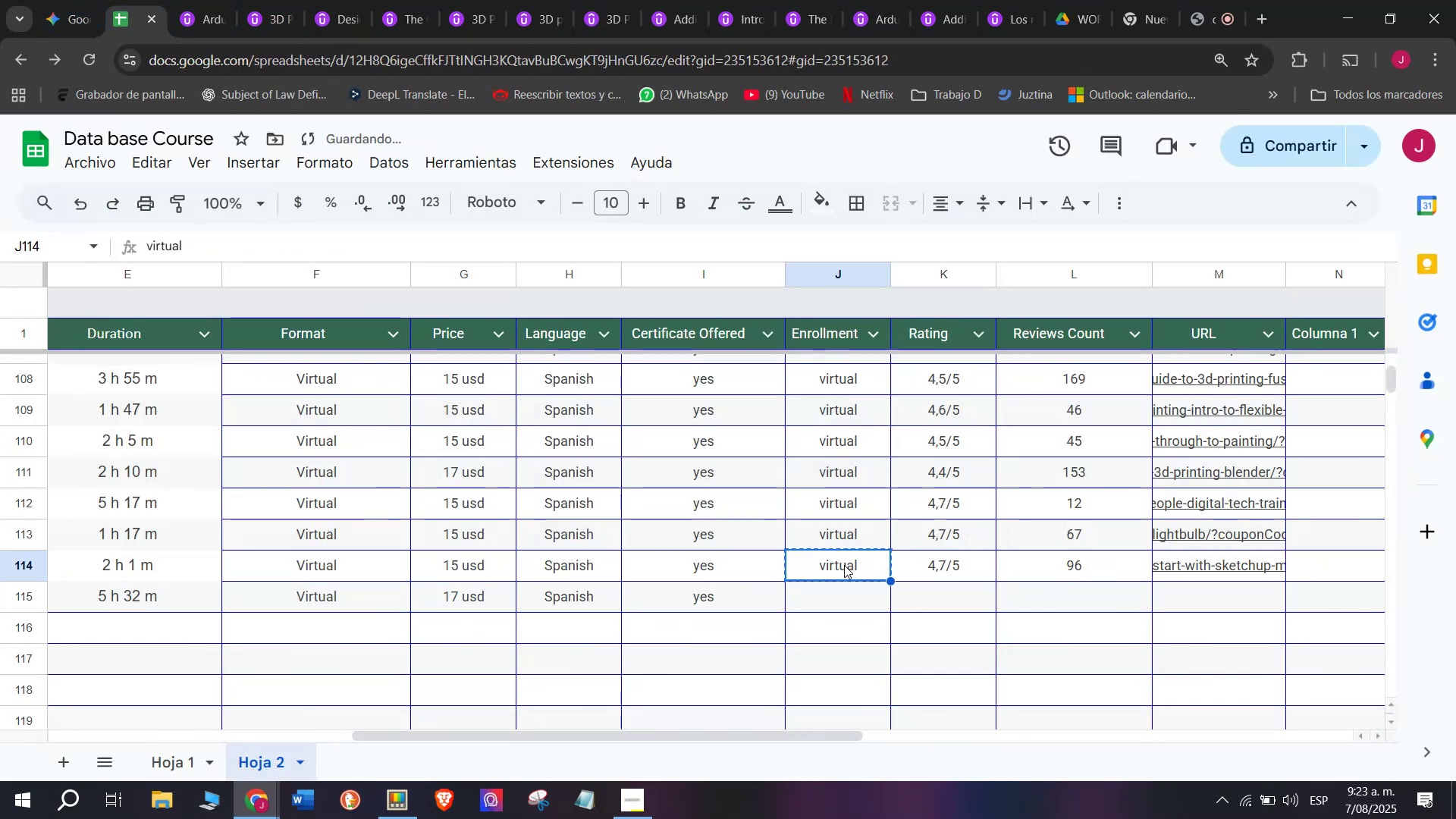 
key(Break)
 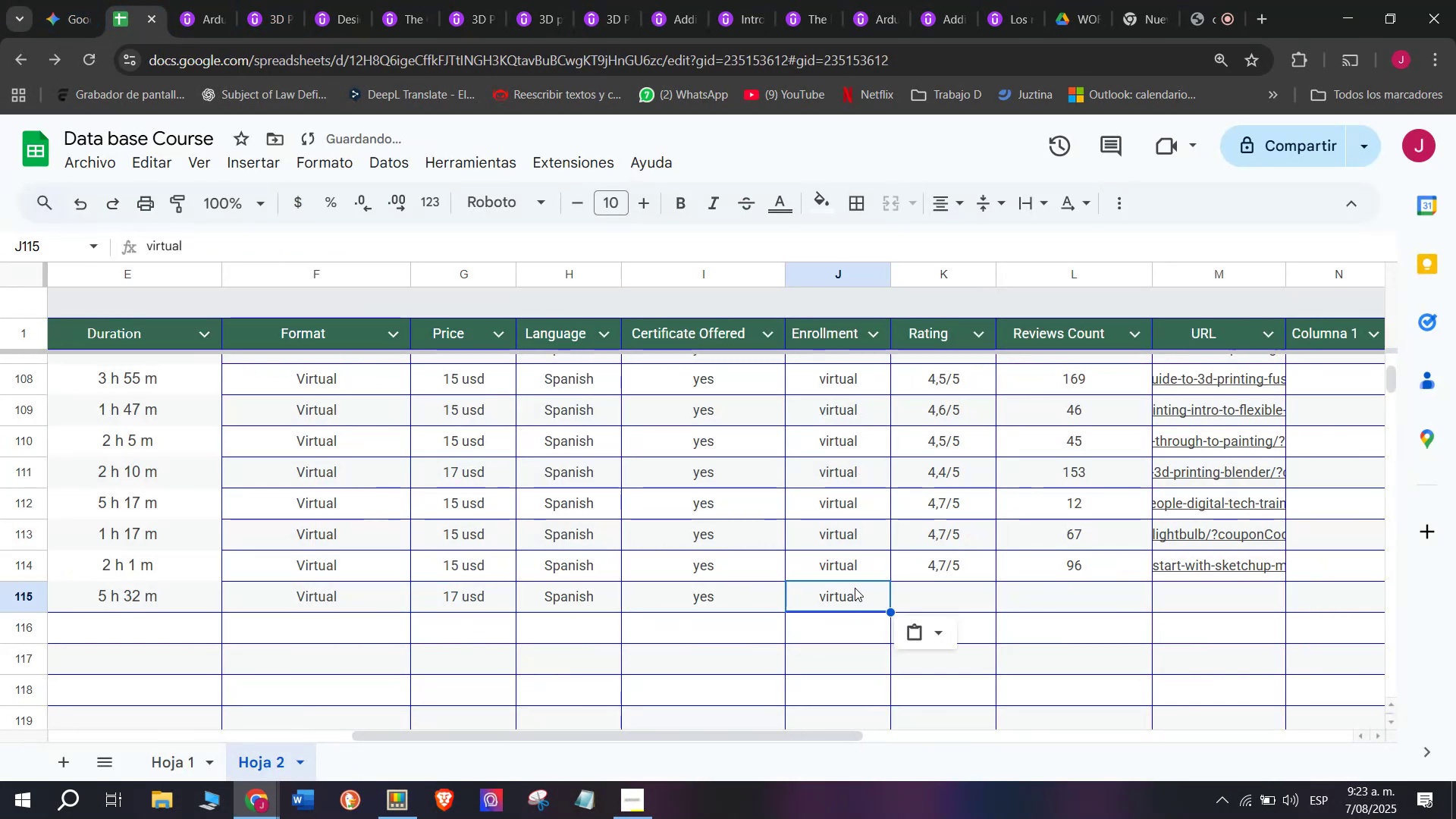 
key(Control+C)
 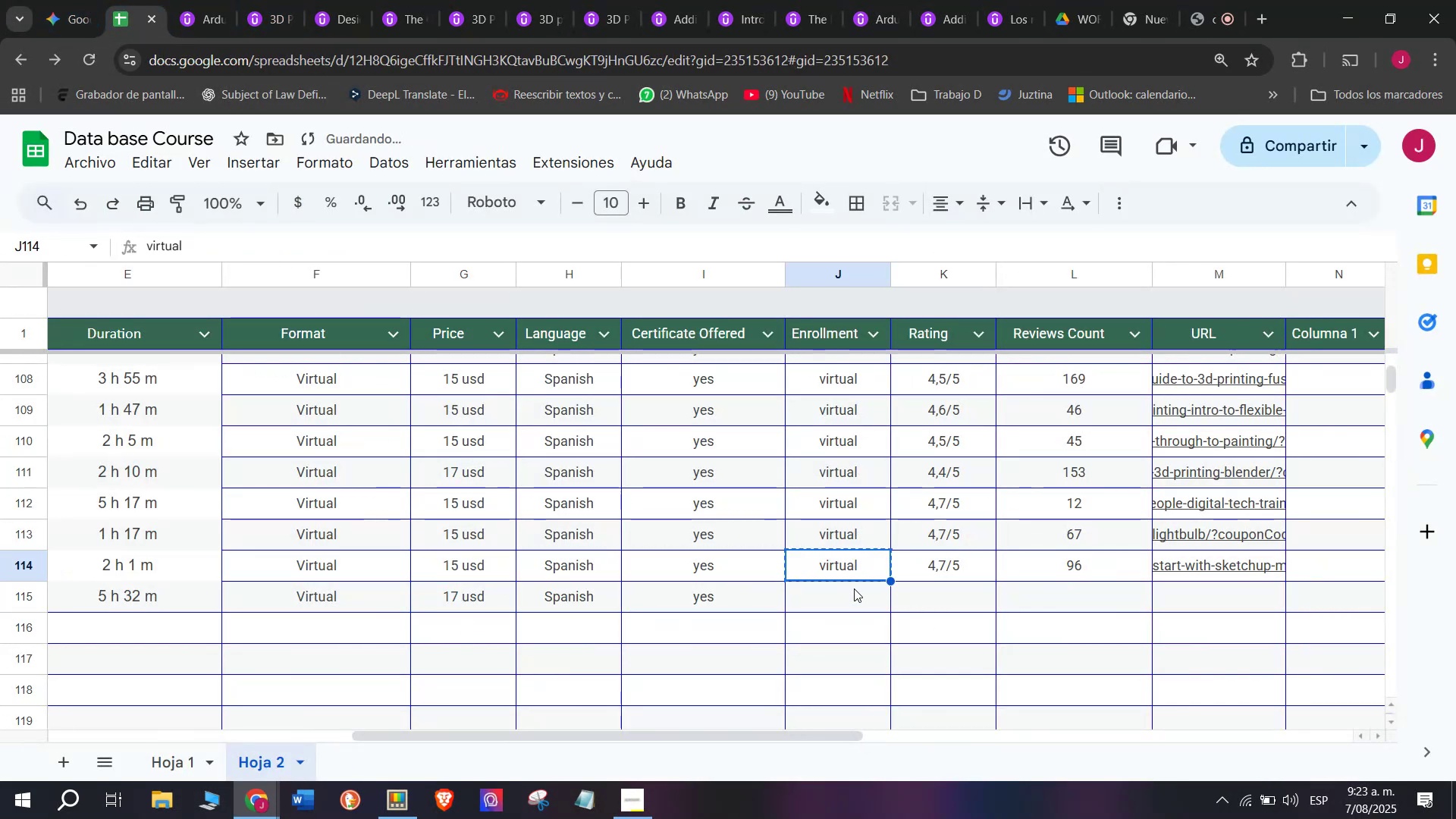 
key(Control+ControlLeft)
 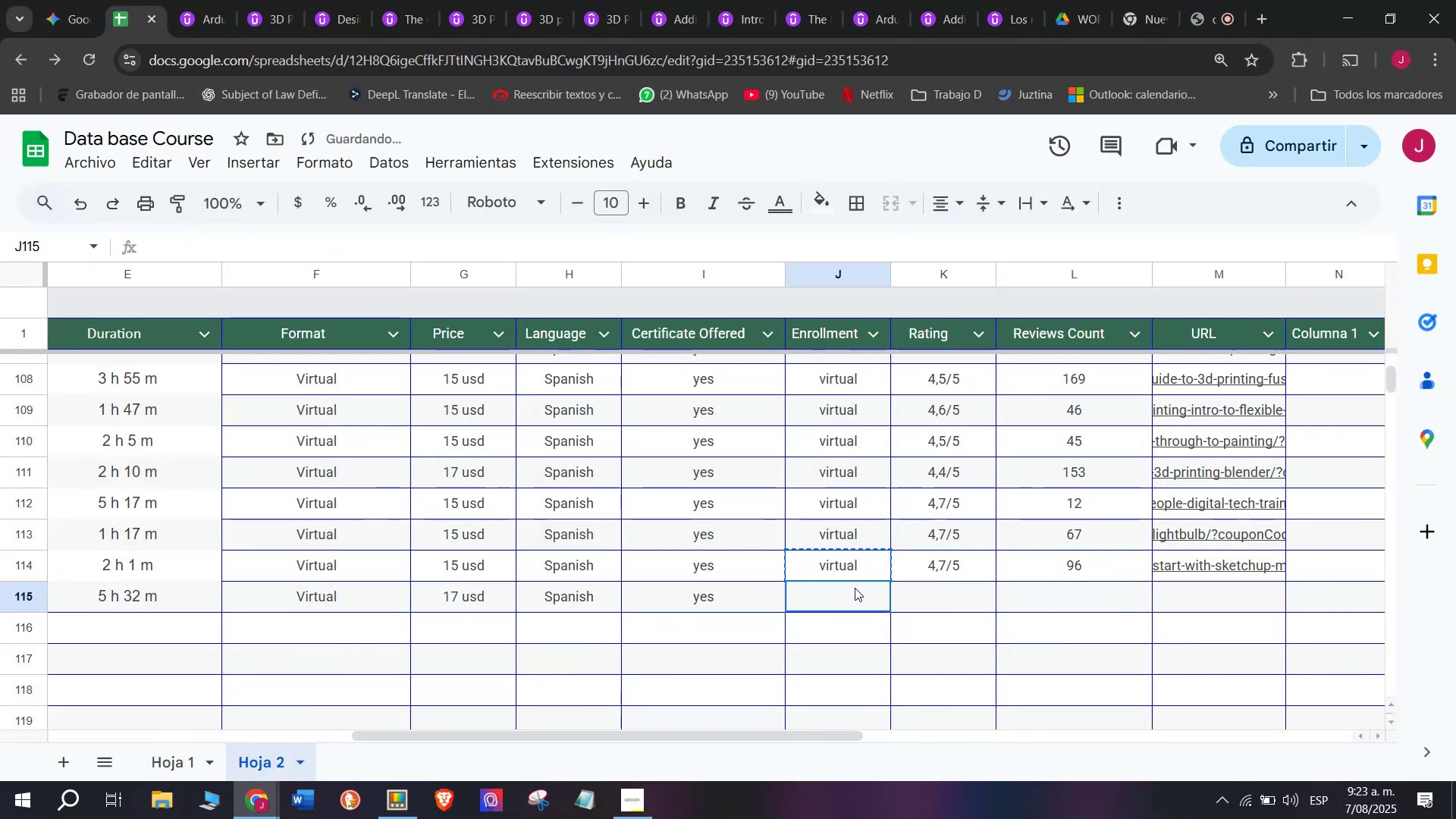 
key(Z)
 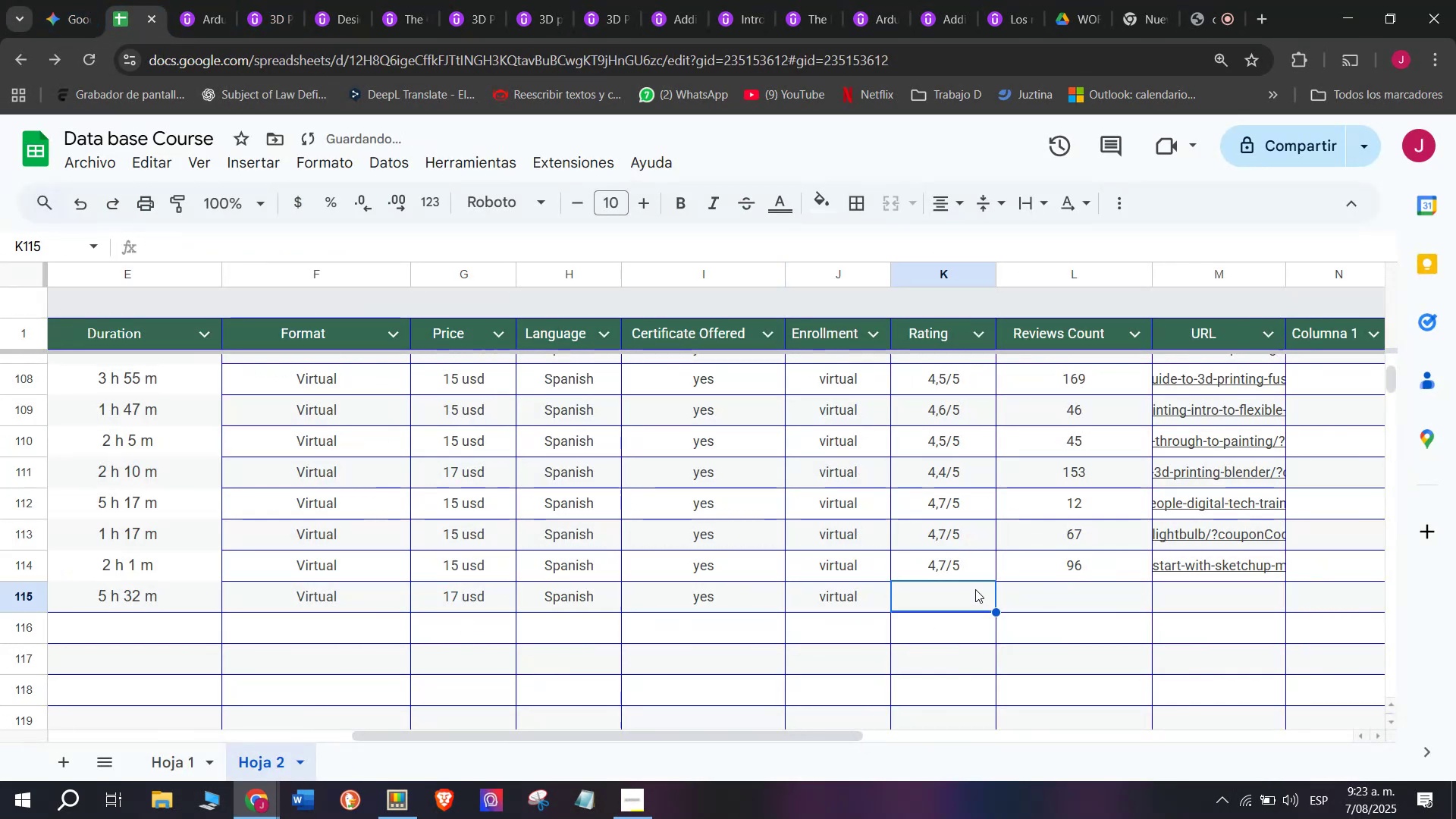 
key(Control+V)
 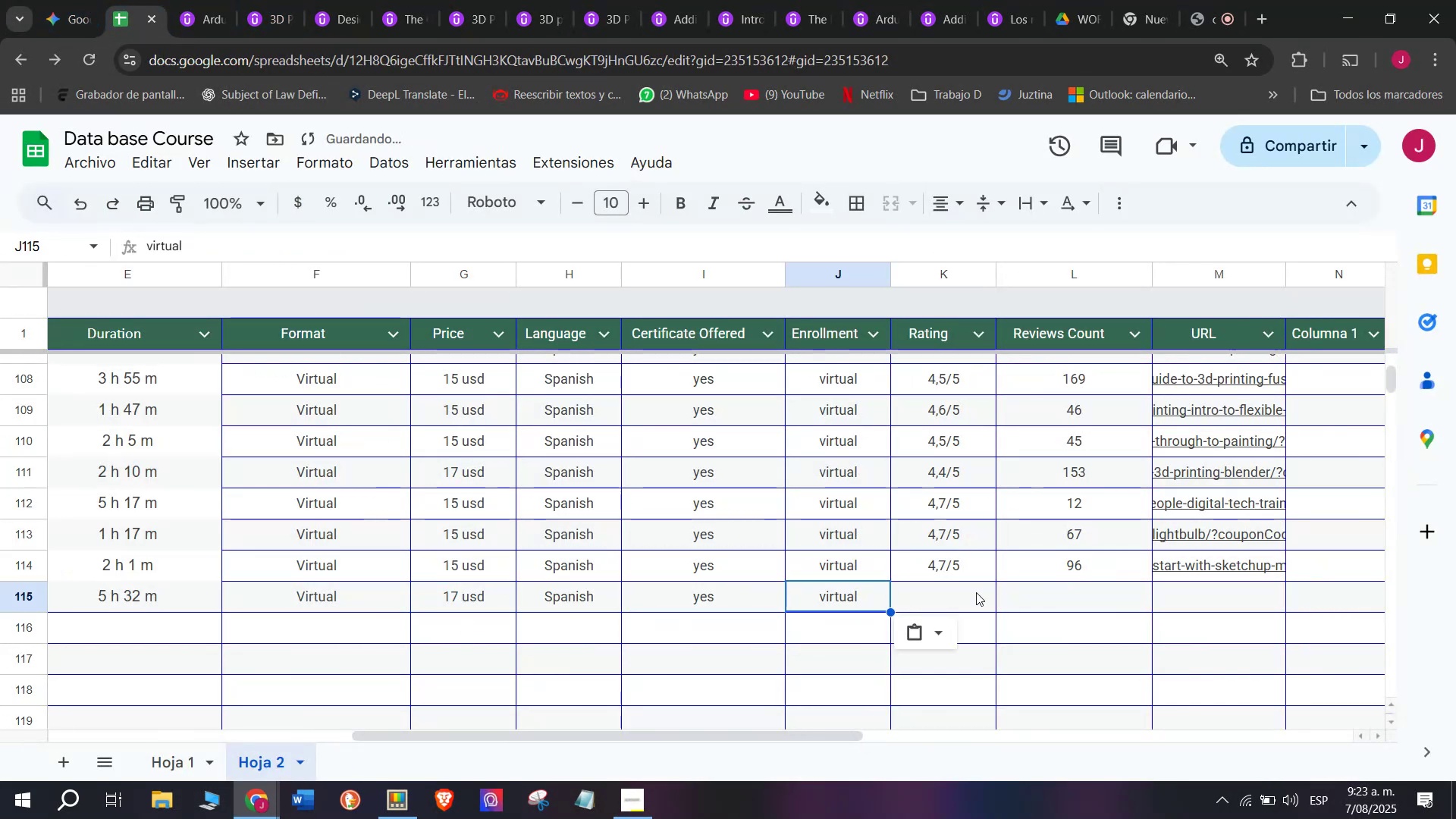 
triple_click([976, 592])
 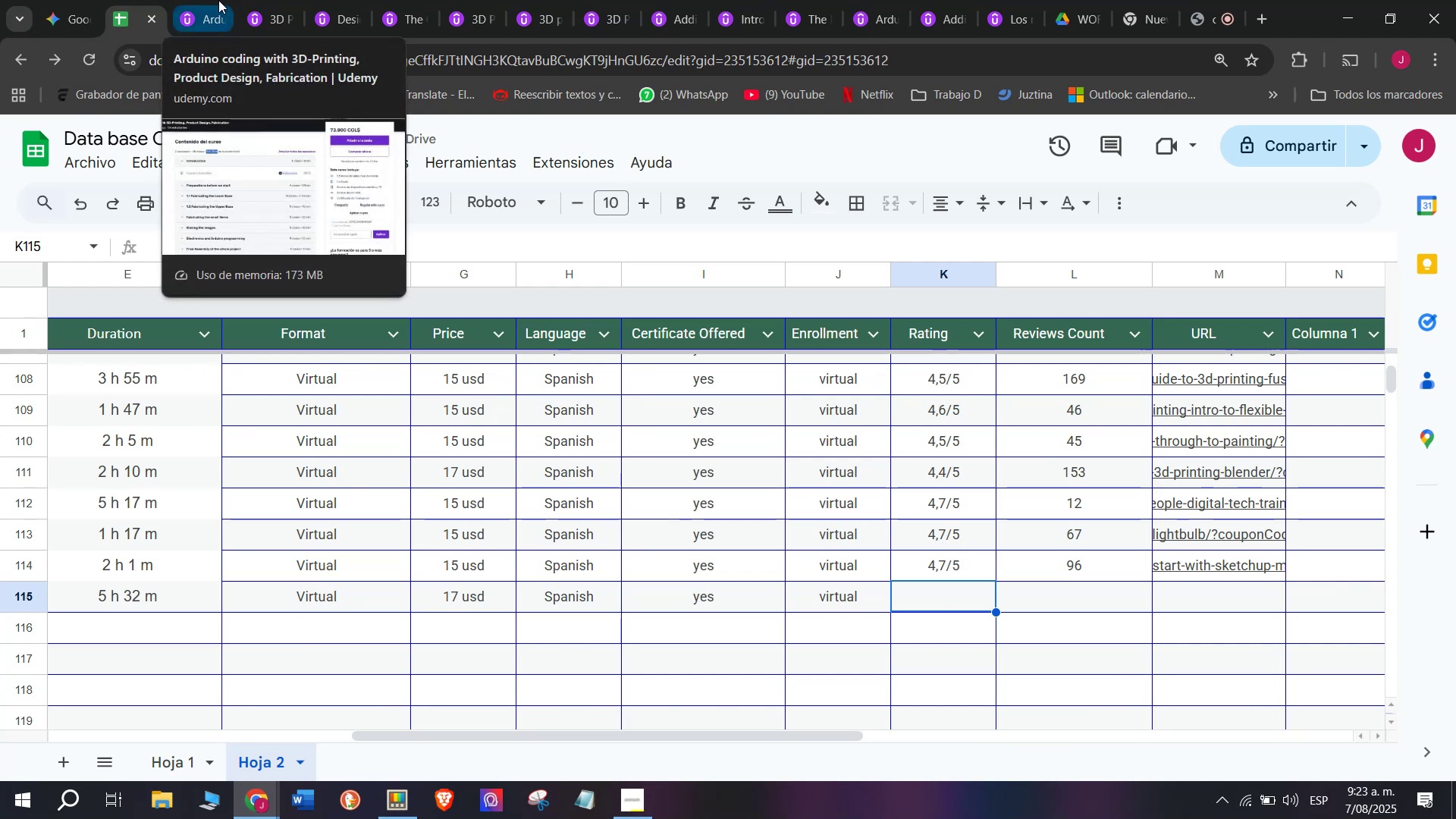 
left_click([218, 0])
 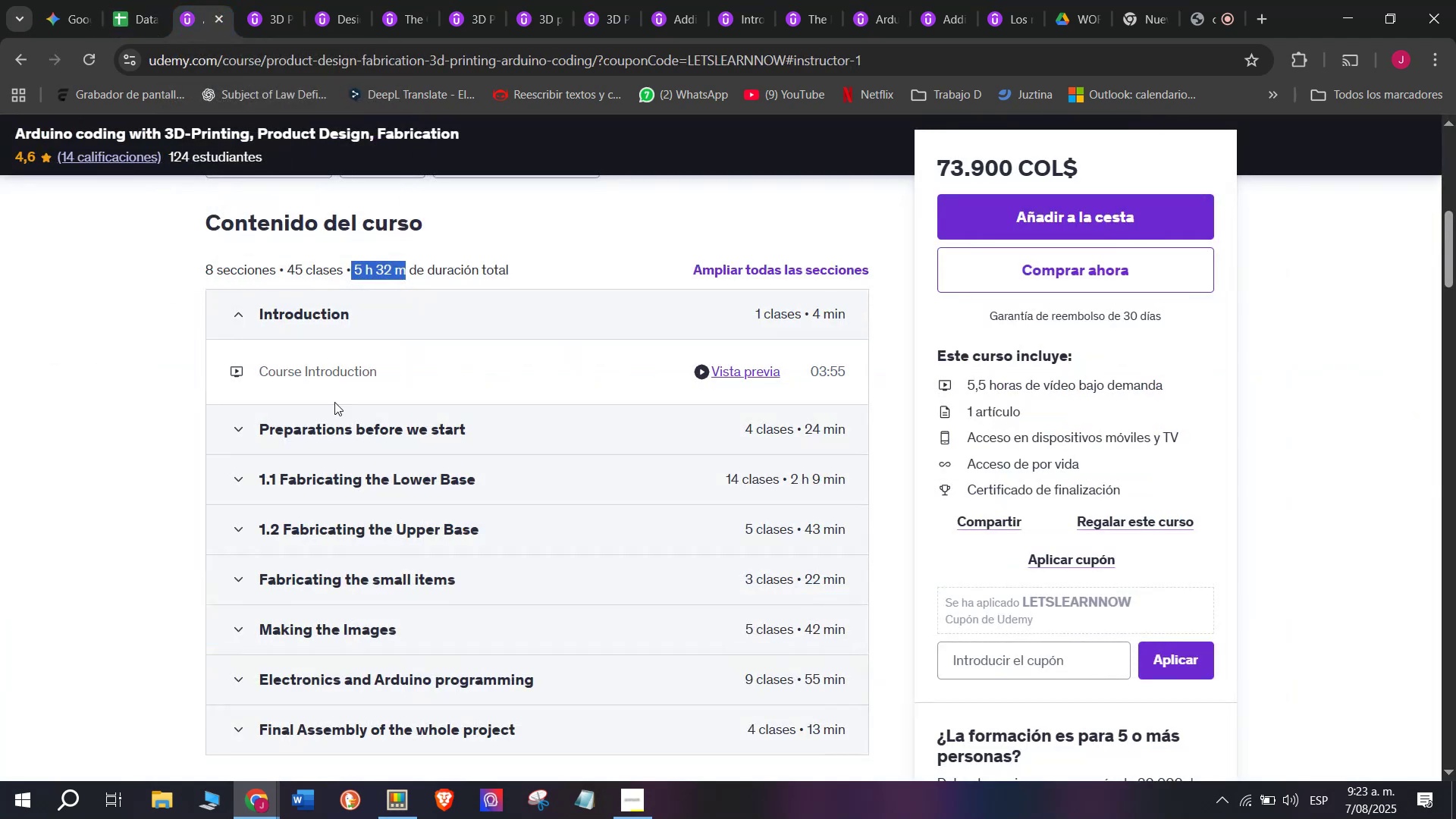 
scroll: coordinate [353, 457], scroll_direction: up, amount: 6.0
 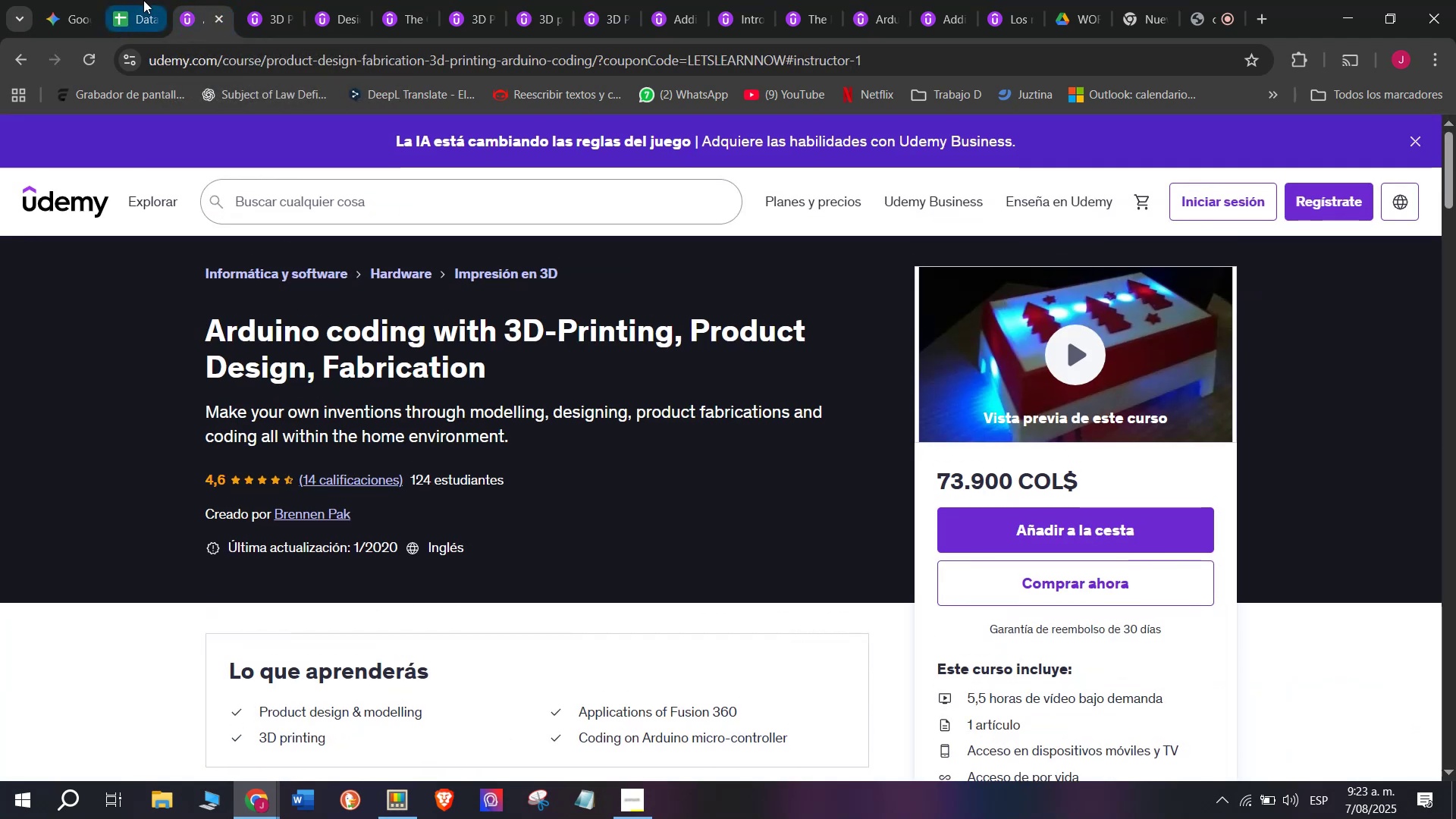 
left_click([136, 0])
 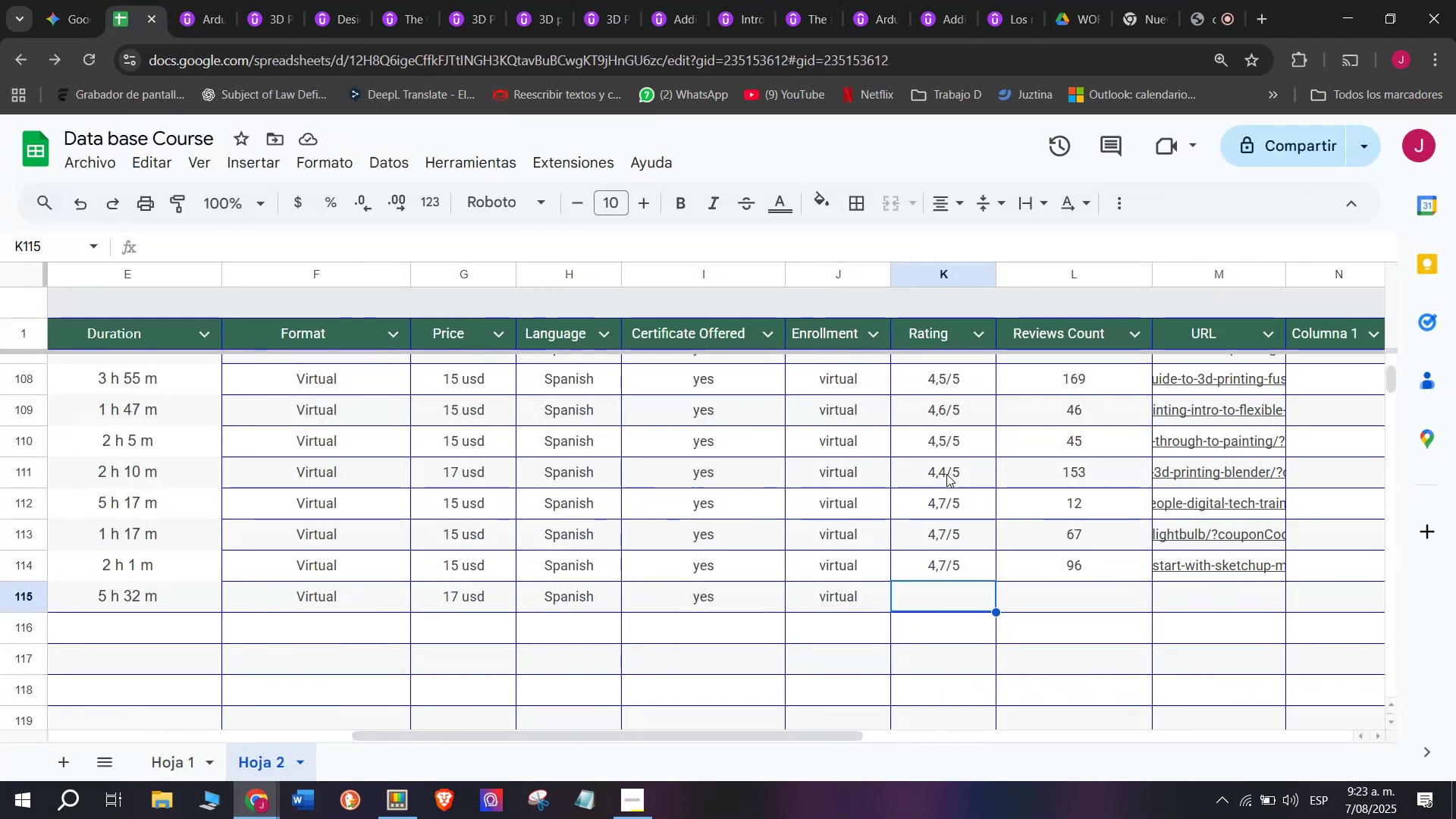 
left_click([958, 445])
 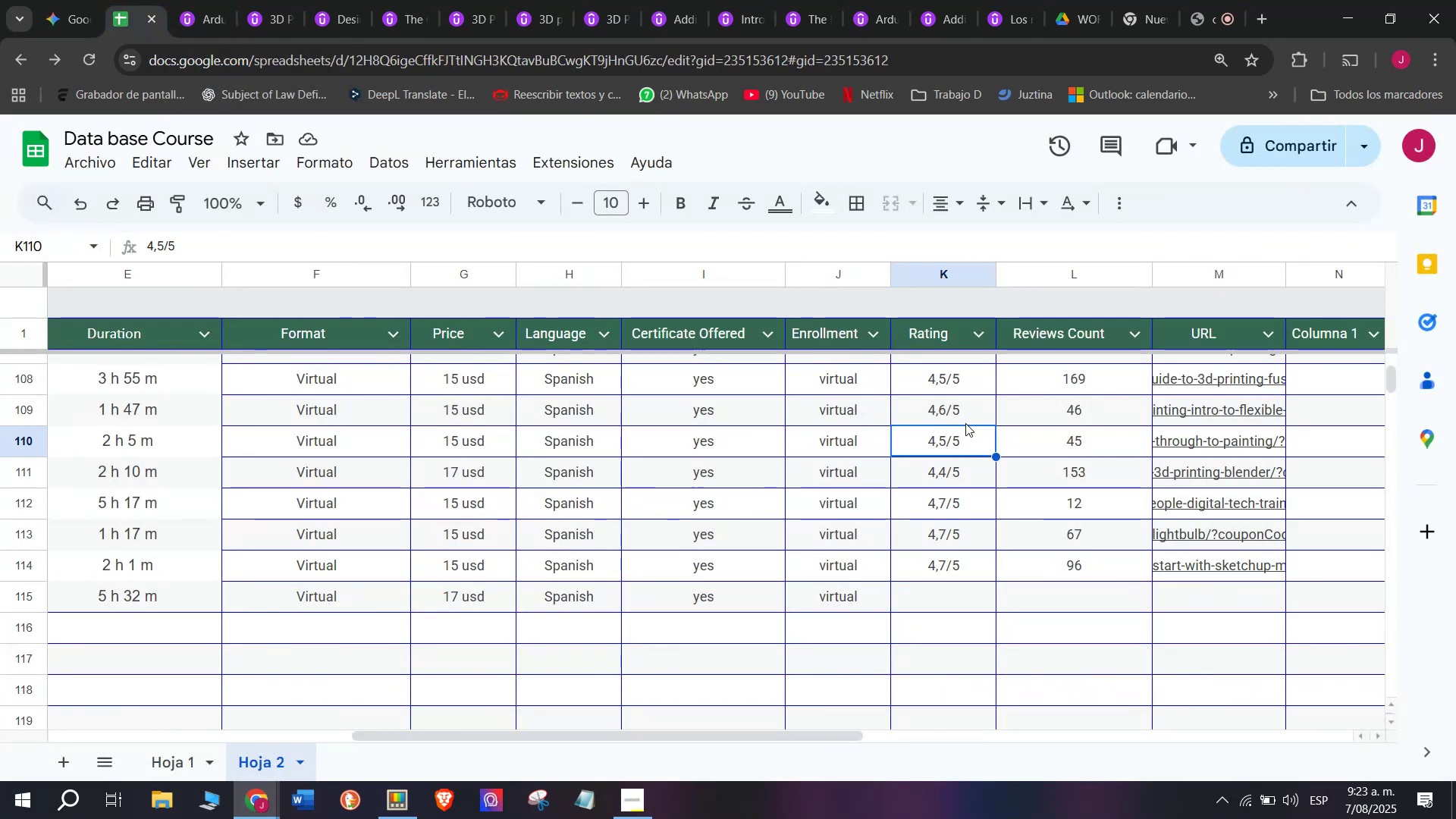 
left_click([965, 423])
 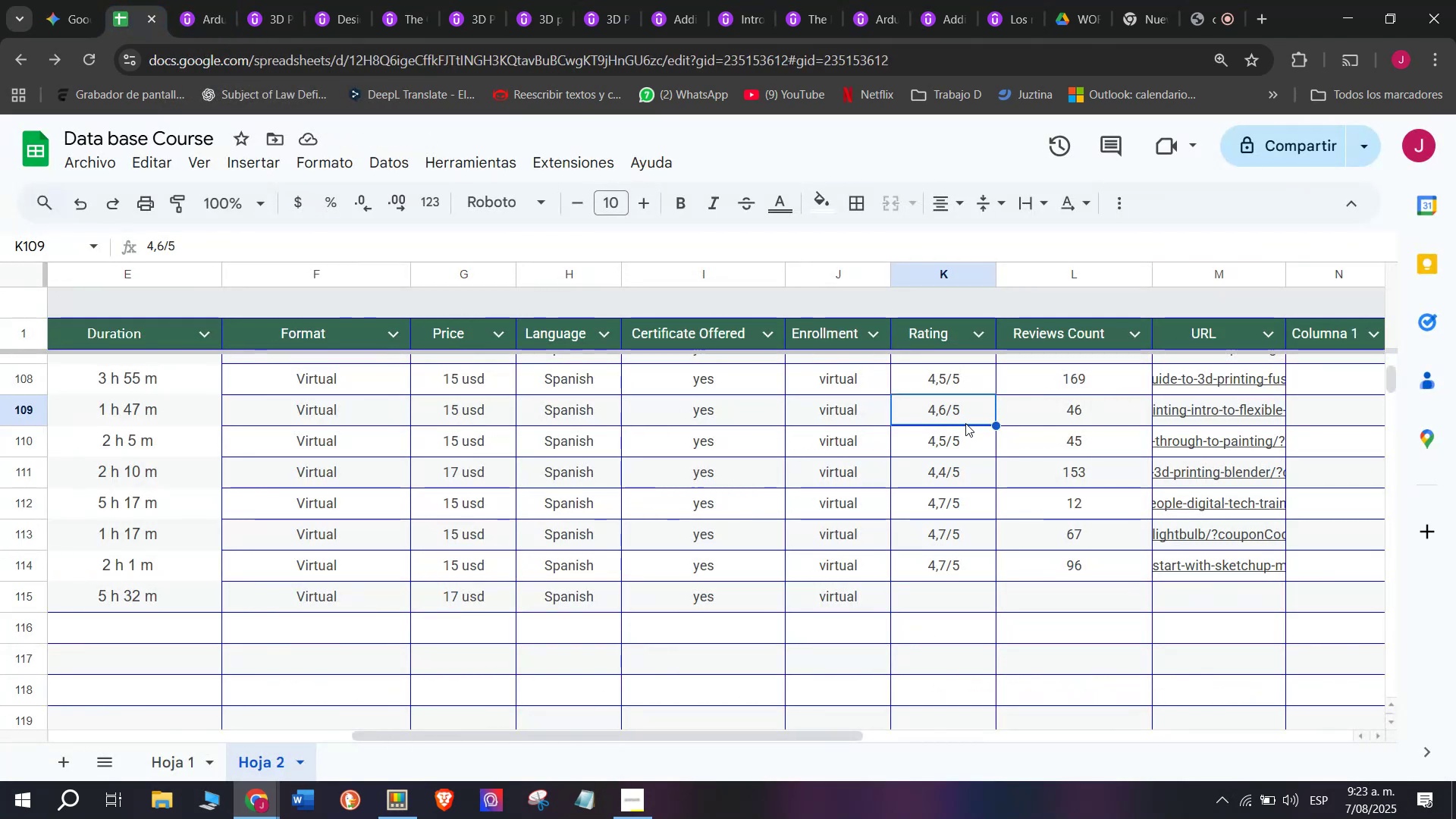 
key(Break)
 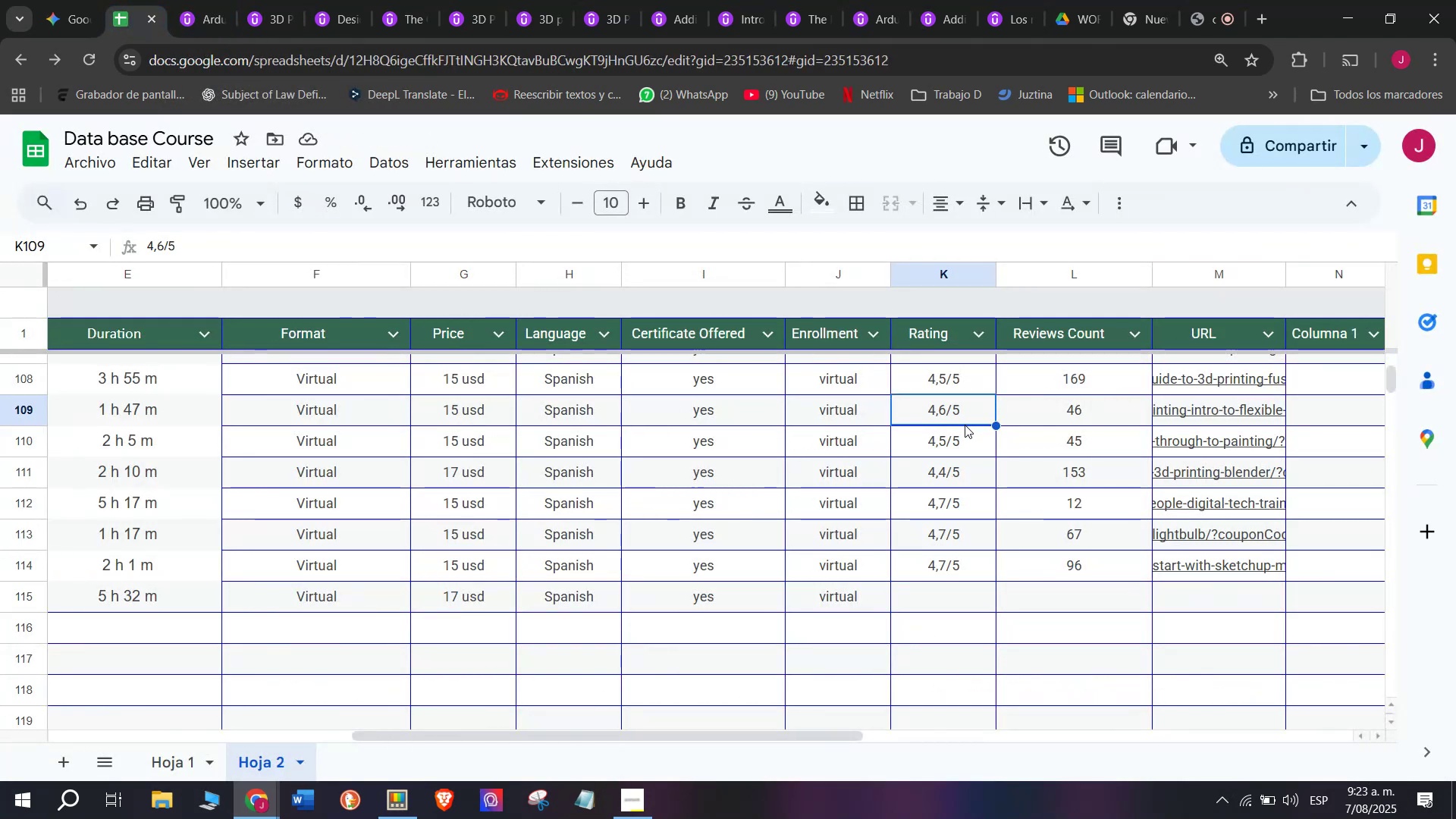 
key(Control+ControlLeft)
 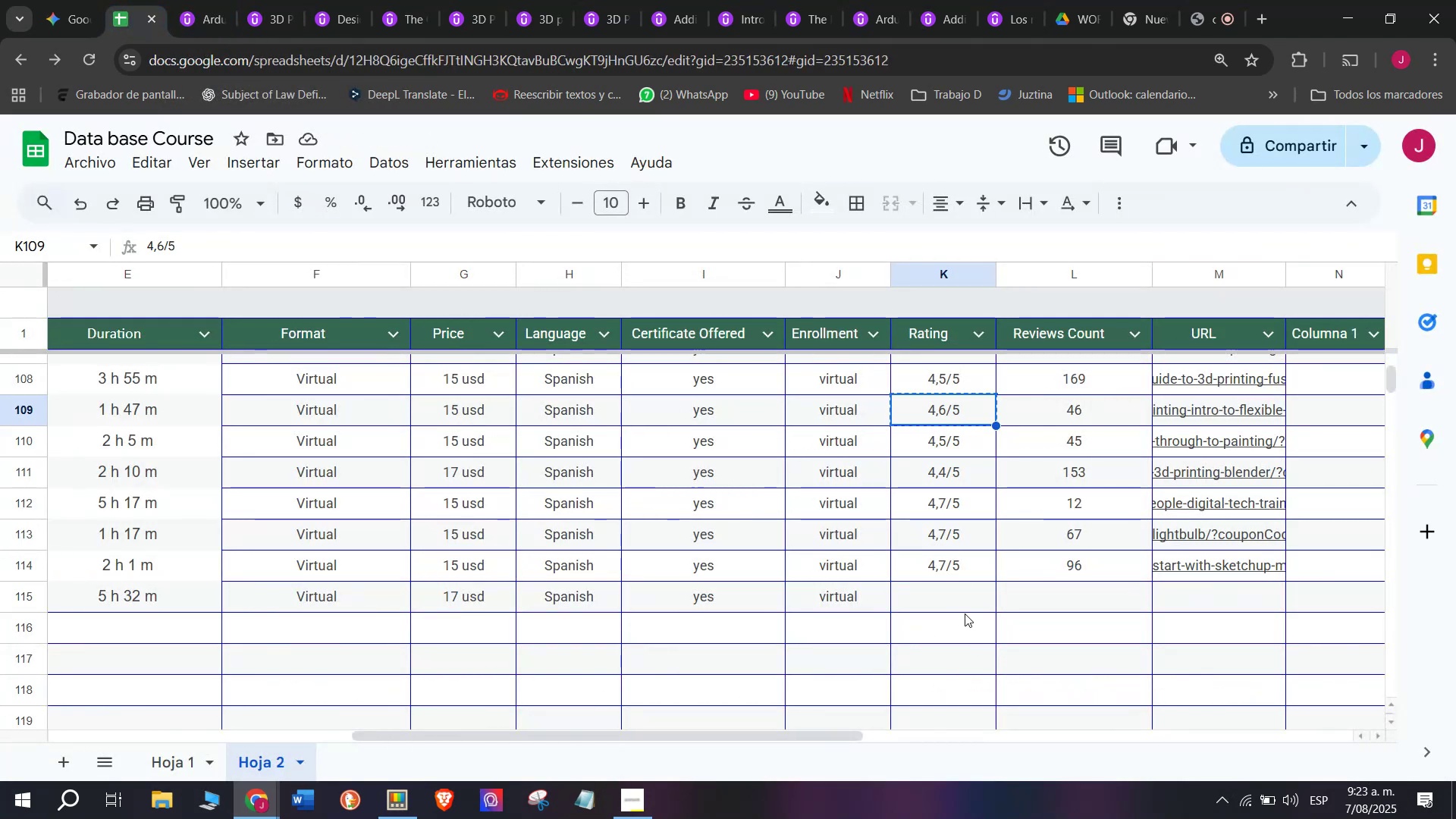 
key(Control+C)
 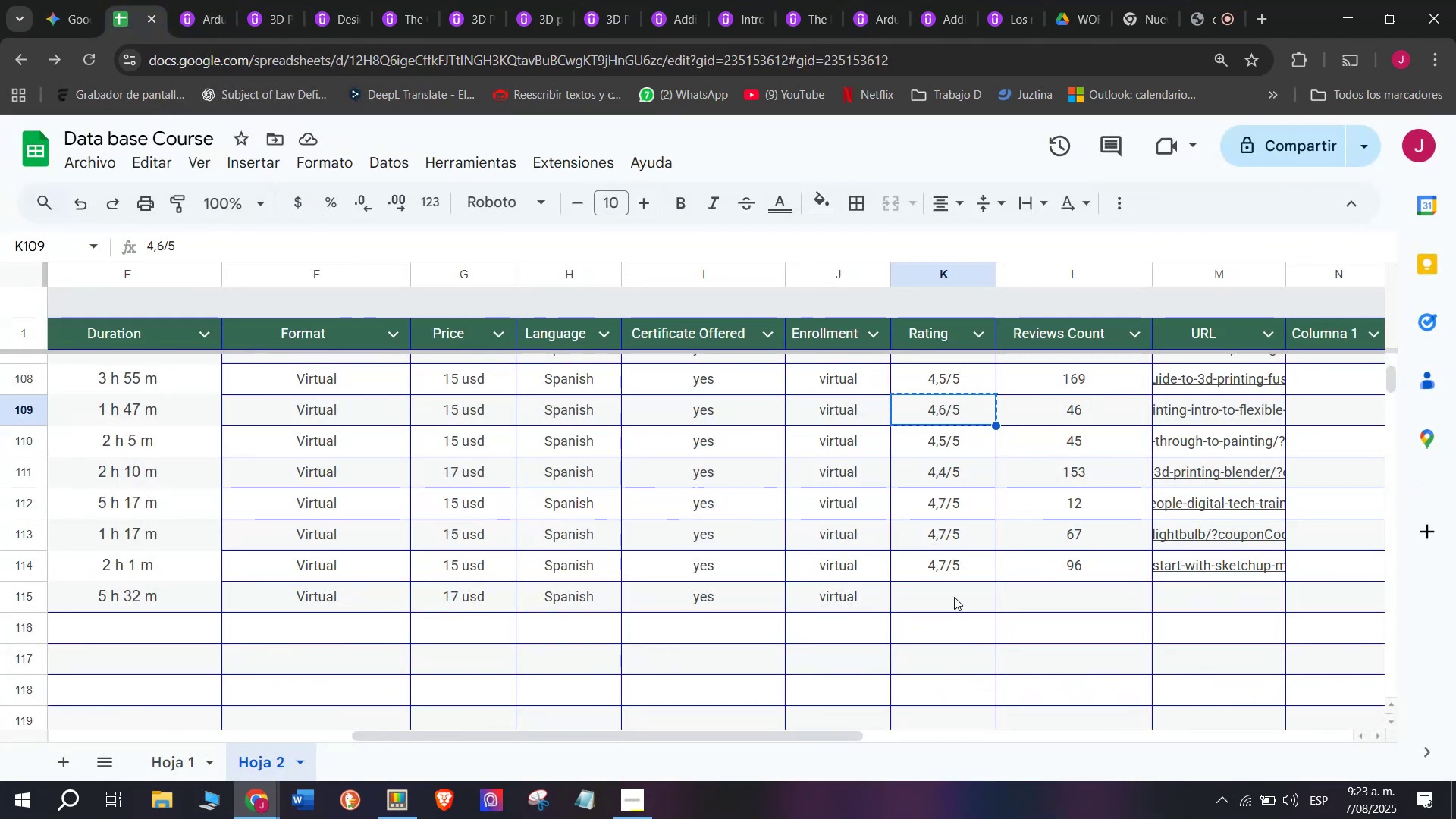 
key(Z)
 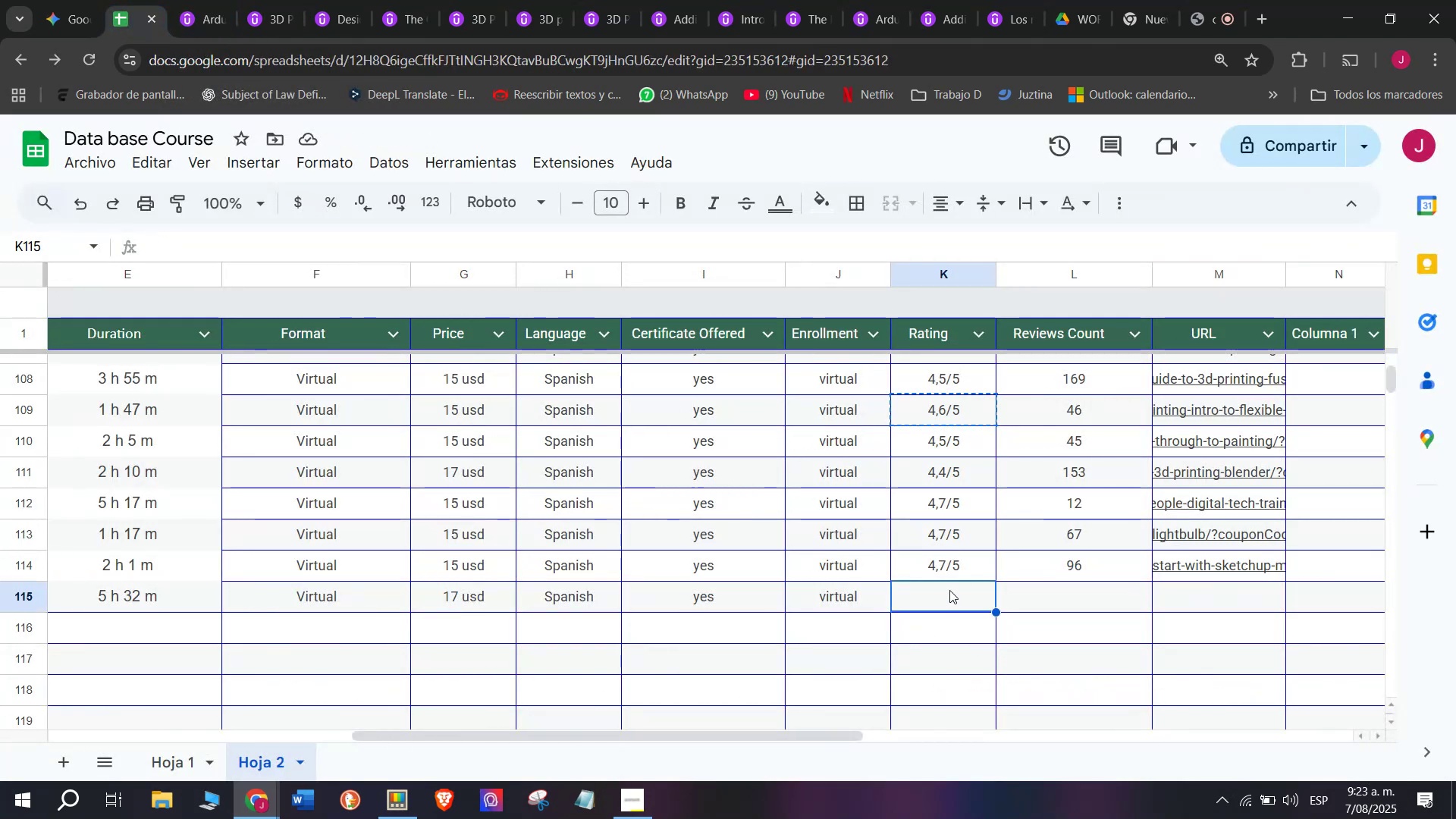 
key(Control+ControlLeft)
 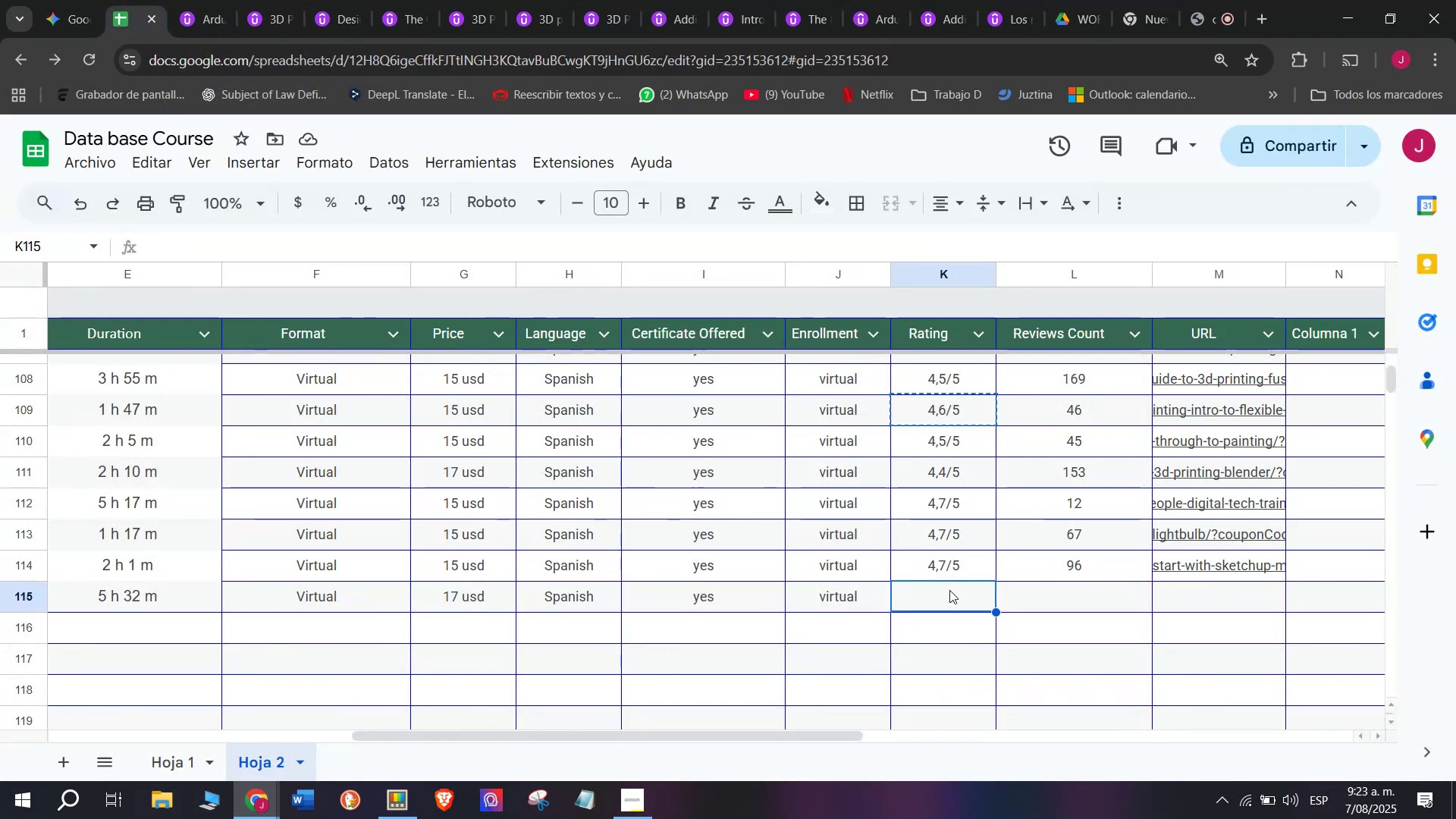 
key(Control+V)
 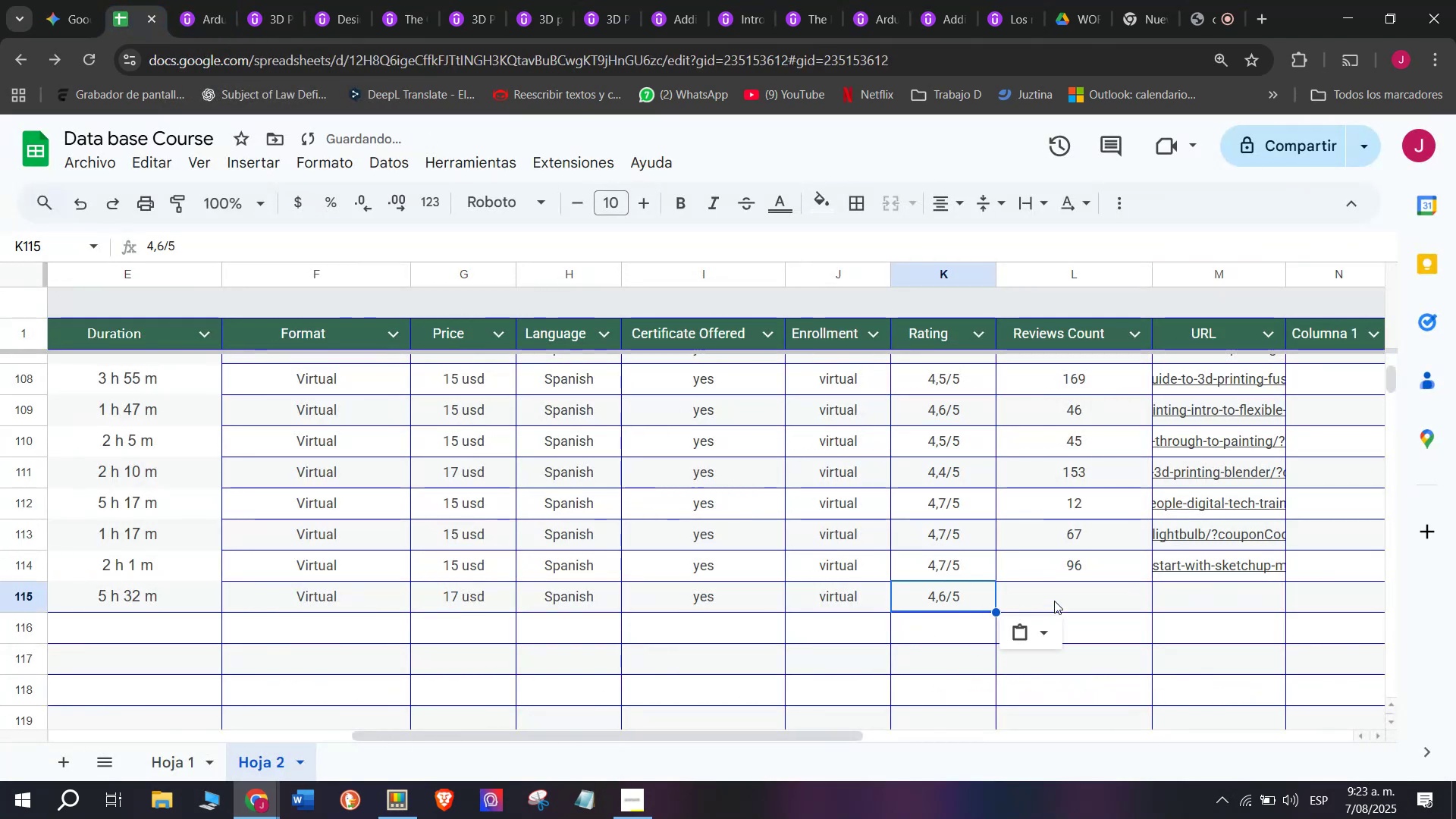 
left_click([1061, 597])
 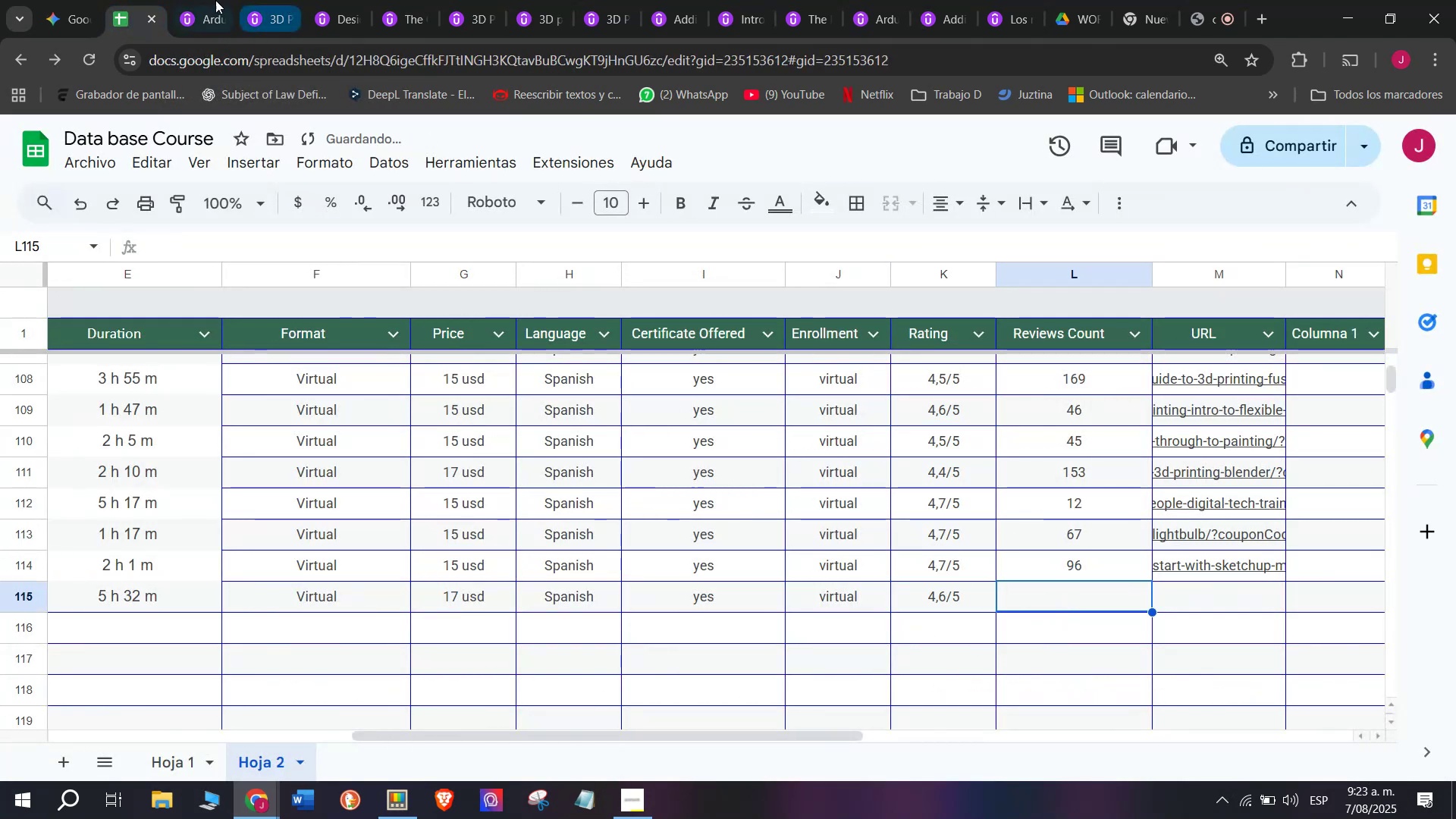 
left_click([211, 0])
 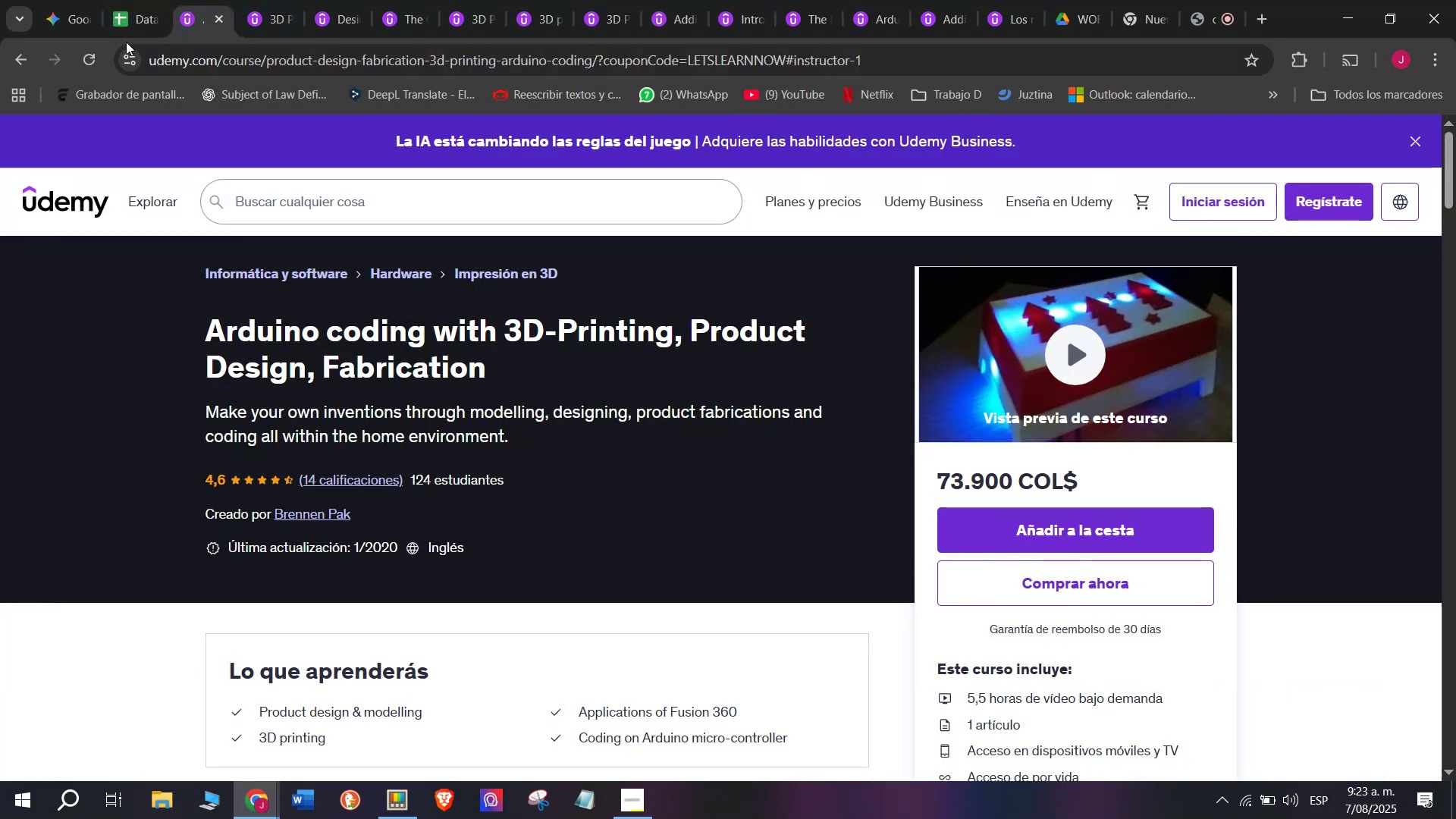 
left_click([140, 0])
 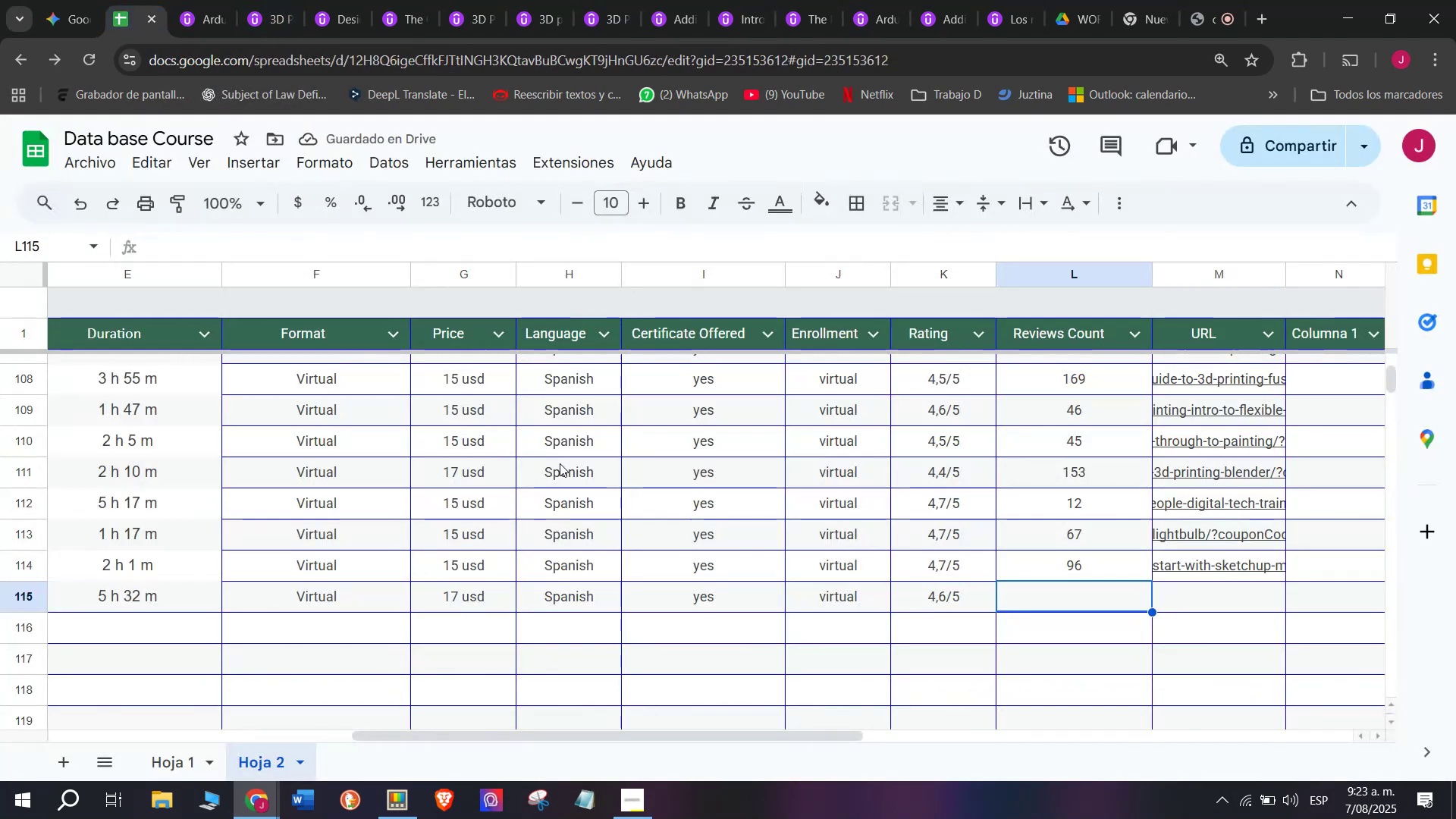 
type(14)
 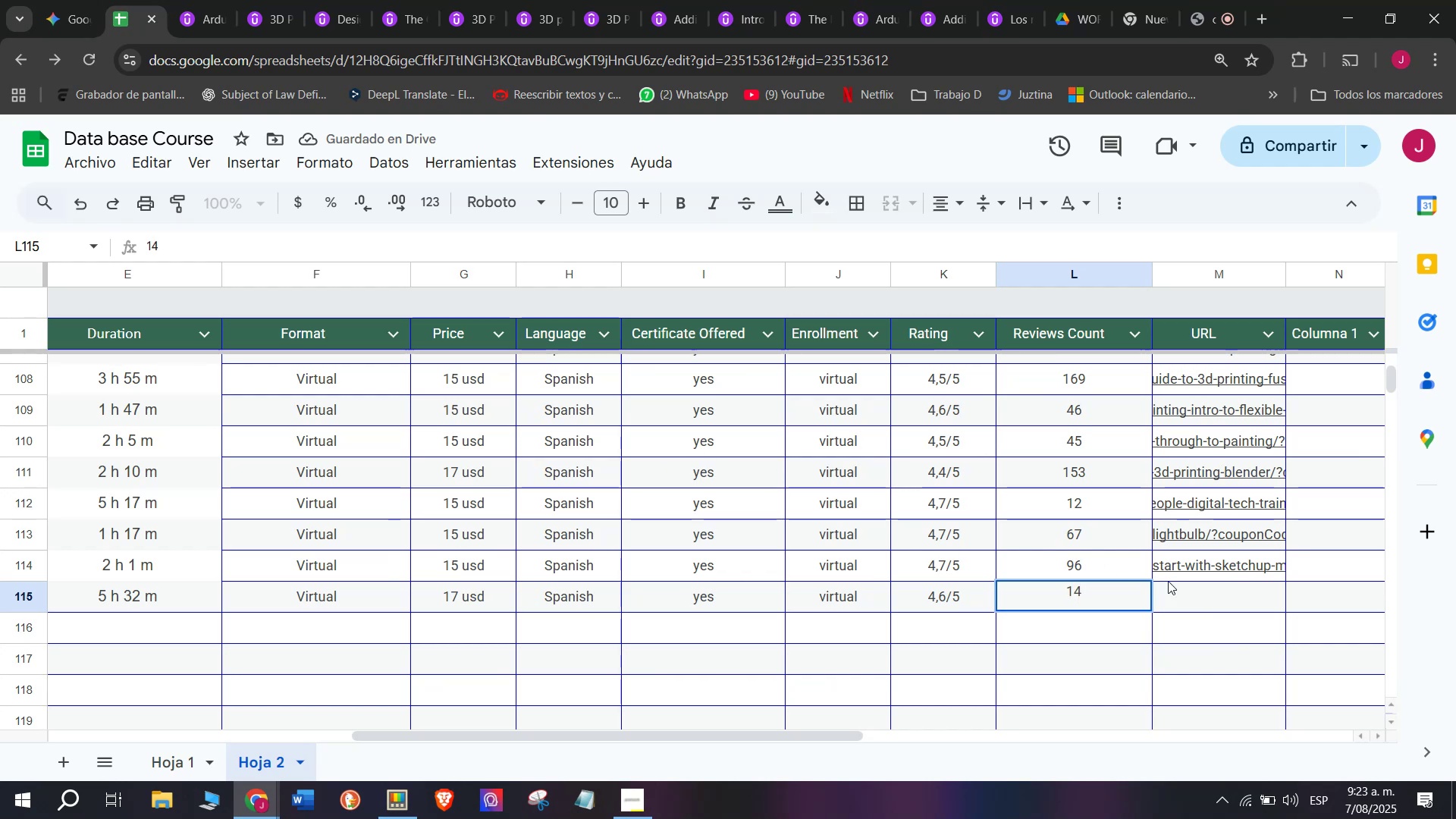 
left_click([1198, 596])
 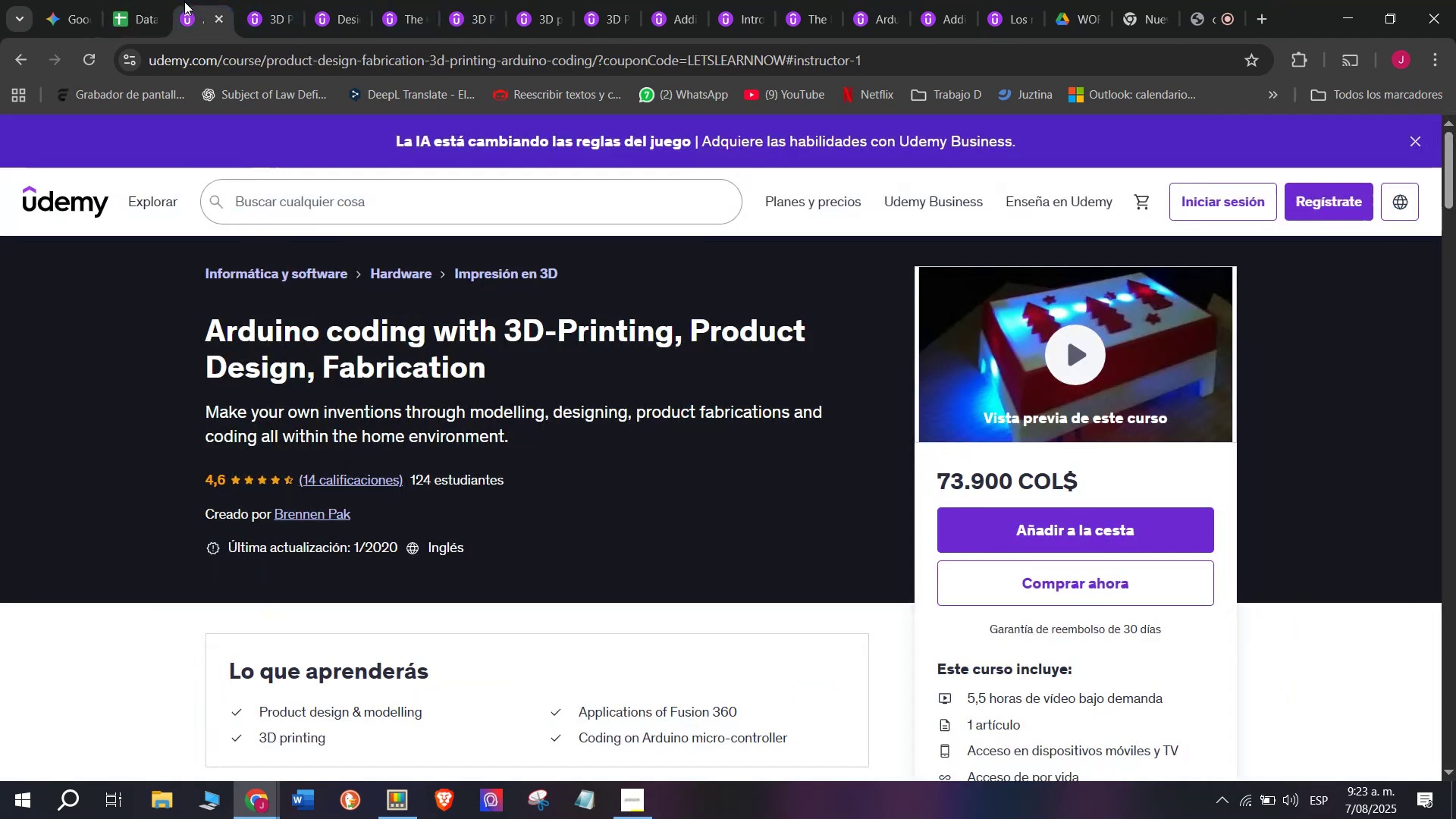 
double_click([241, 54])
 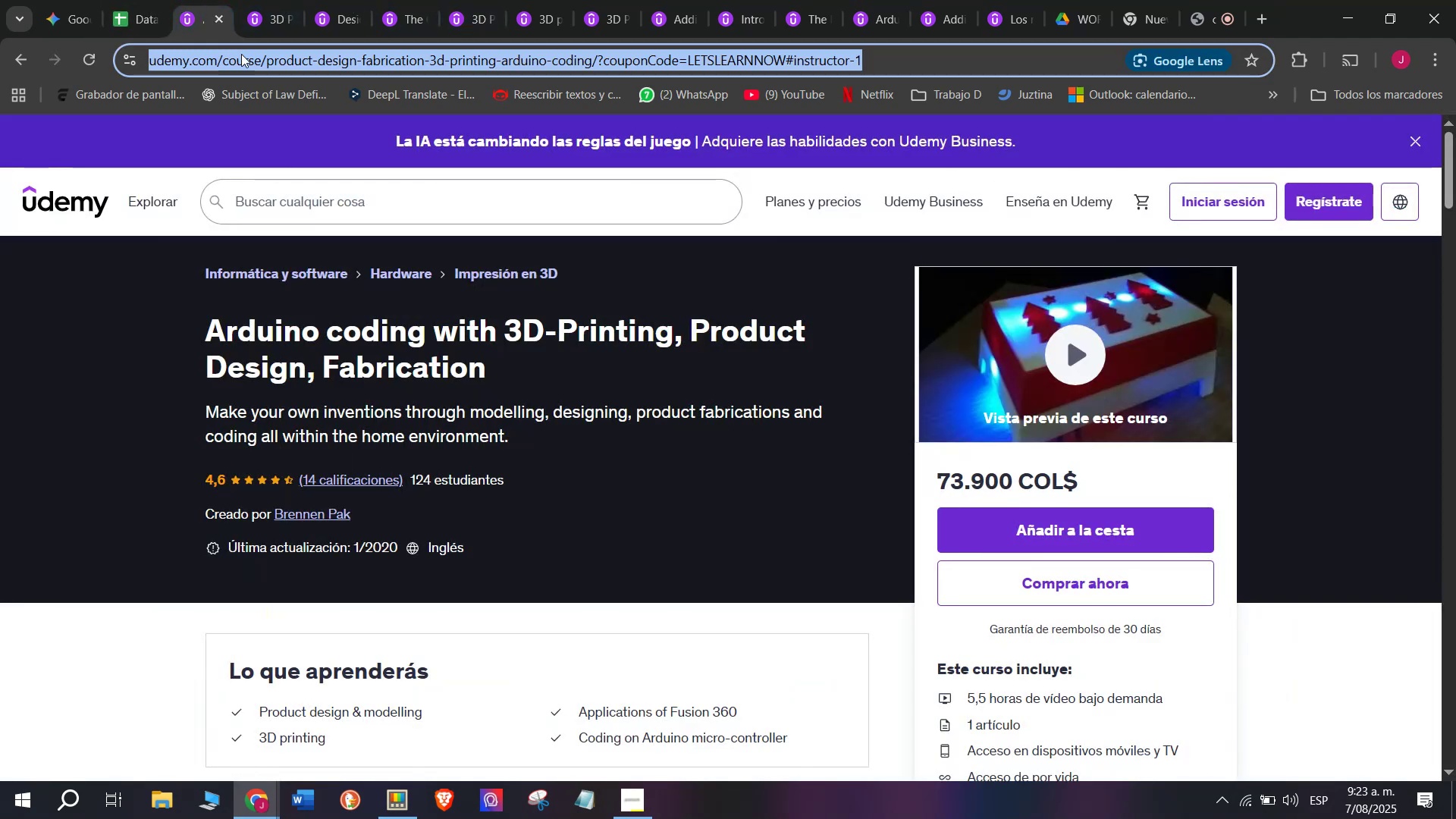 
triple_click([241, 54])
 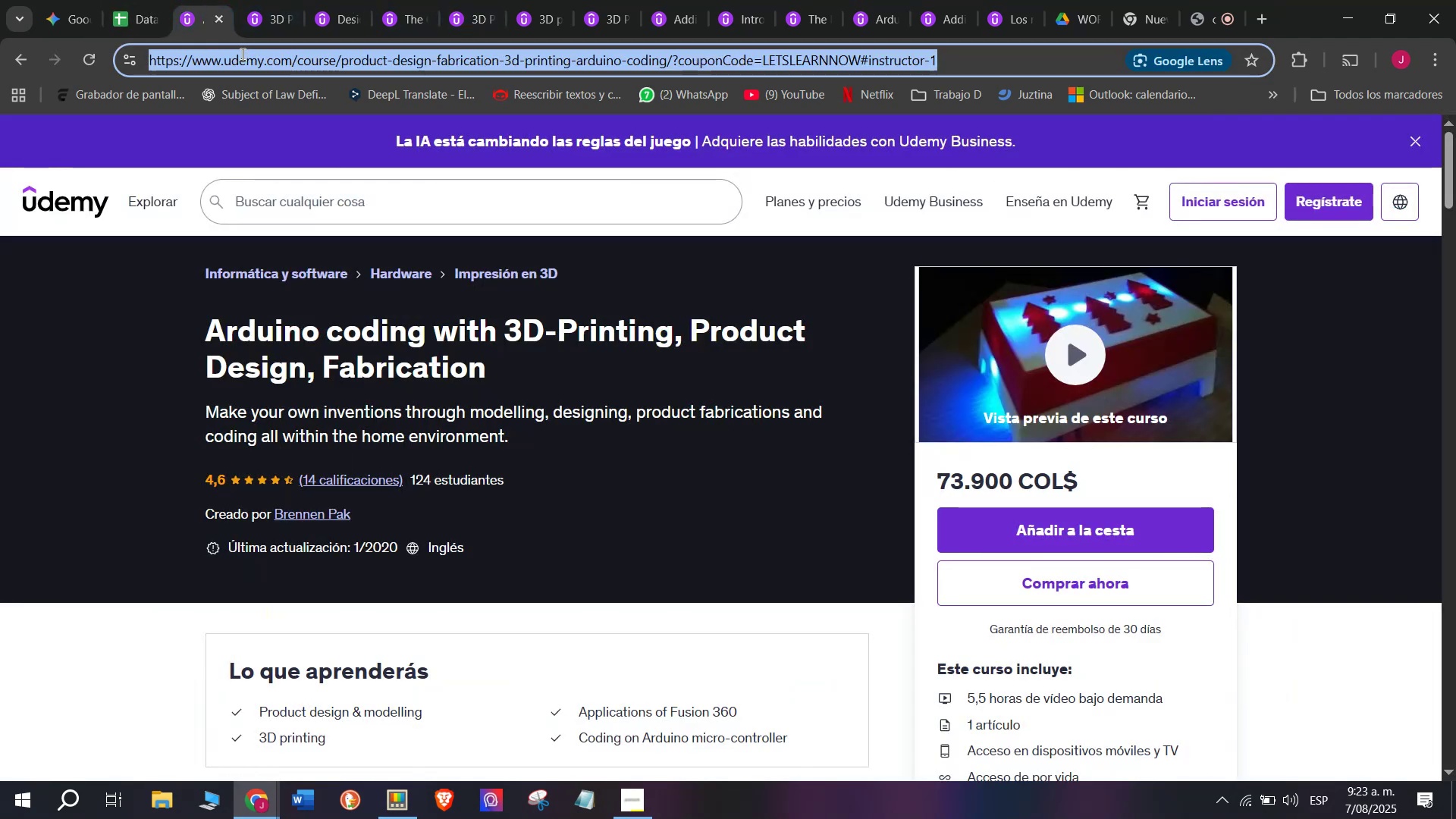 
triple_click([241, 54])
 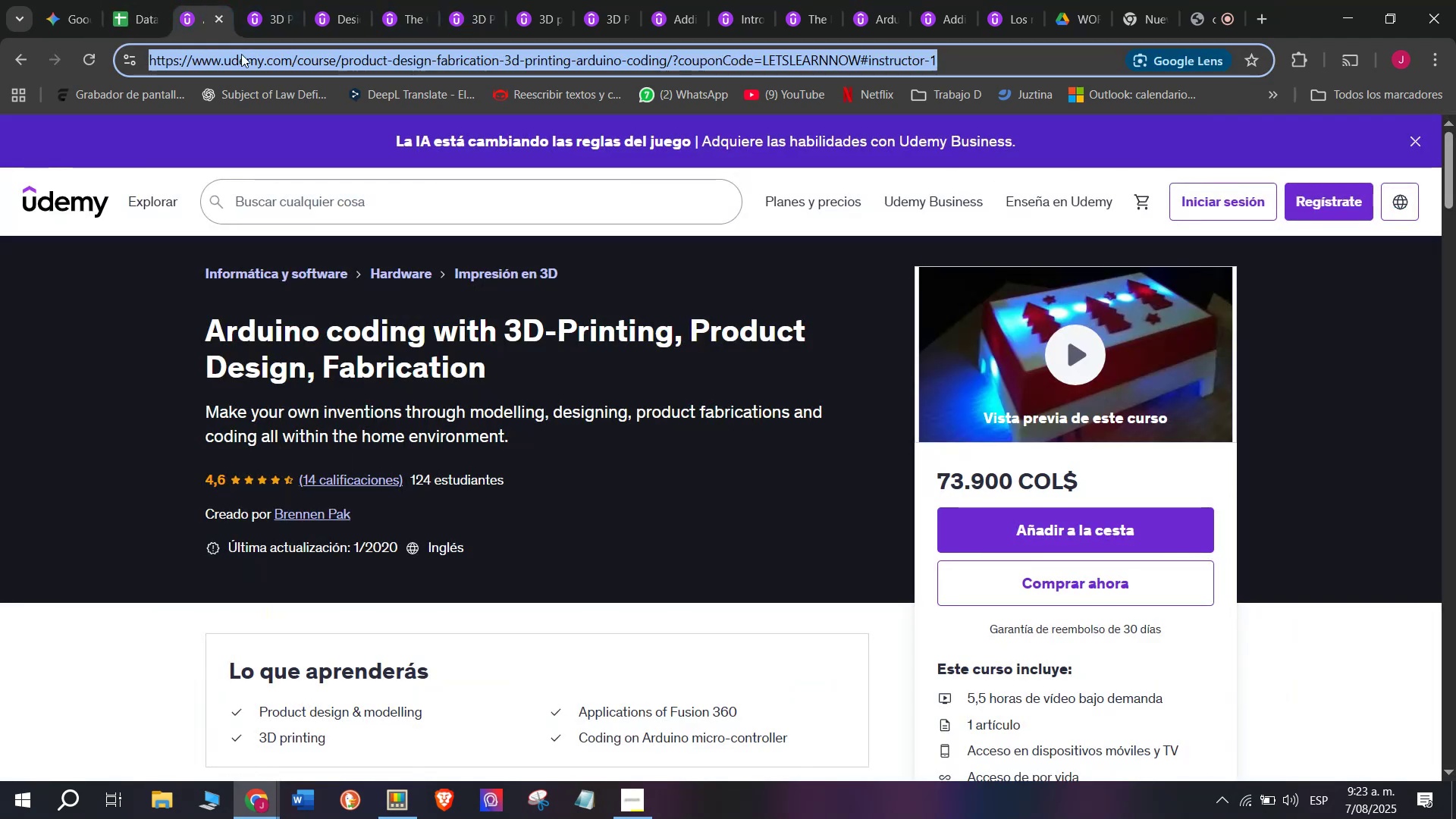 
key(Control+ControlLeft)
 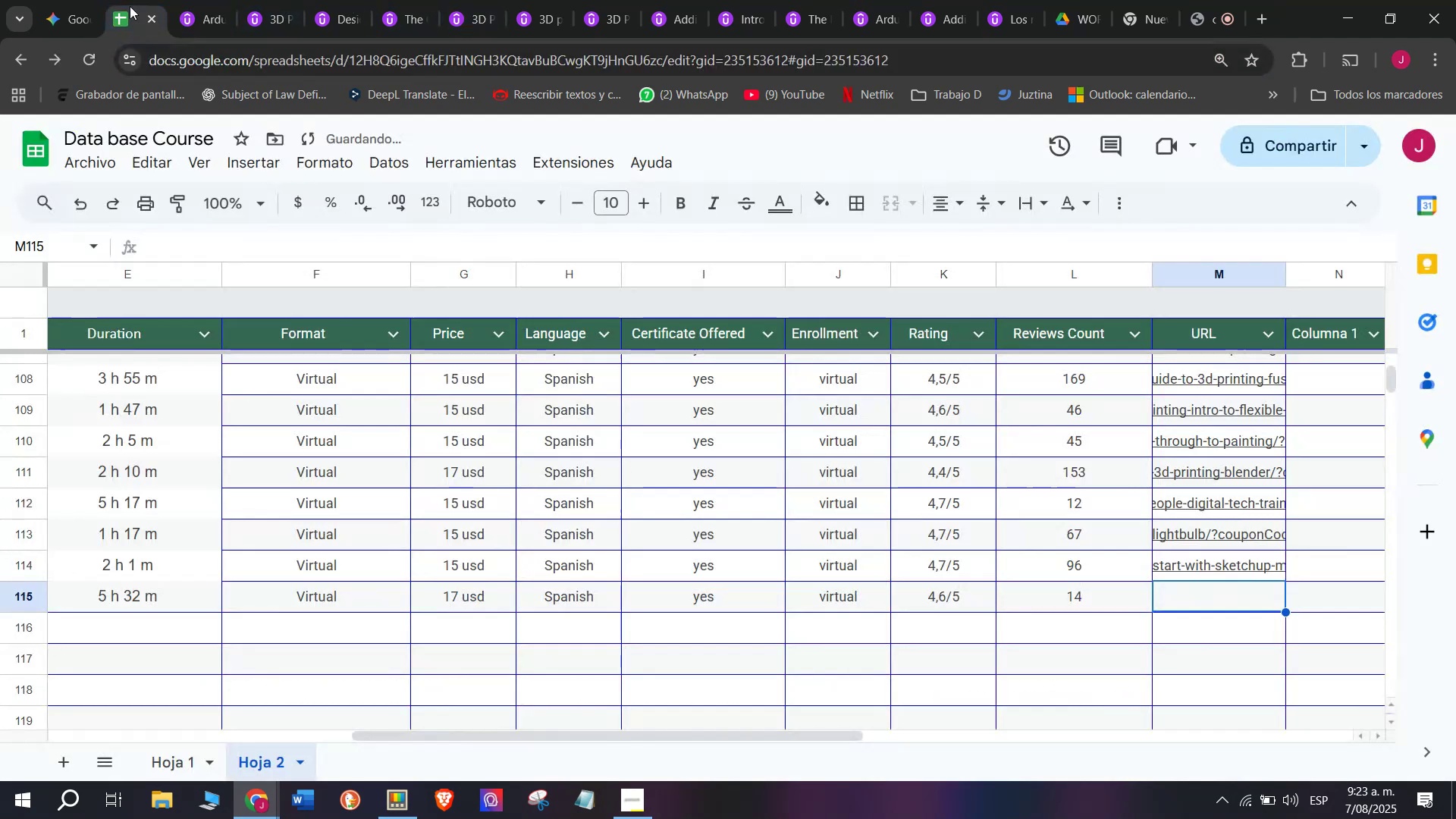 
key(Break)
 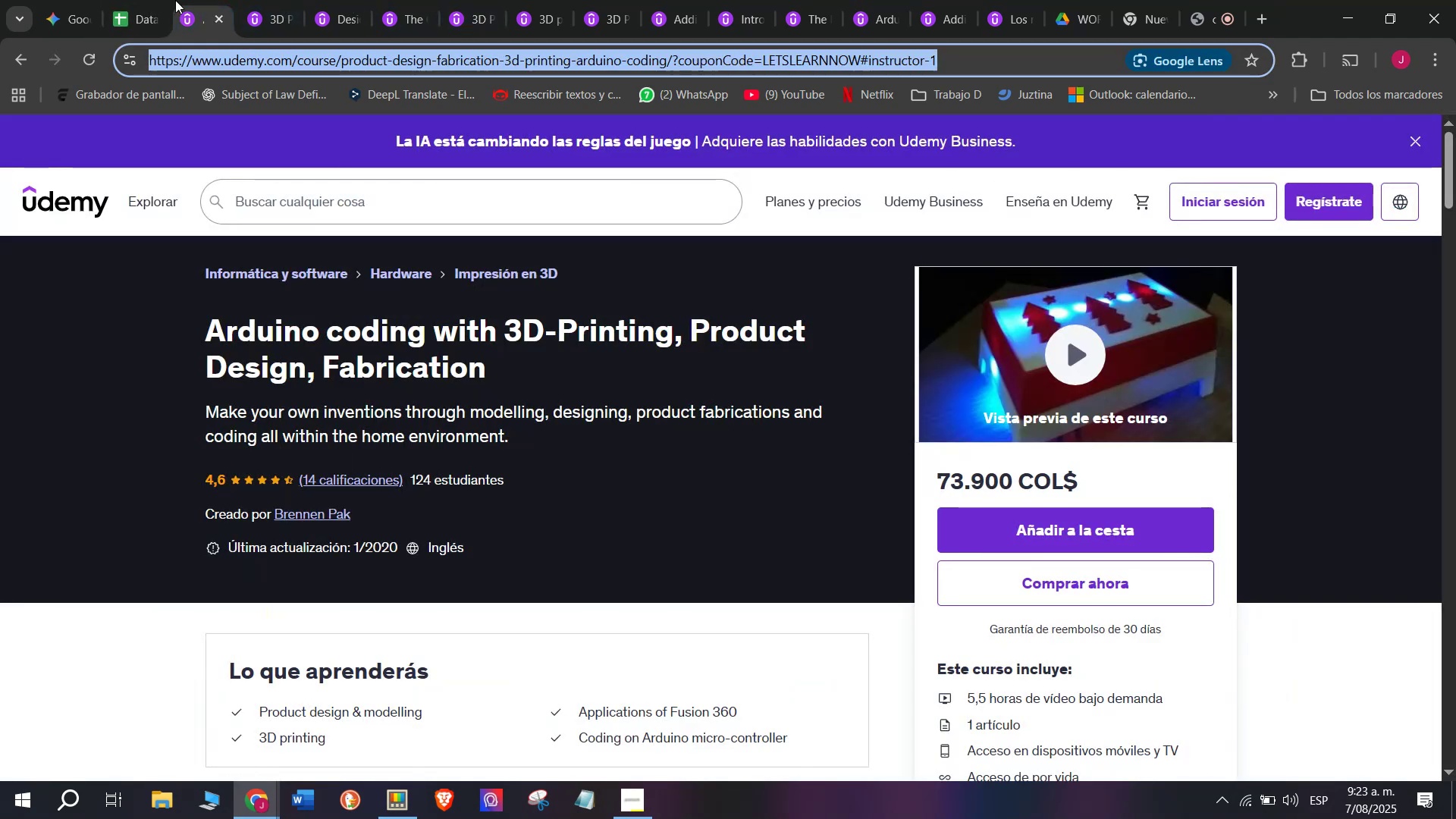 
key(Control+C)
 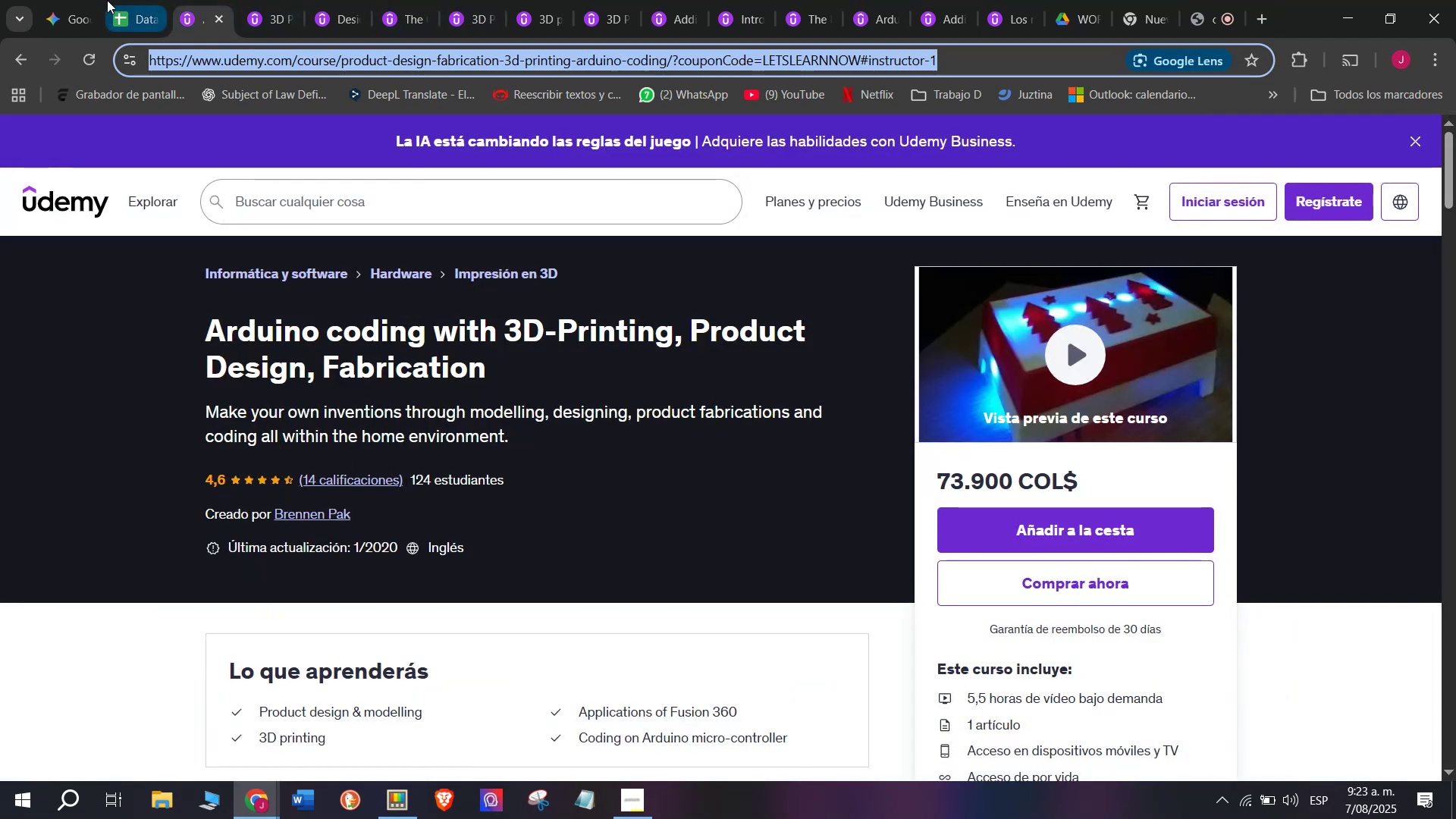 
triple_click([107, 0])
 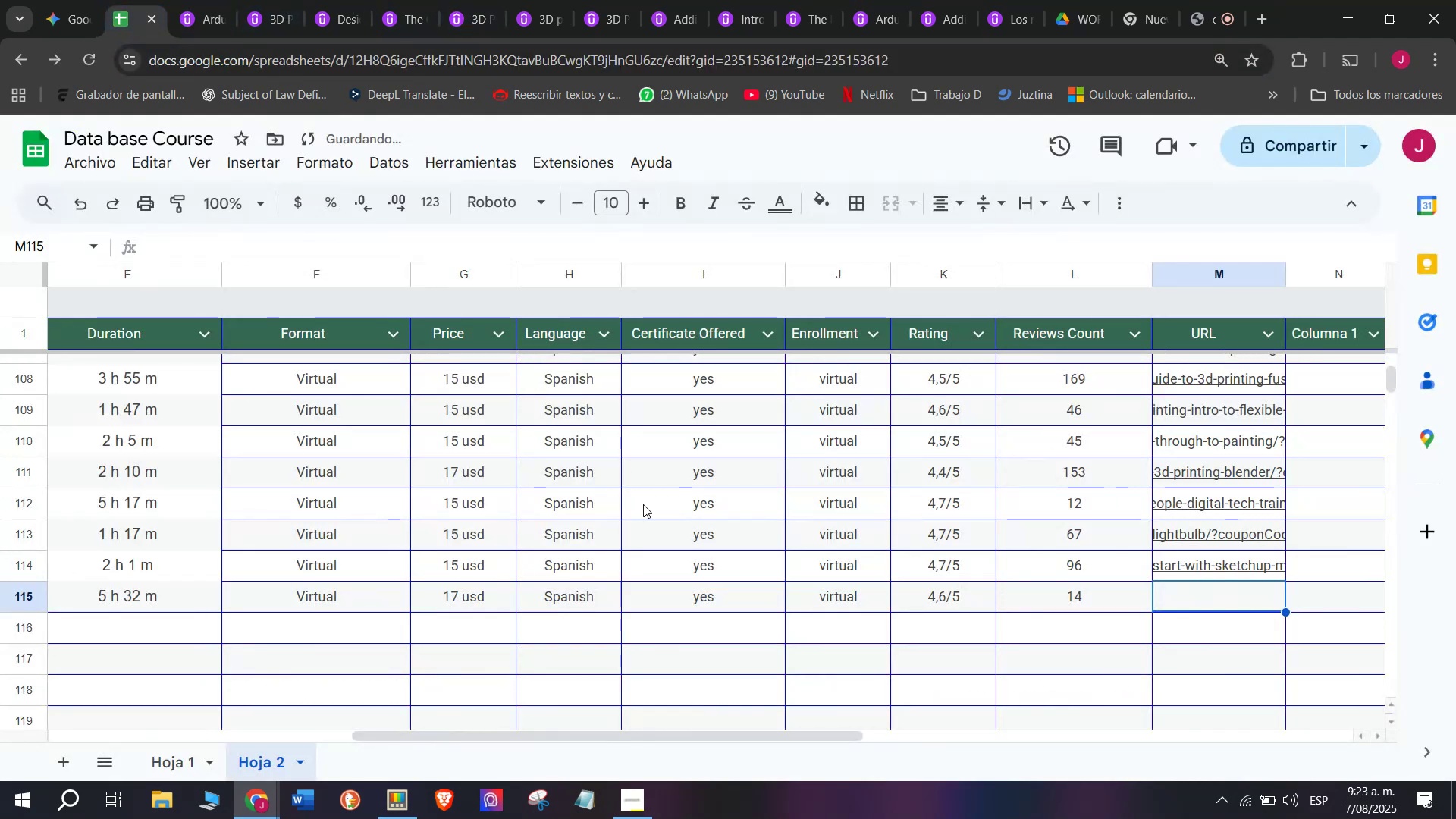 
key(Control+ControlLeft)
 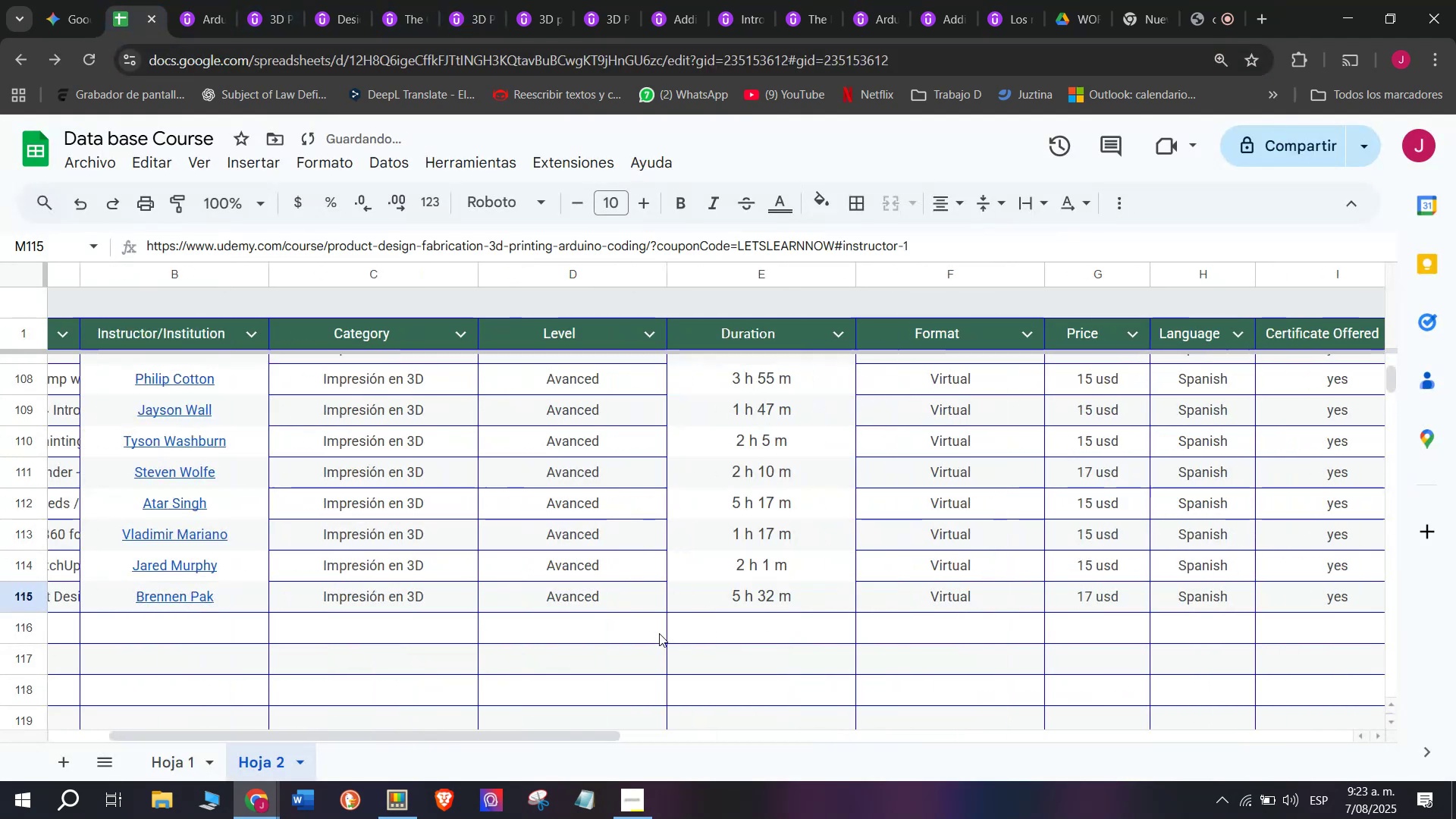 
key(Z)
 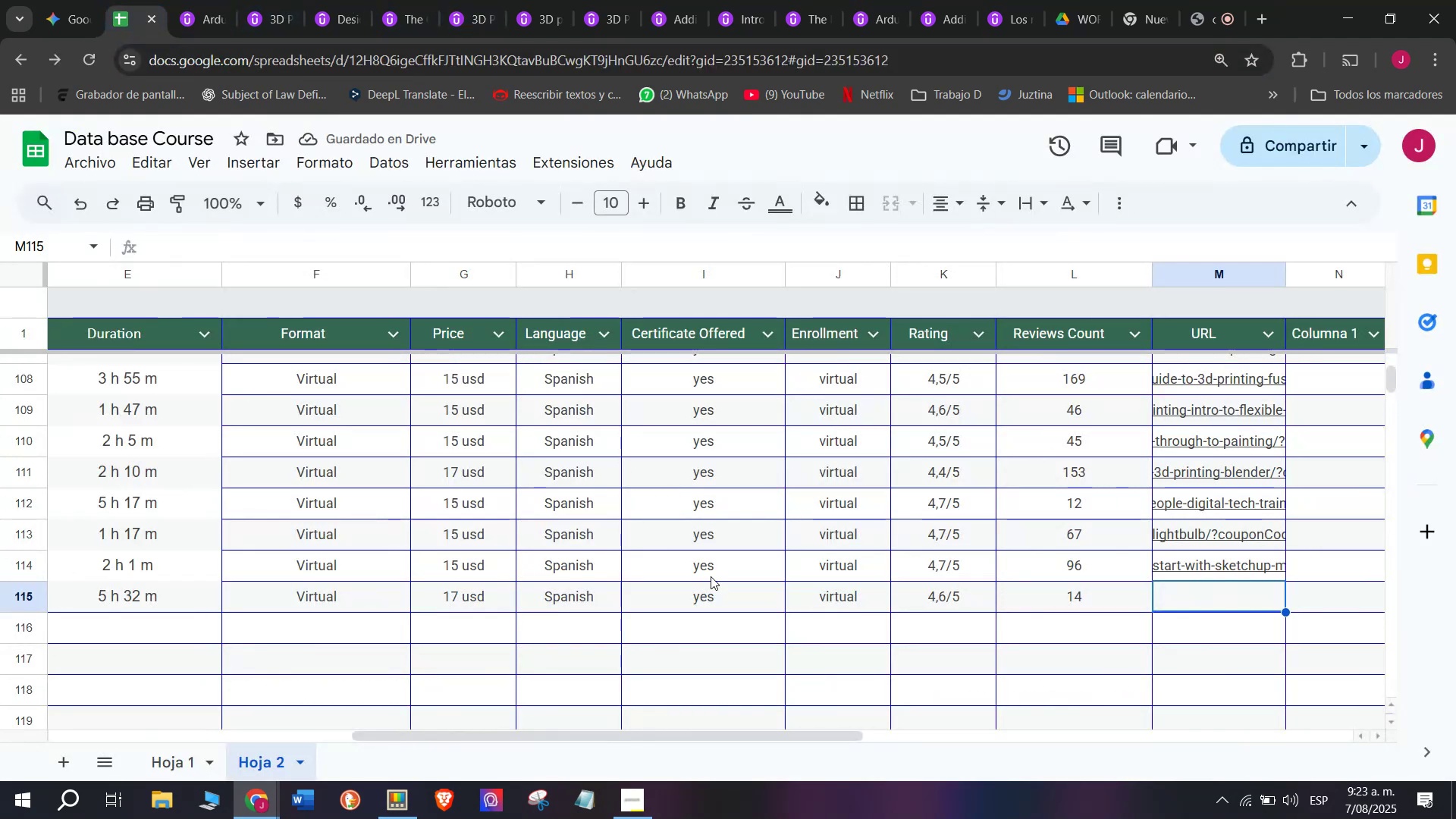 
key(Control+V)
 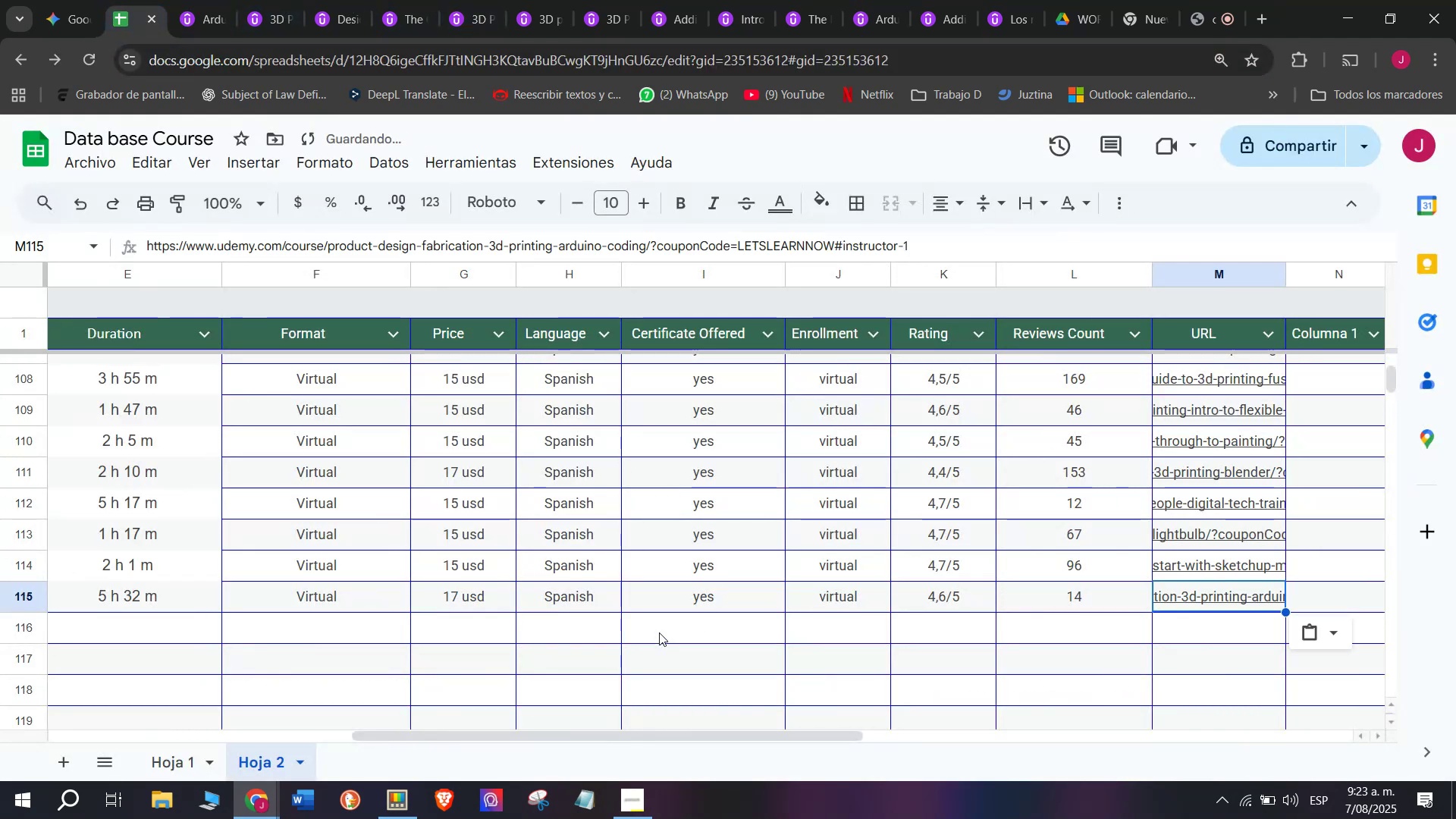 
scroll: coordinate [154, 639], scroll_direction: up, amount: 4.0
 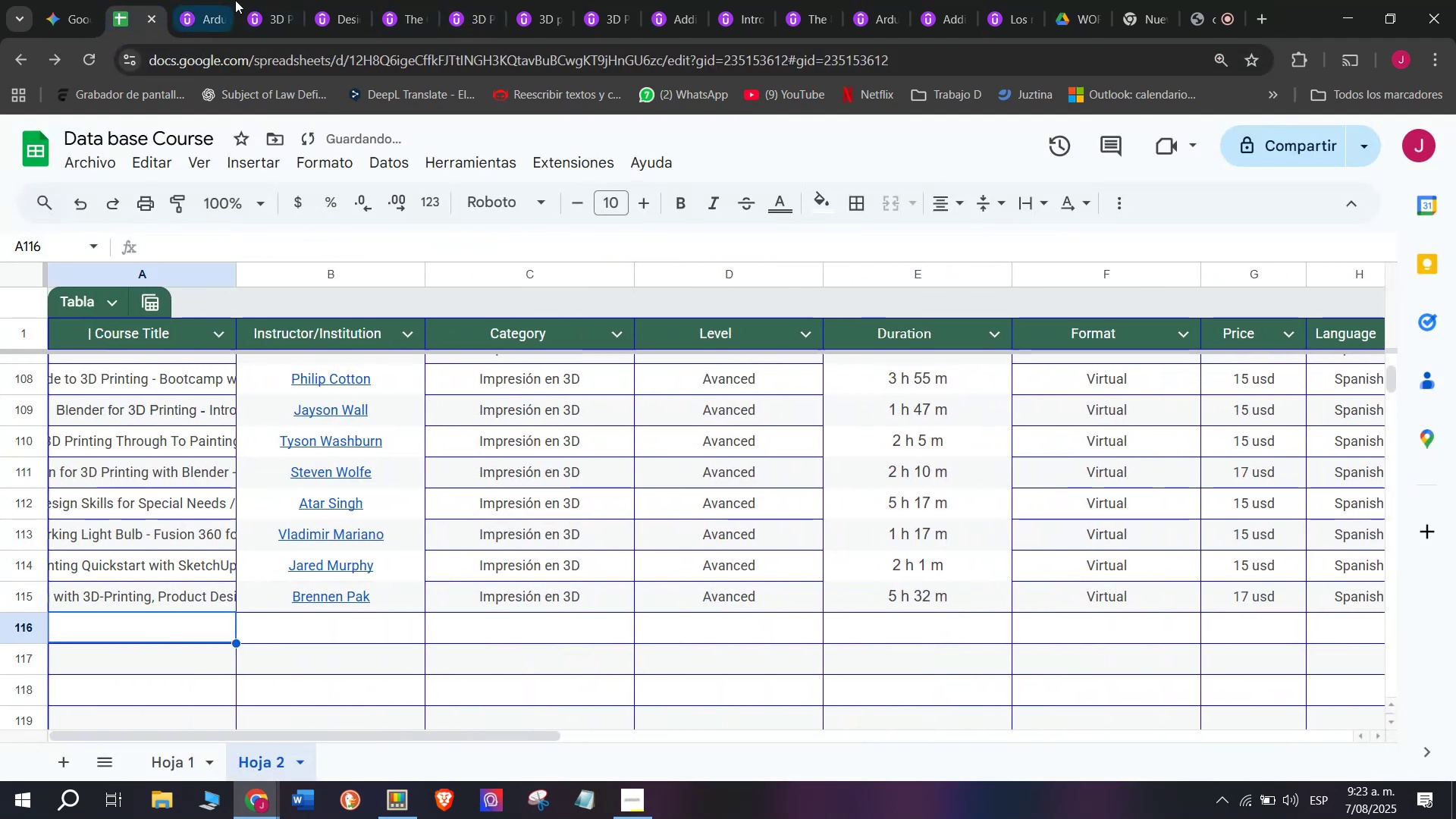 
left_click([193, 0])
 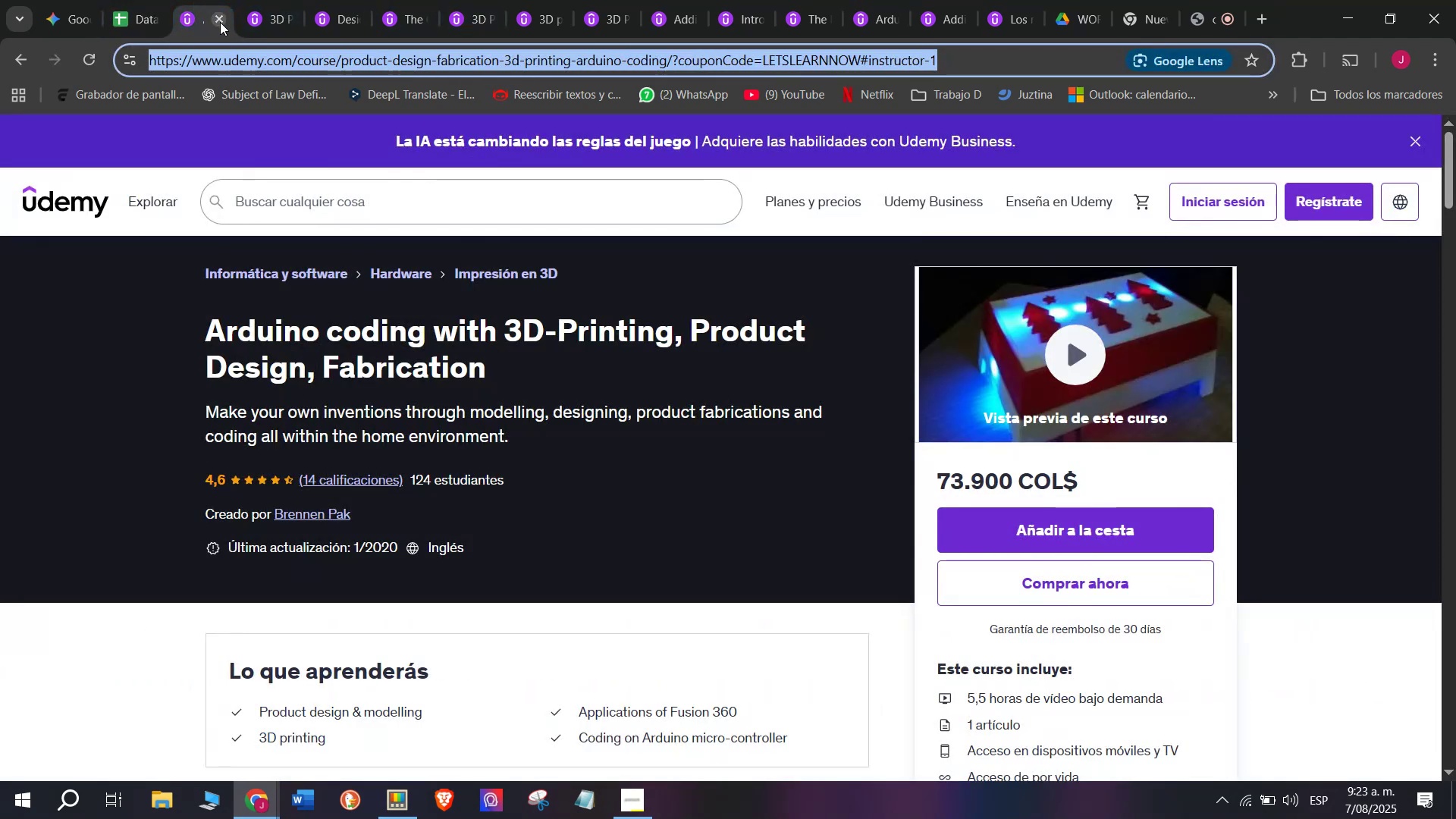 
left_click([220, 22])
 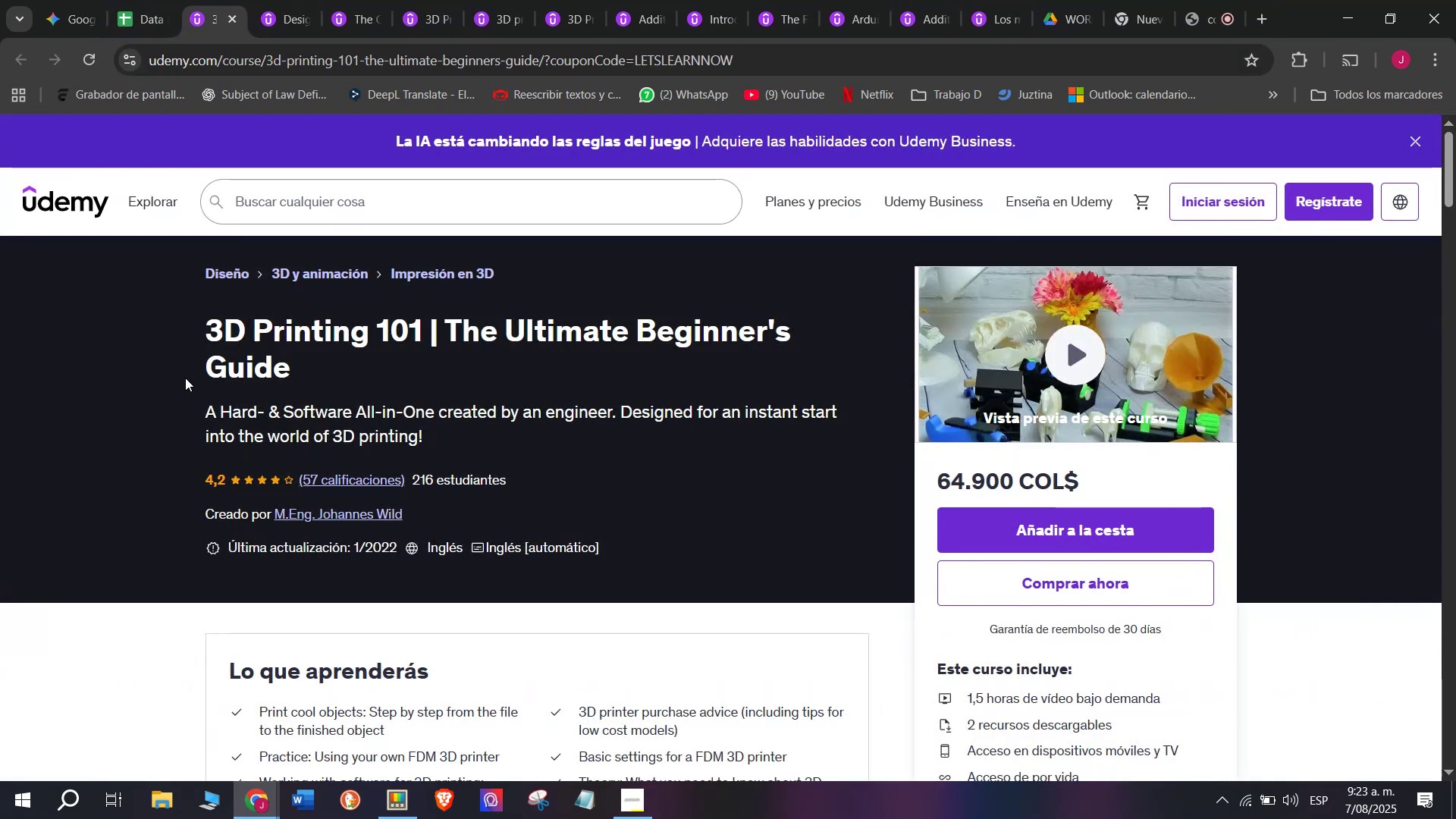 
left_click_drag(start_coordinate=[202, 331], to_coordinate=[328, 372])
 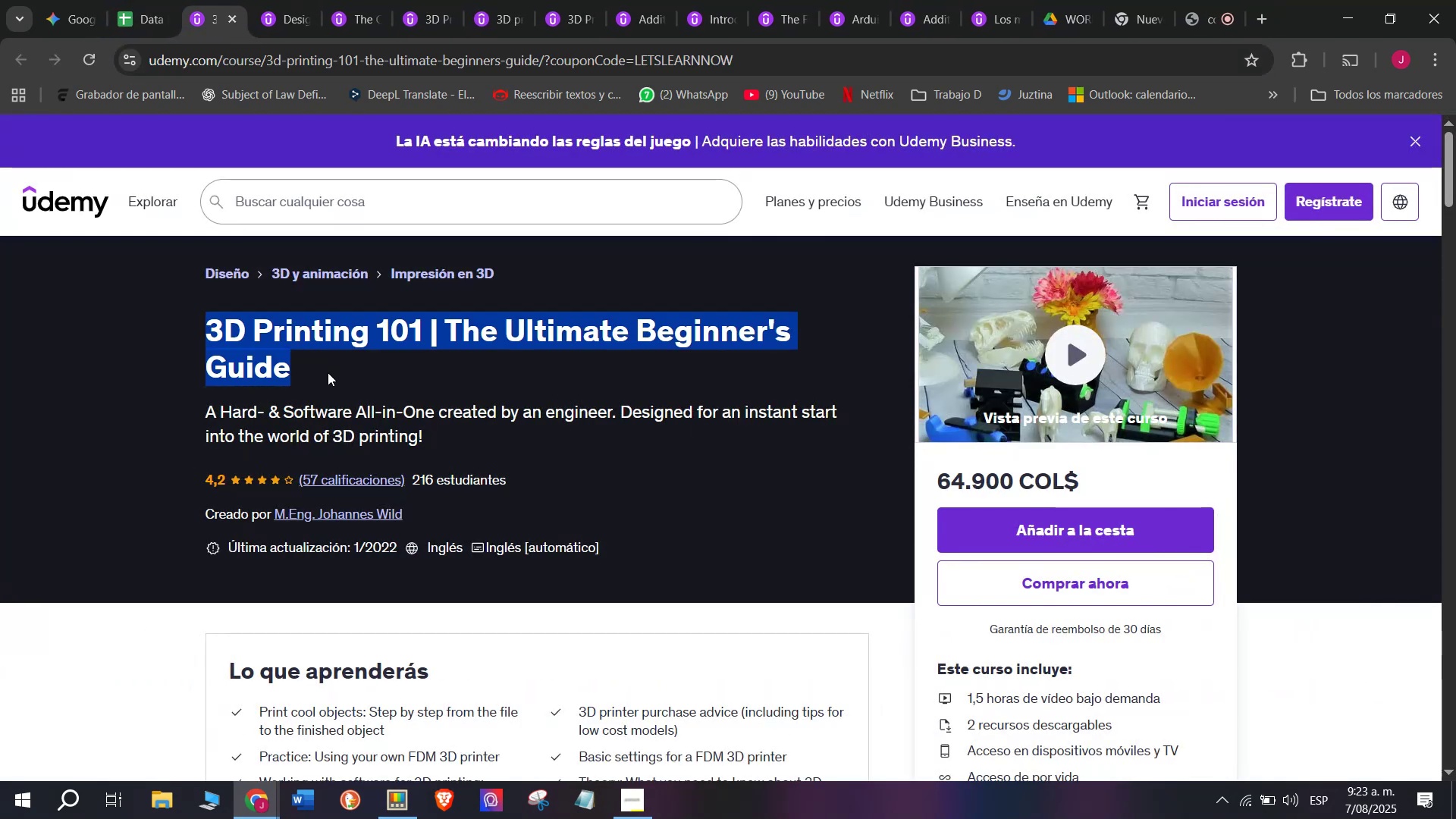 
key(Control+ControlLeft)
 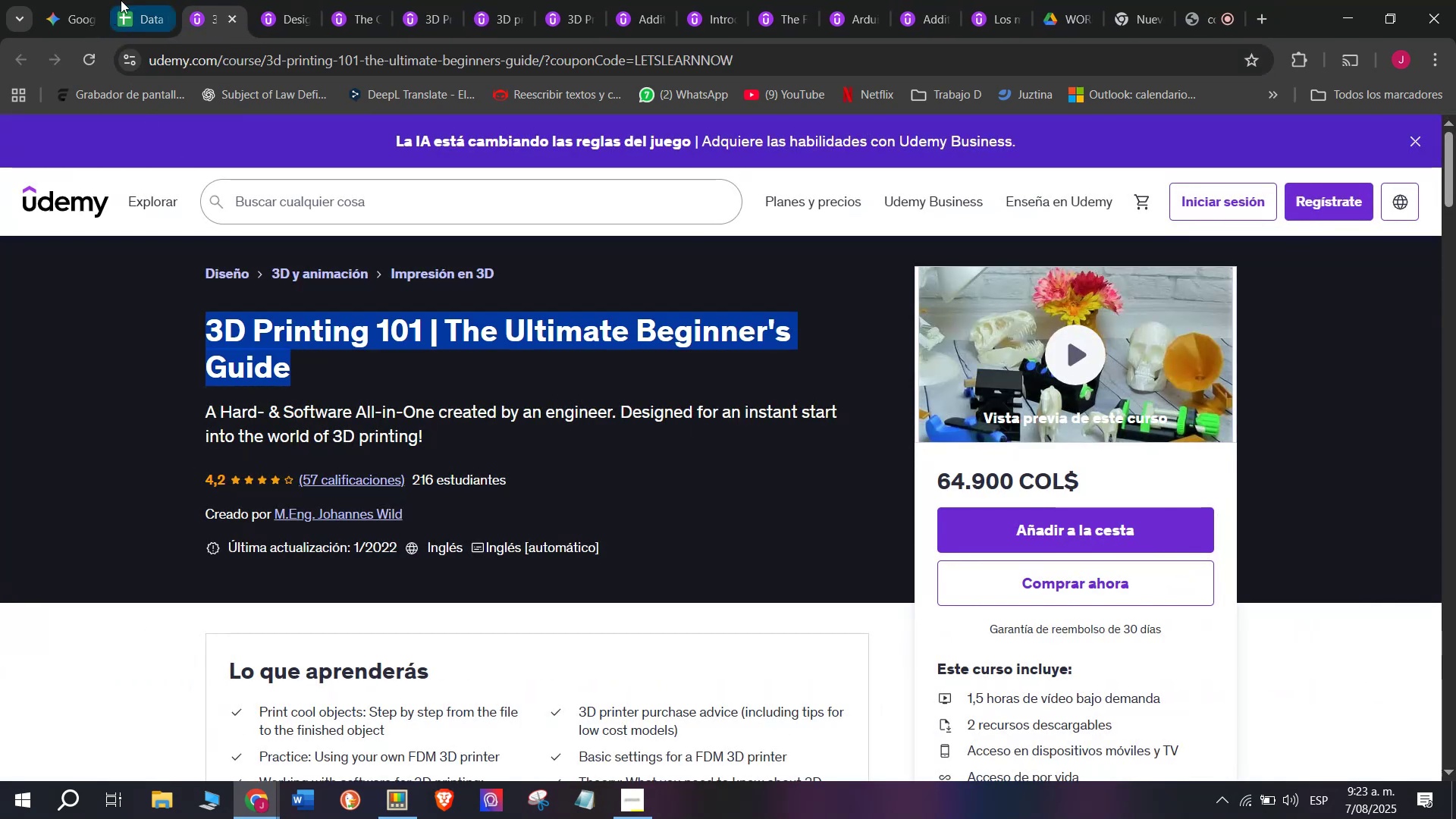 
key(Break)
 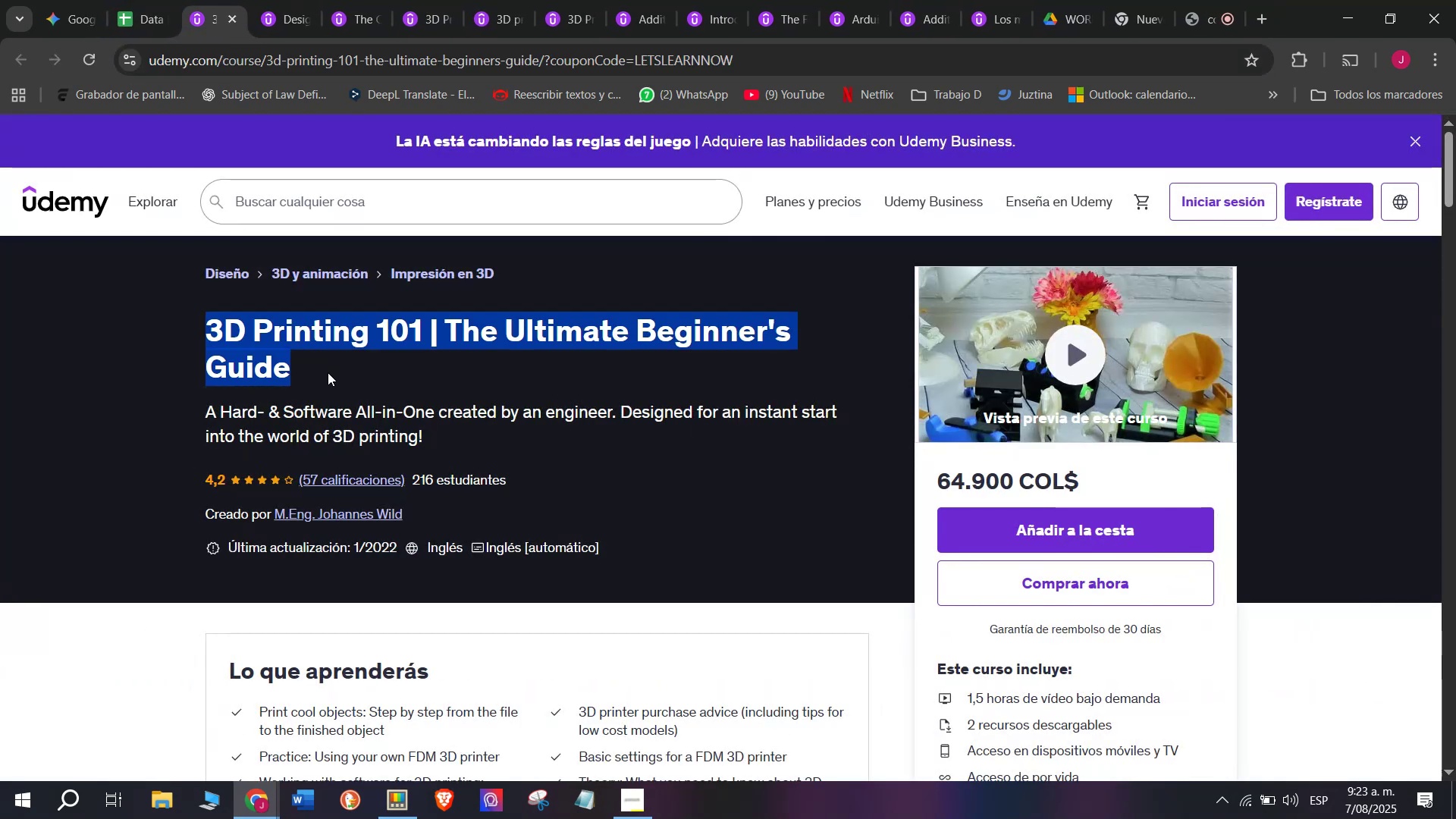 
key(Control+C)
 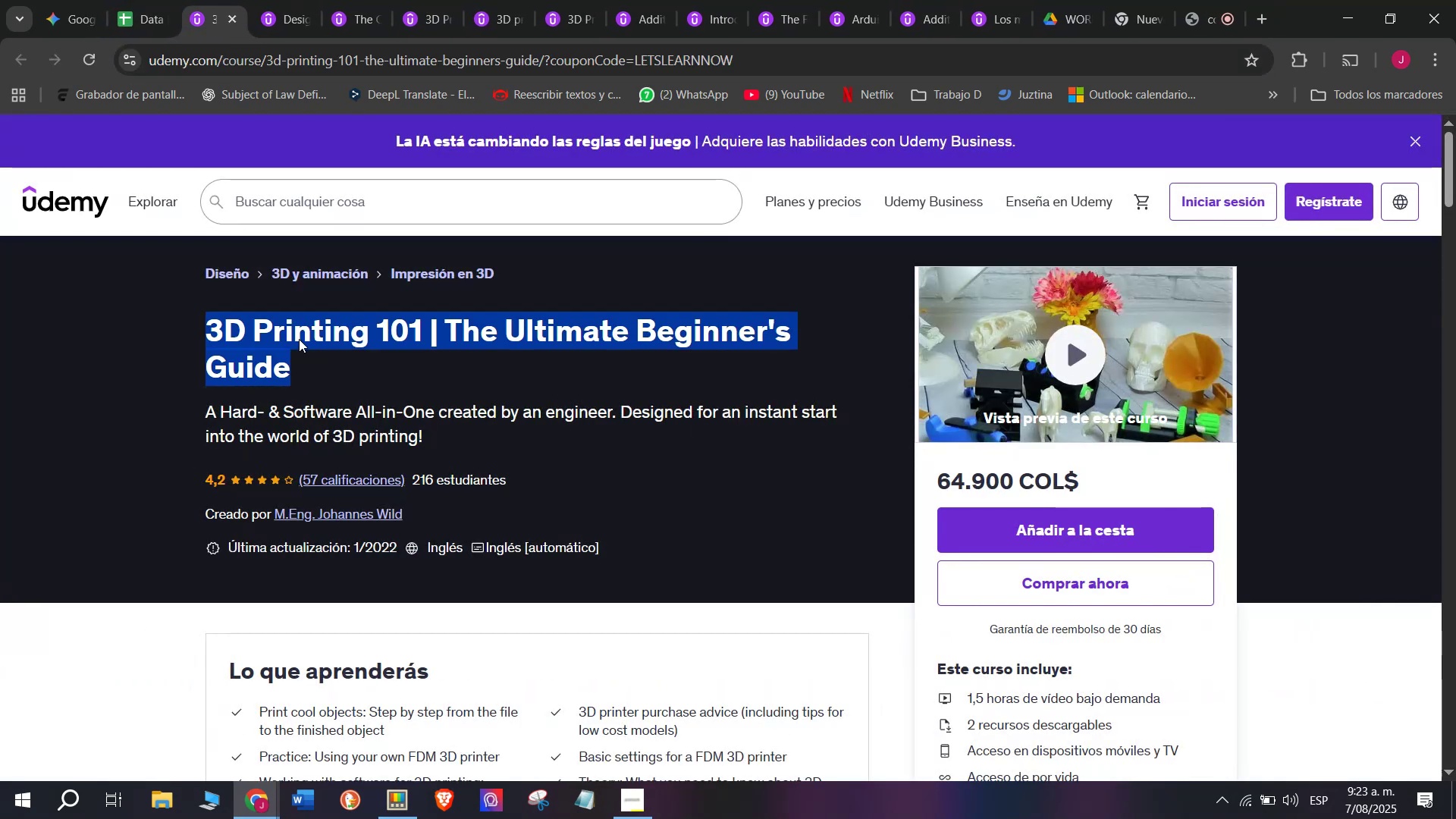 
key(Control+ControlLeft)
 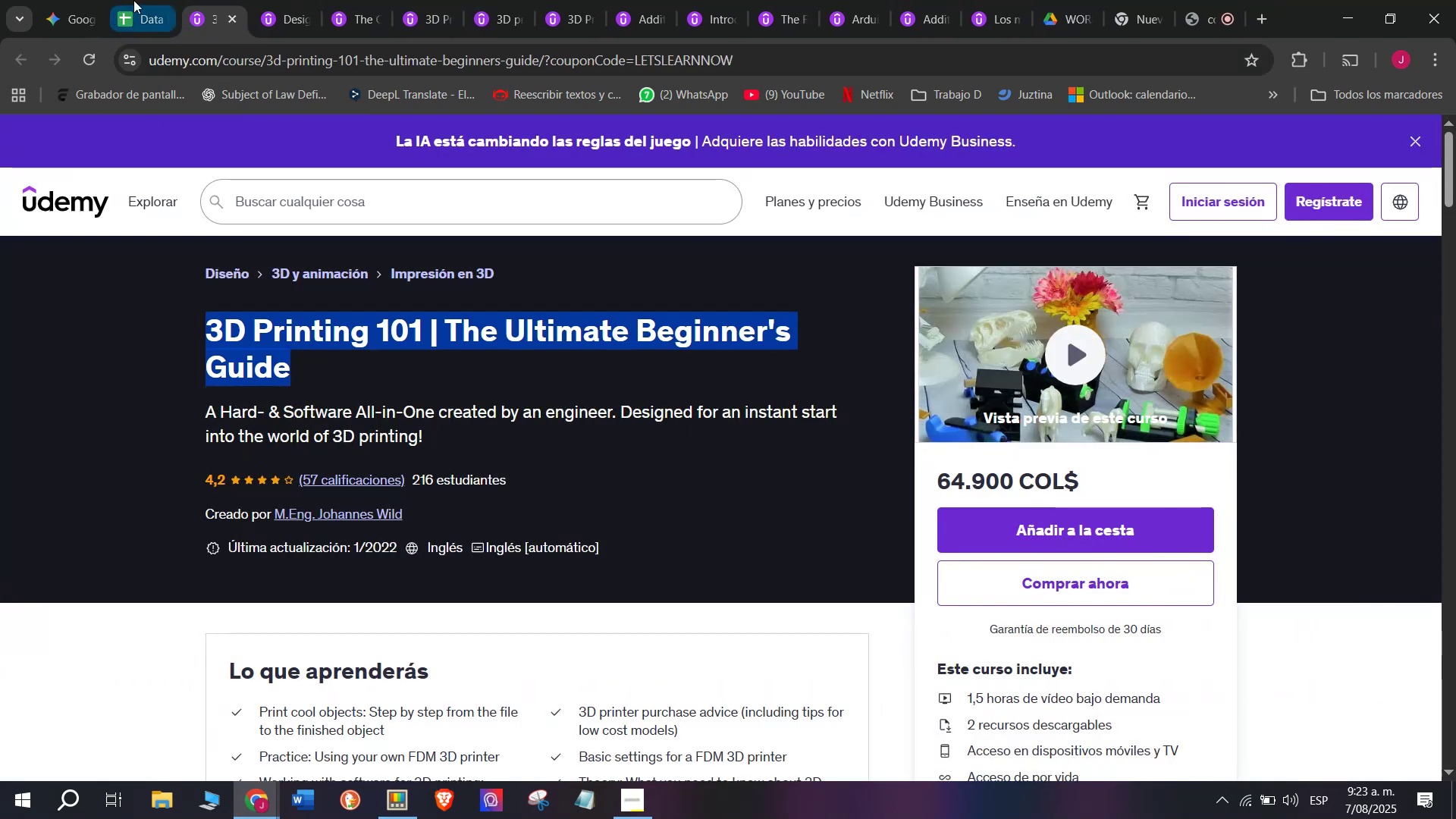 
key(Break)
 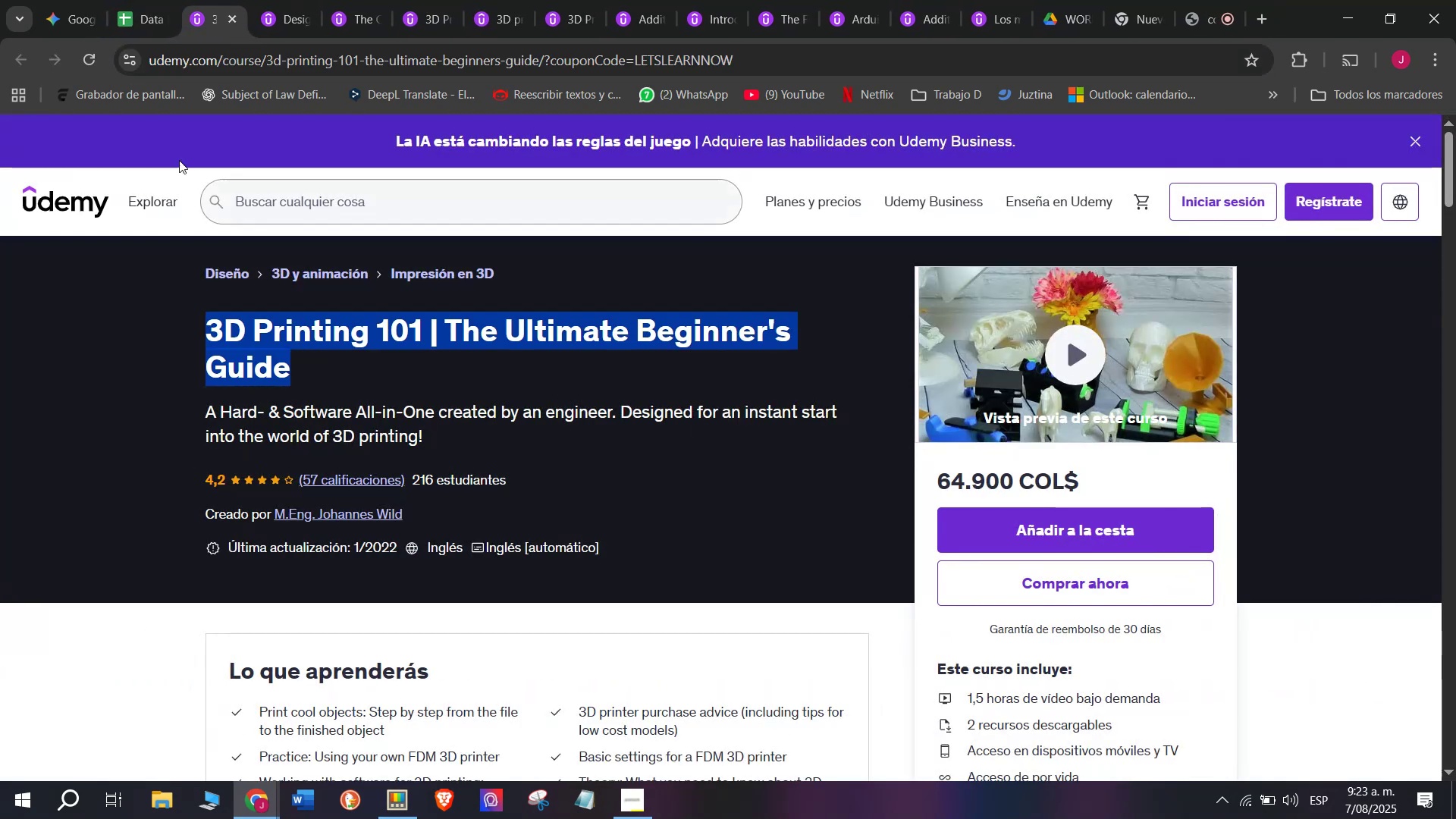 
key(Control+C)
 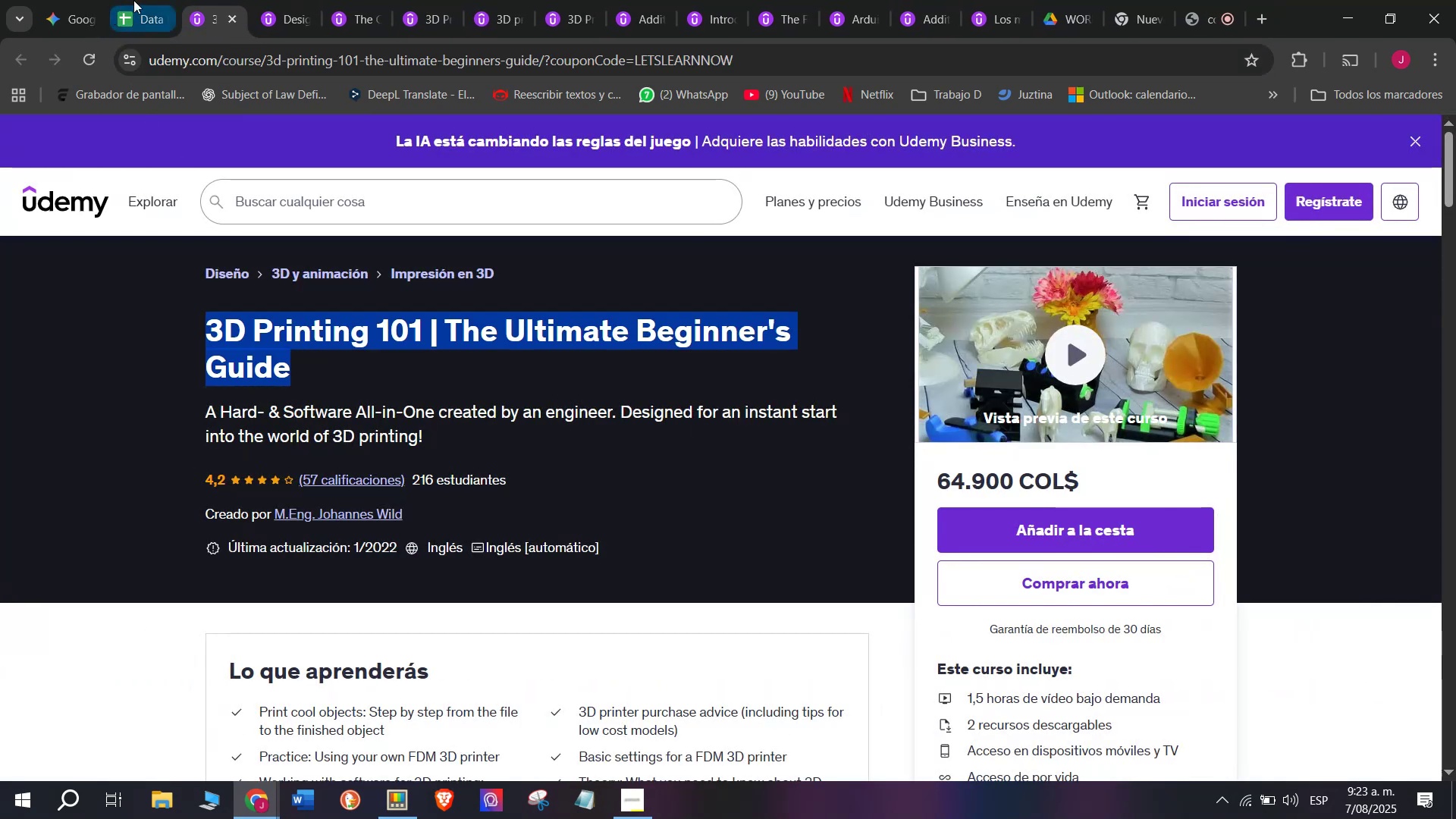 
left_click([133, 0])
 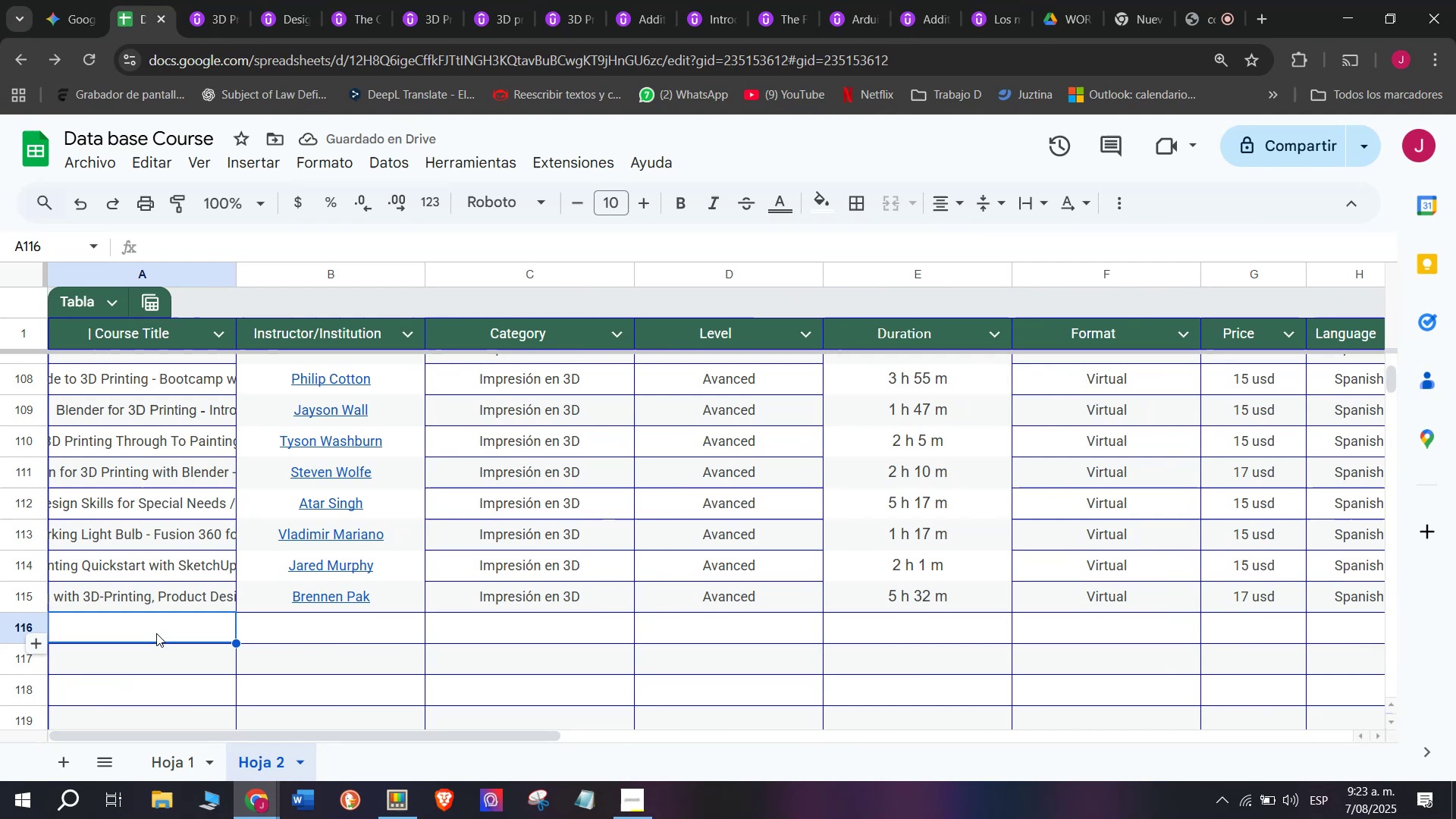 
double_click([156, 633])
 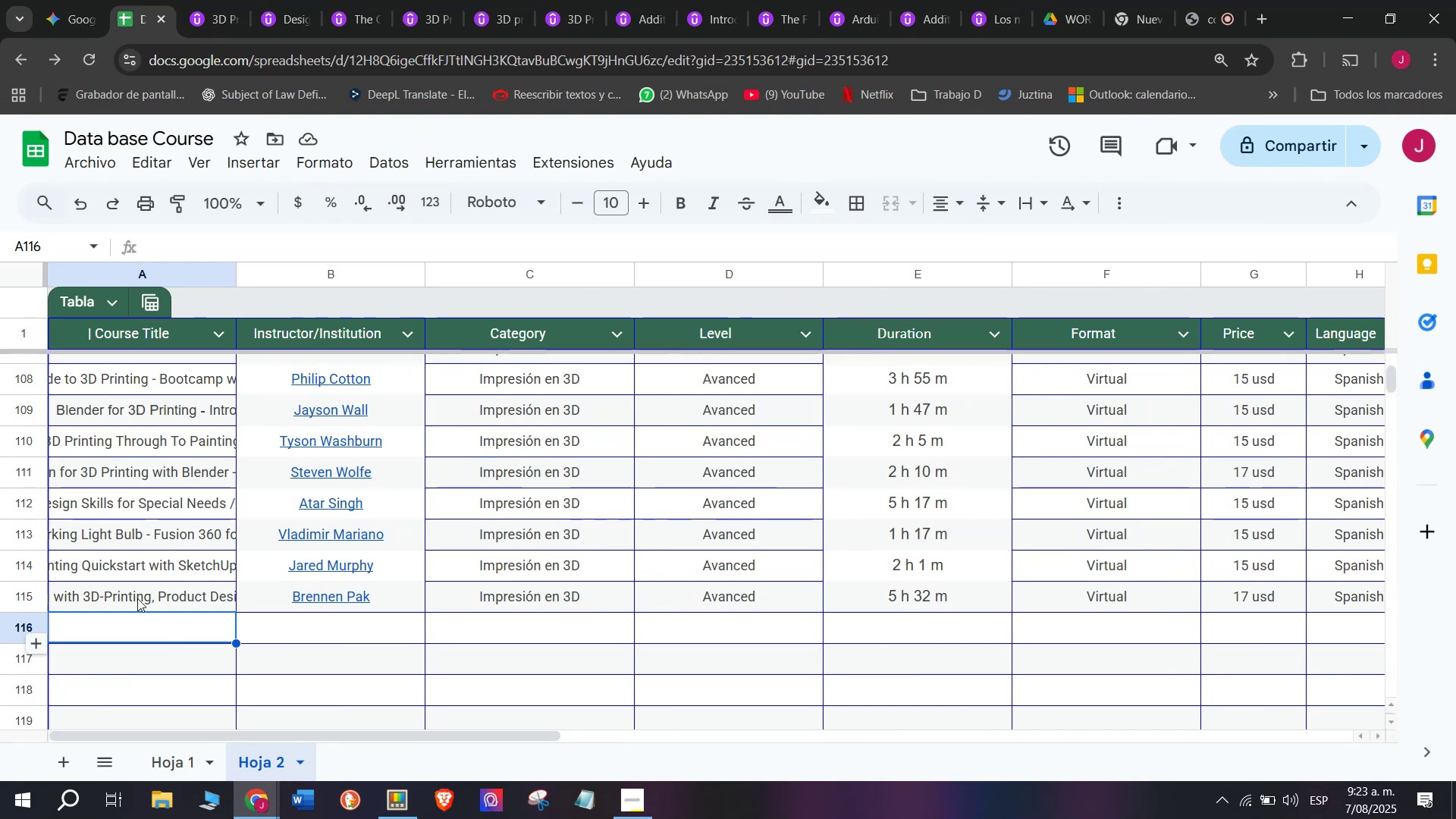 
key(Control+ControlLeft)
 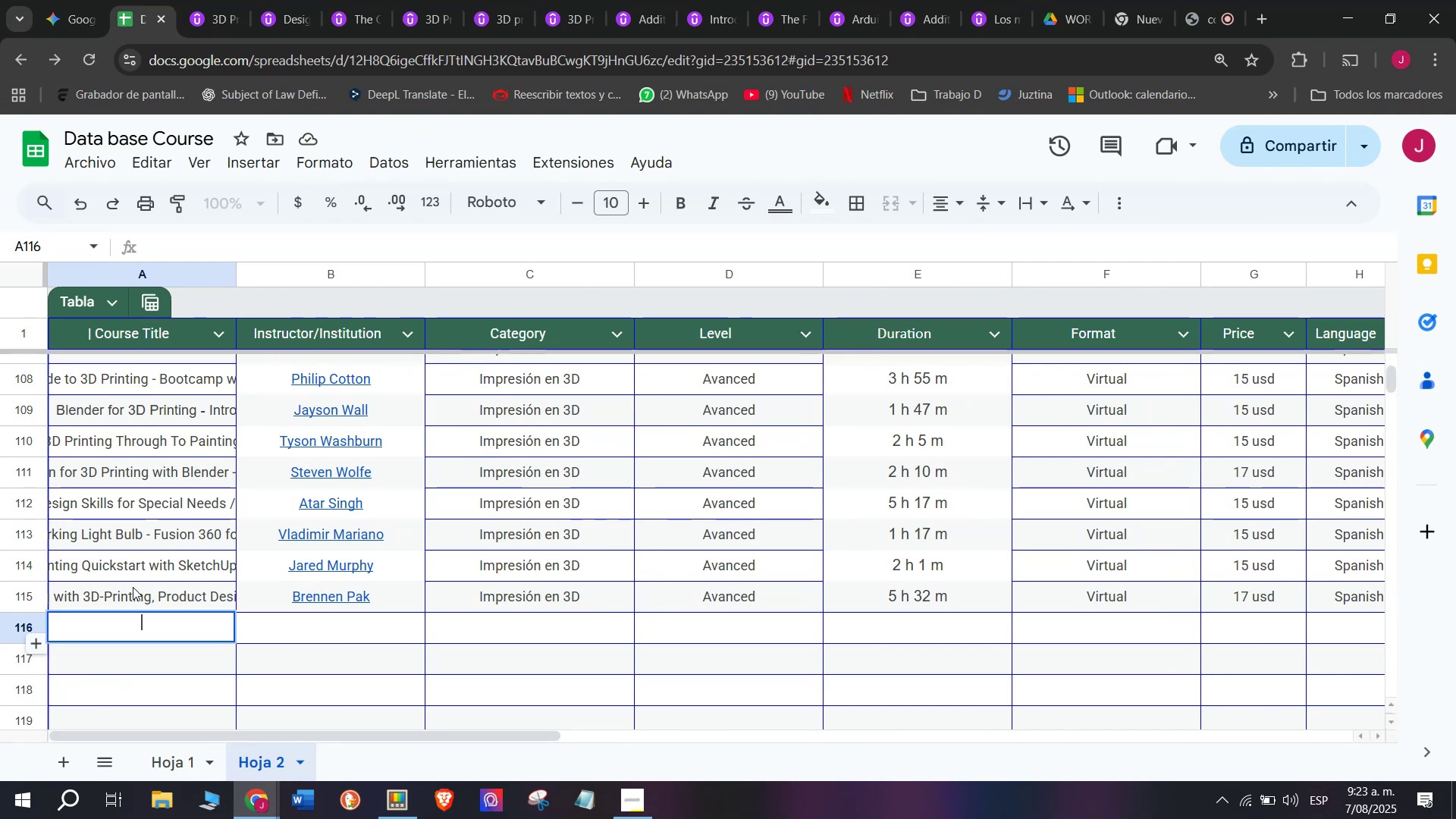 
key(Z)
 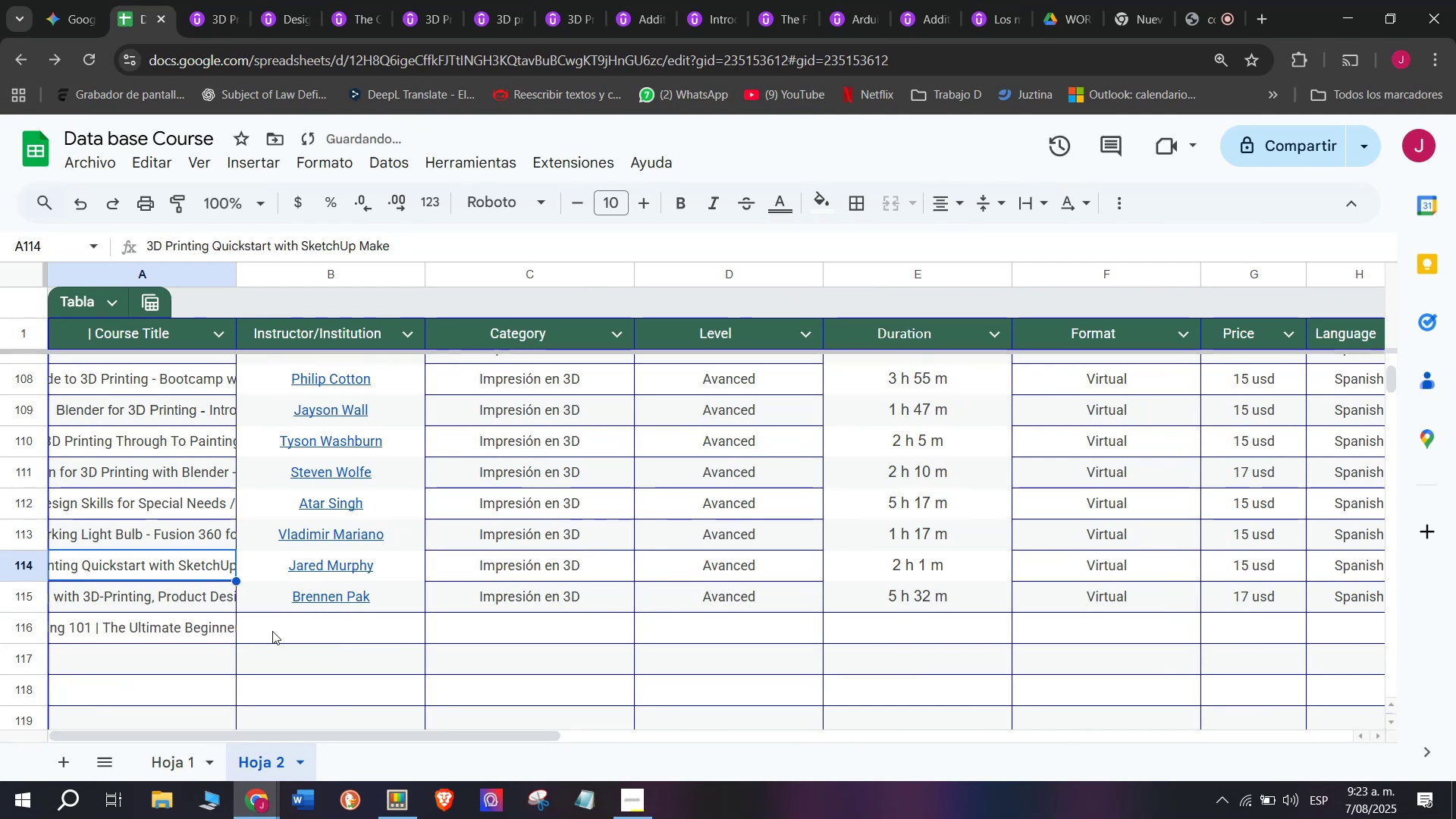 
key(Control+V)
 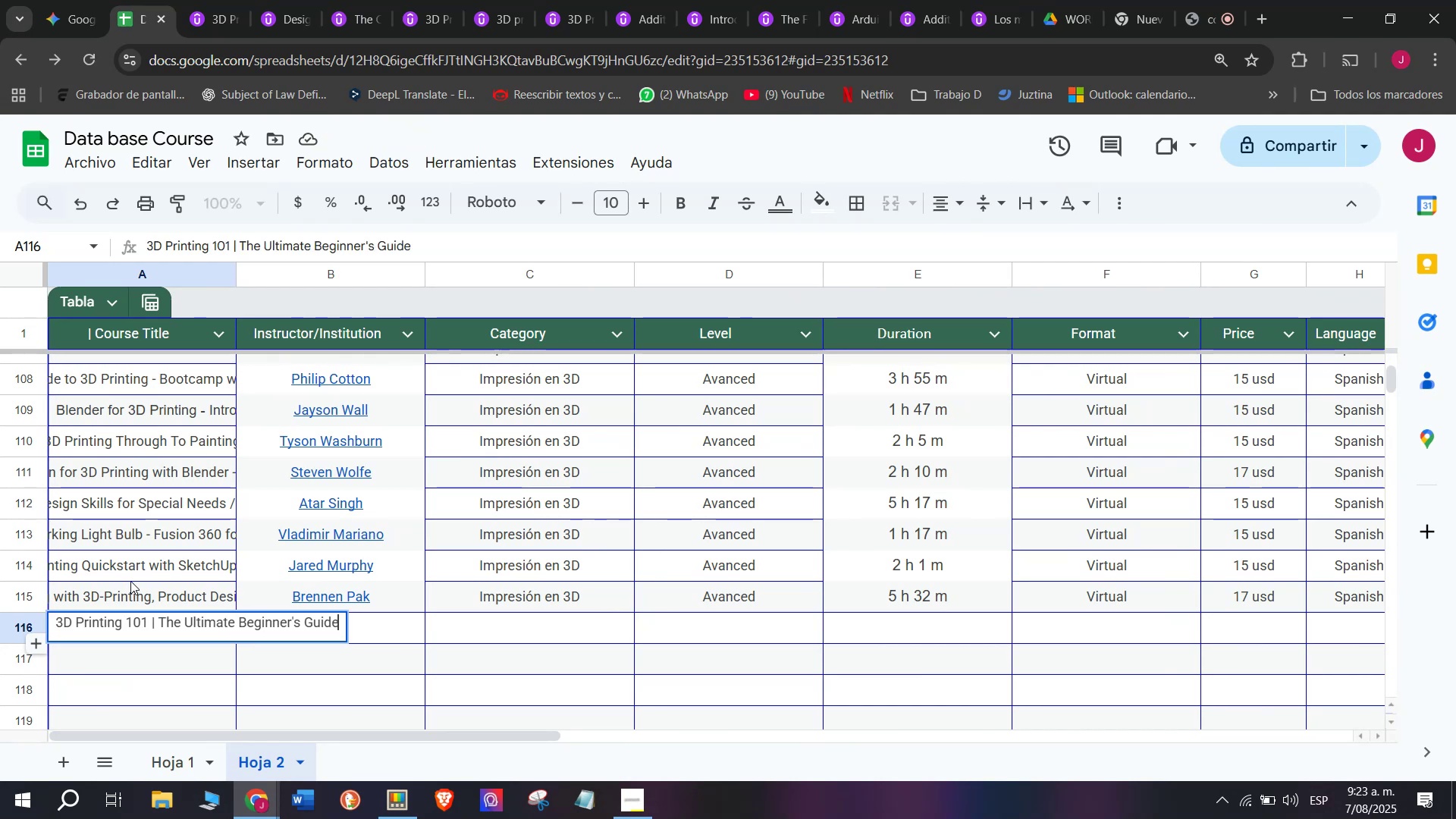 
left_click([130, 581])
 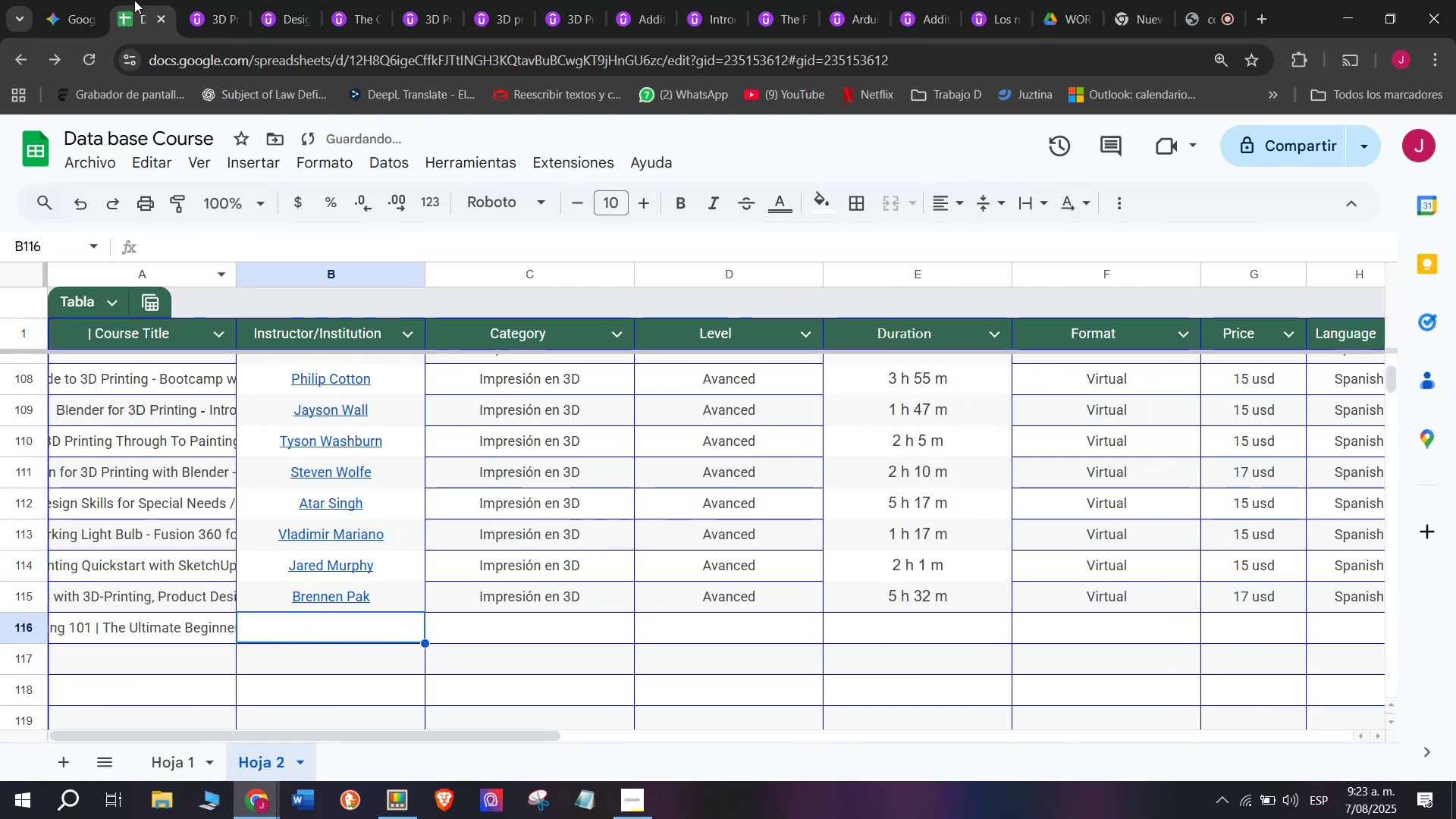 
left_click([210, 0])
 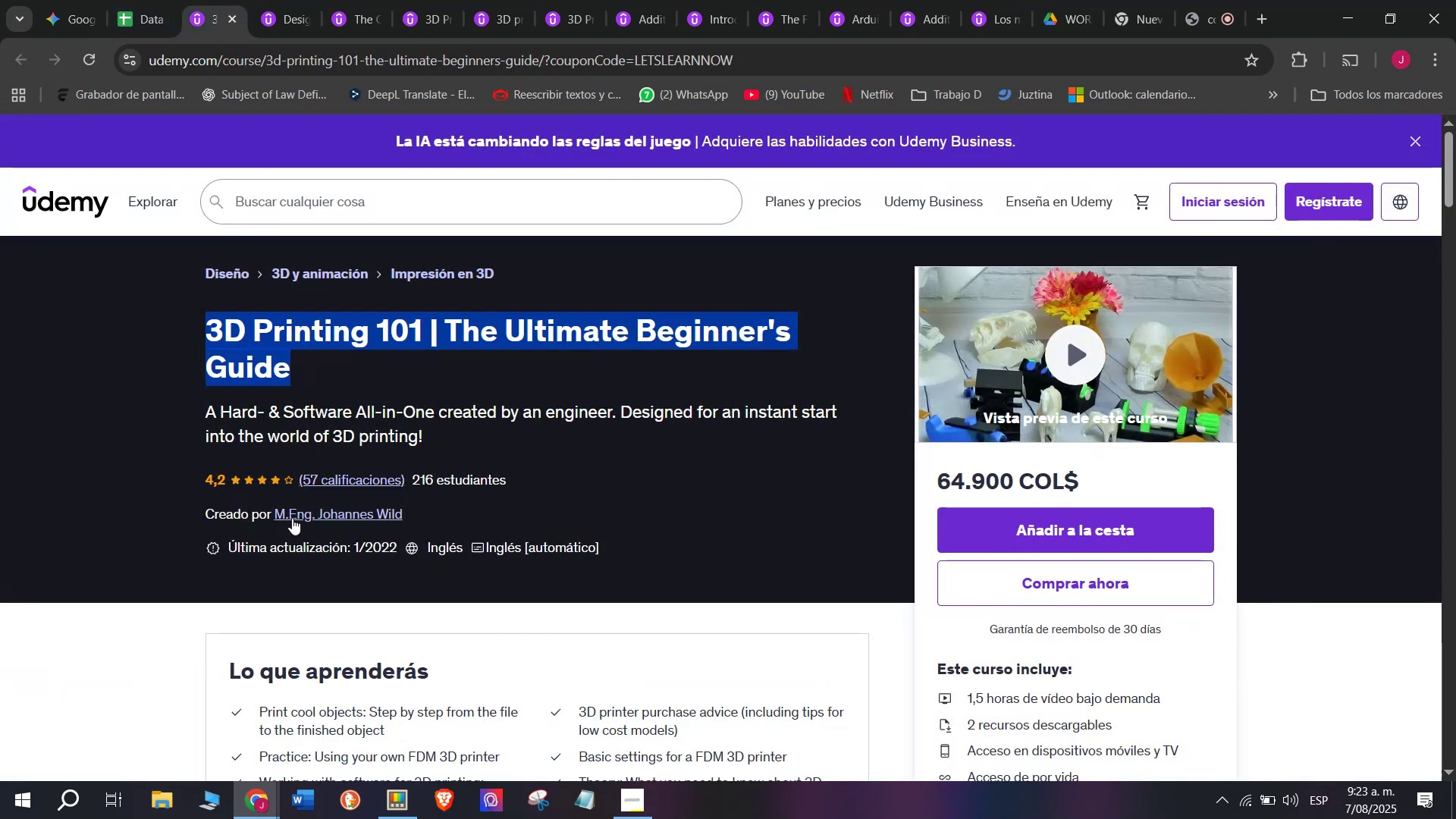 
left_click([292, 516])
 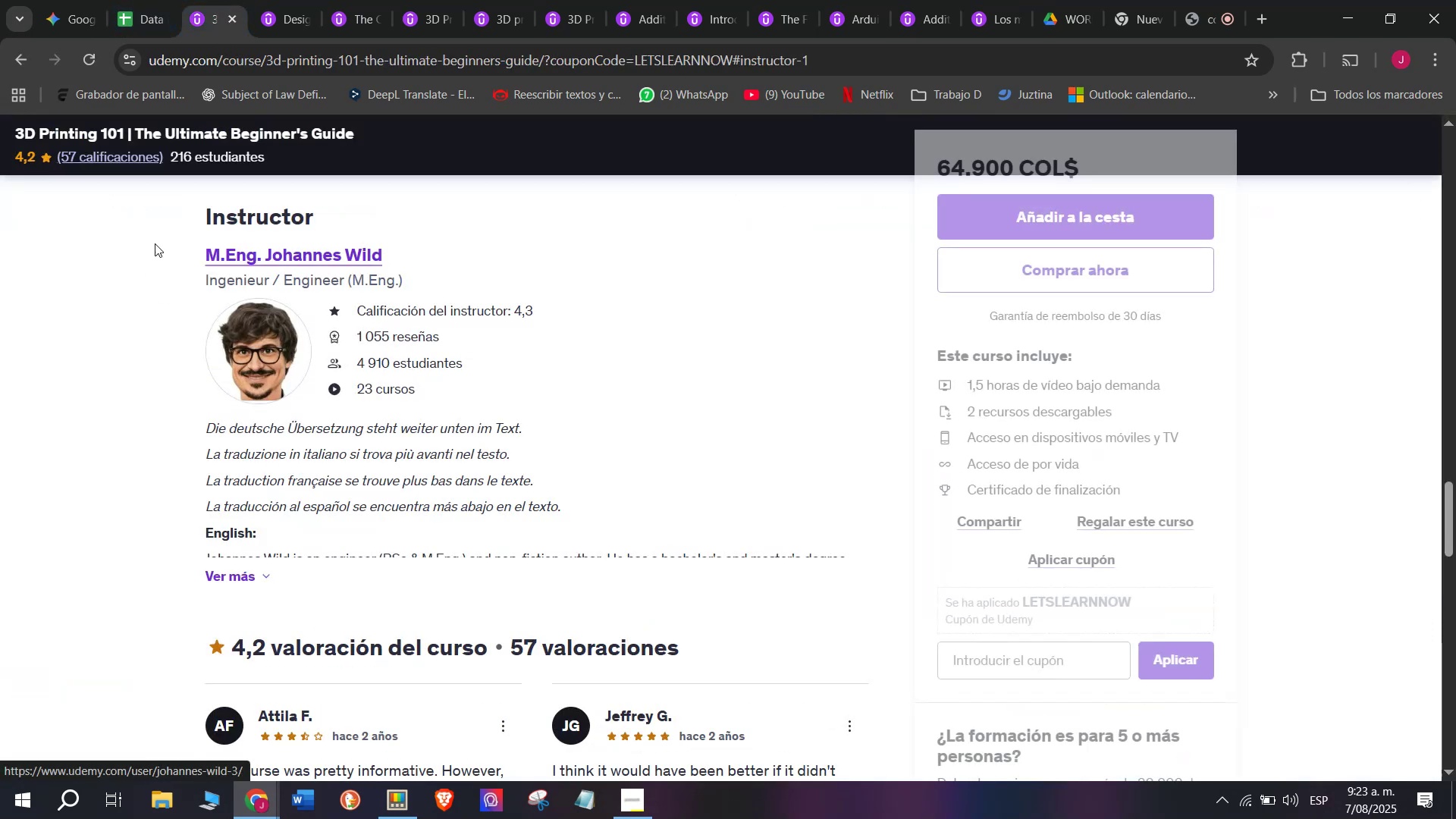 
left_click_drag(start_coordinate=[159, 248], to_coordinate=[421, 240])
 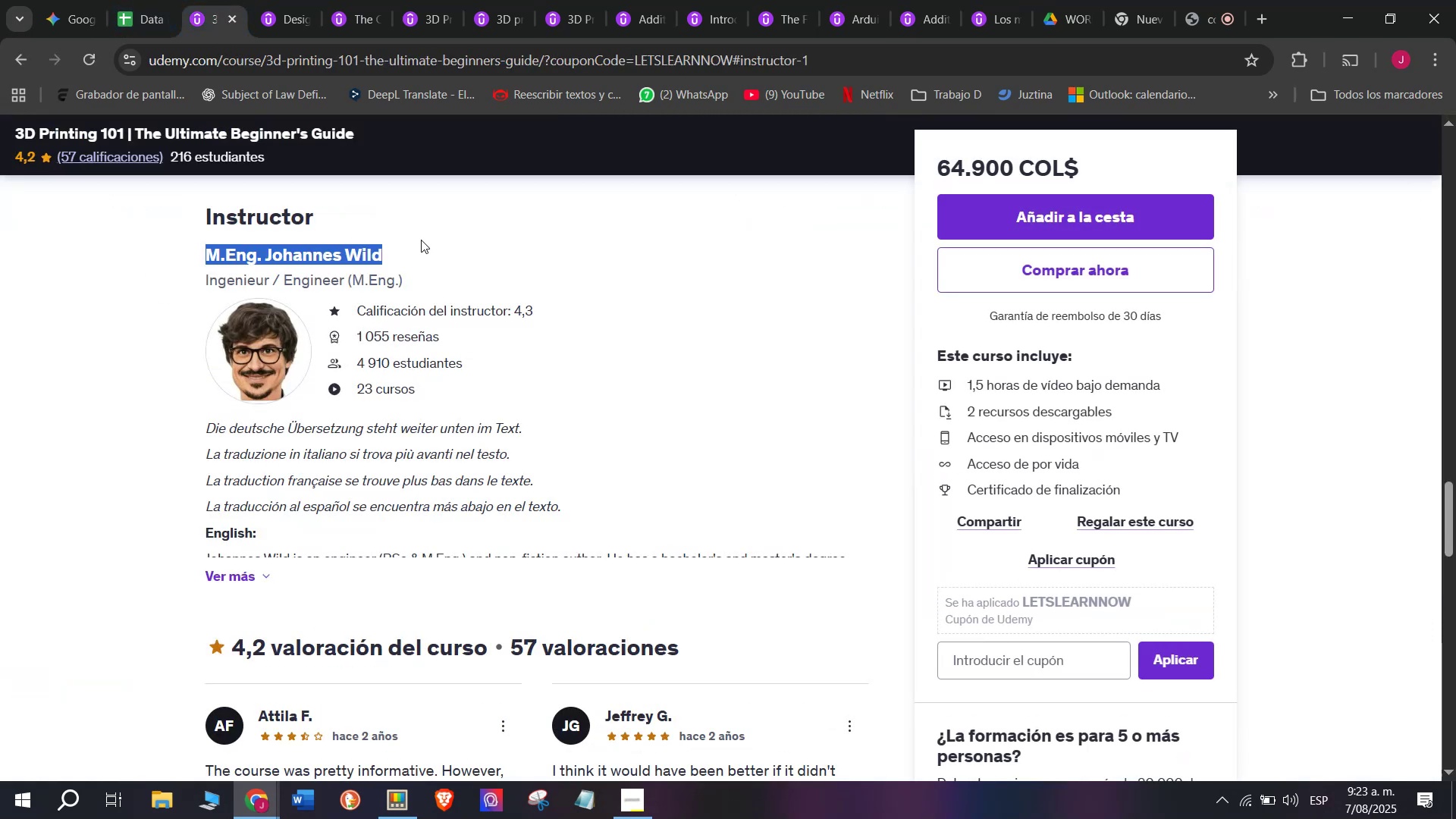 
key(Control+ControlLeft)
 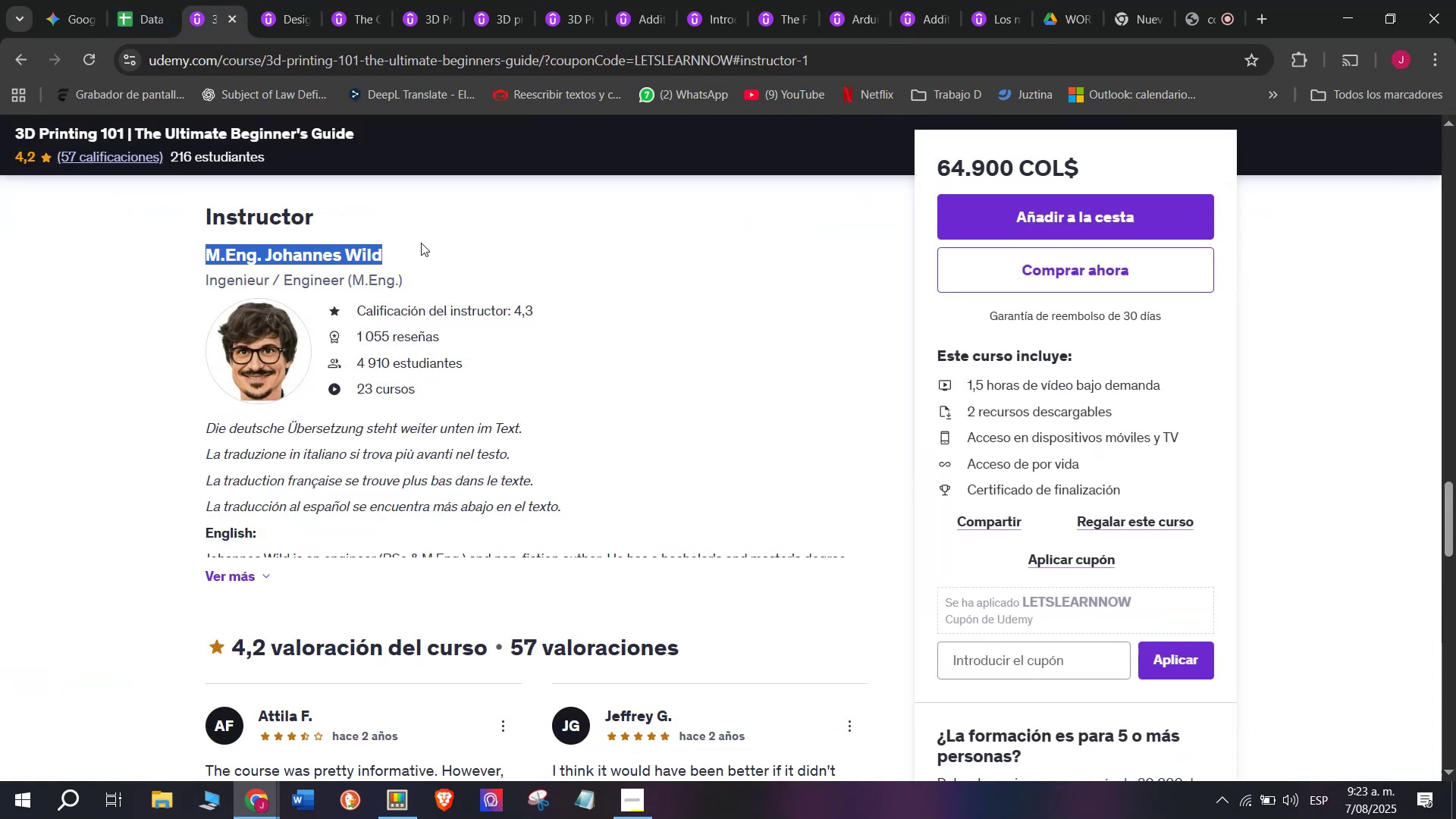 
key(Break)
 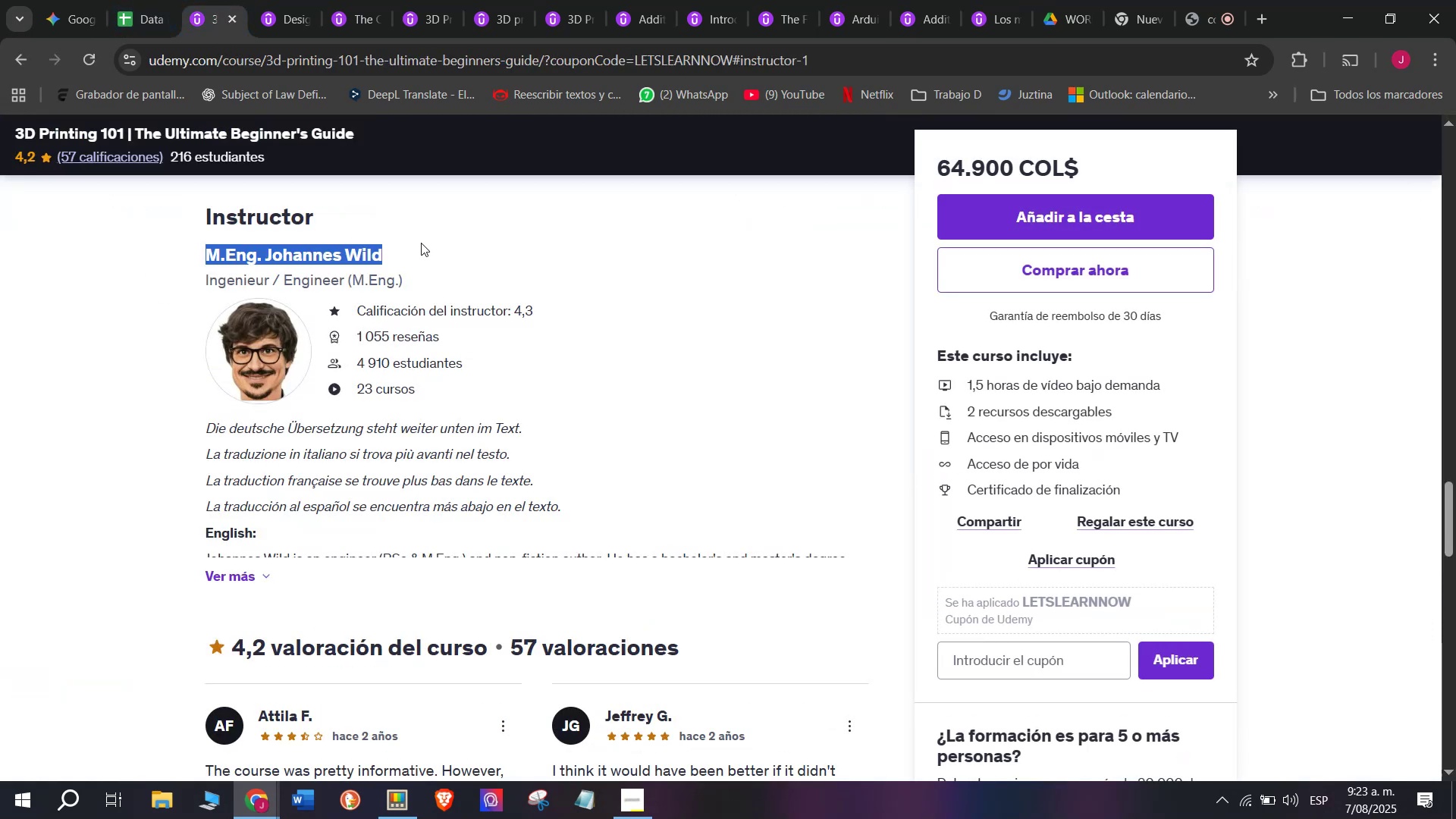 
key(Control+C)
 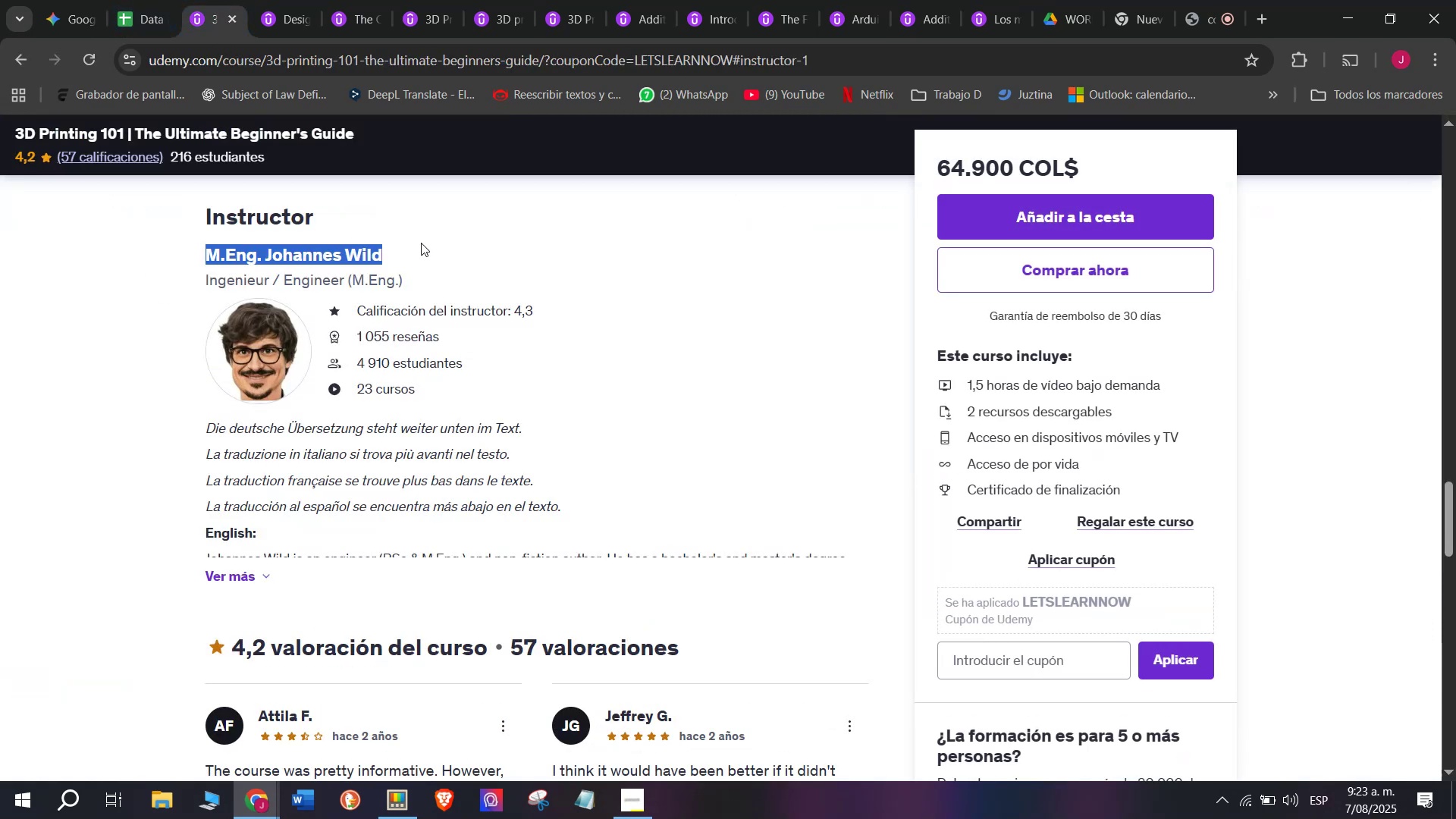 
key(Break)
 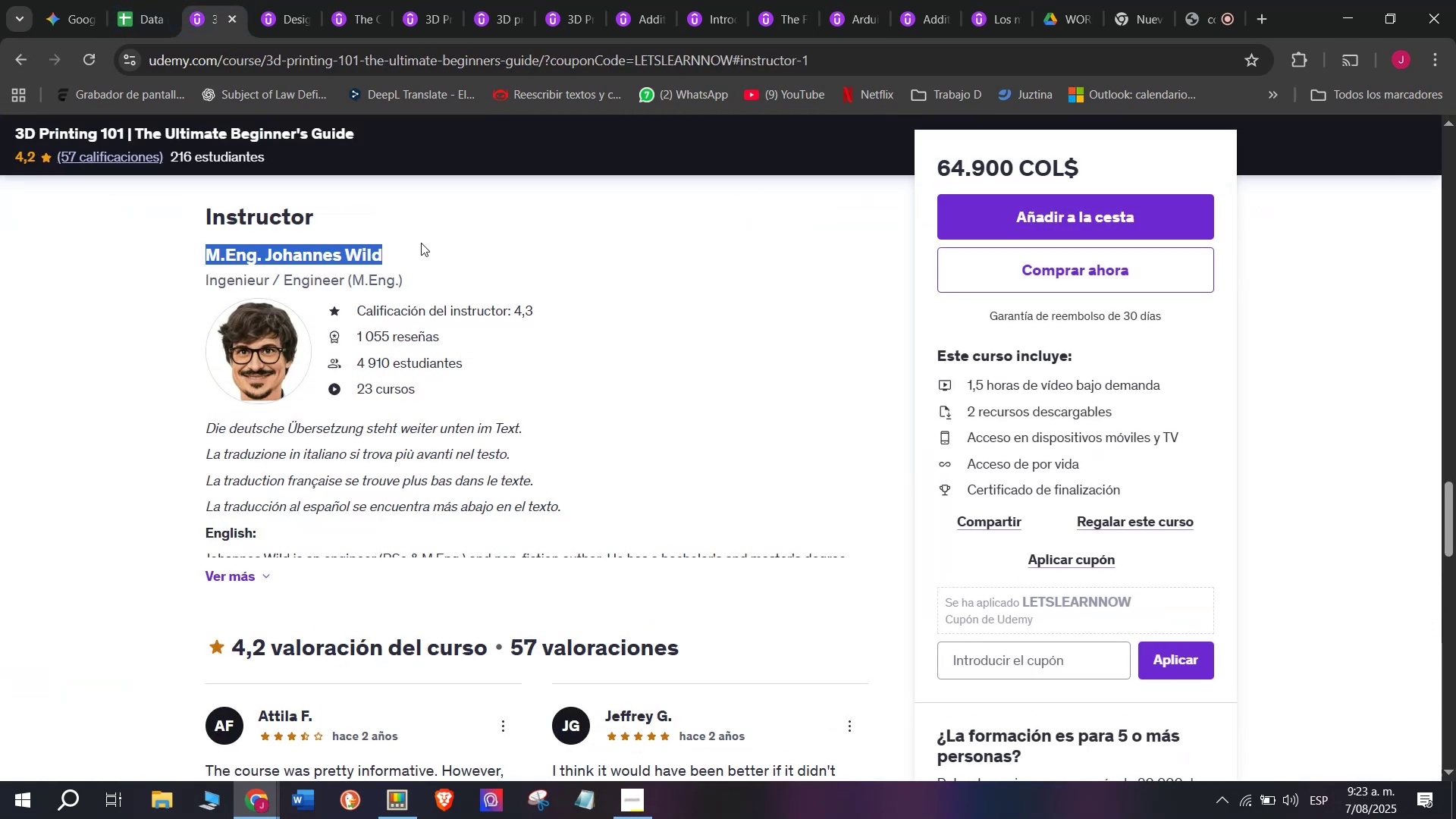 
key(Control+ControlLeft)
 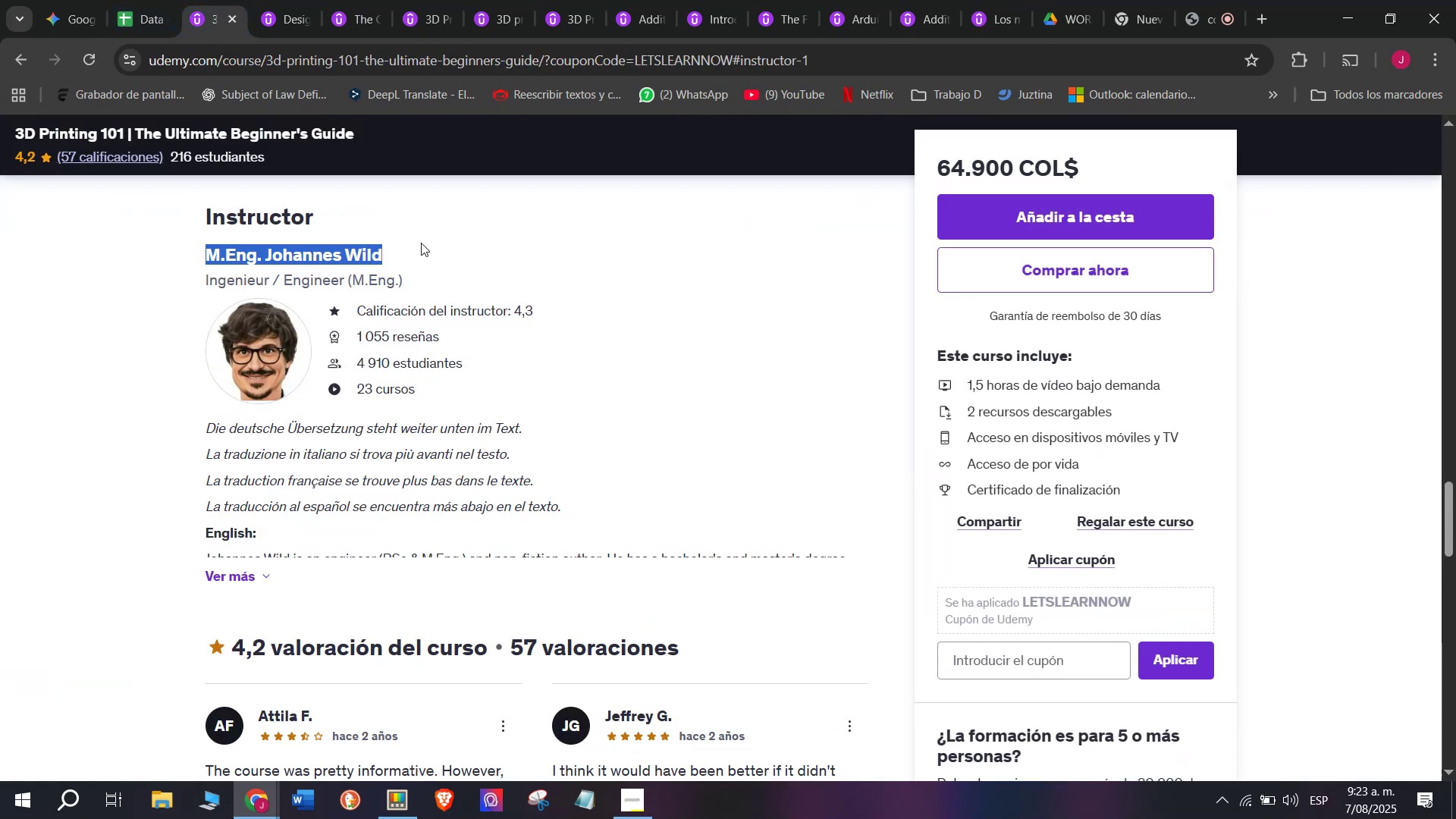 
key(Control+C)
 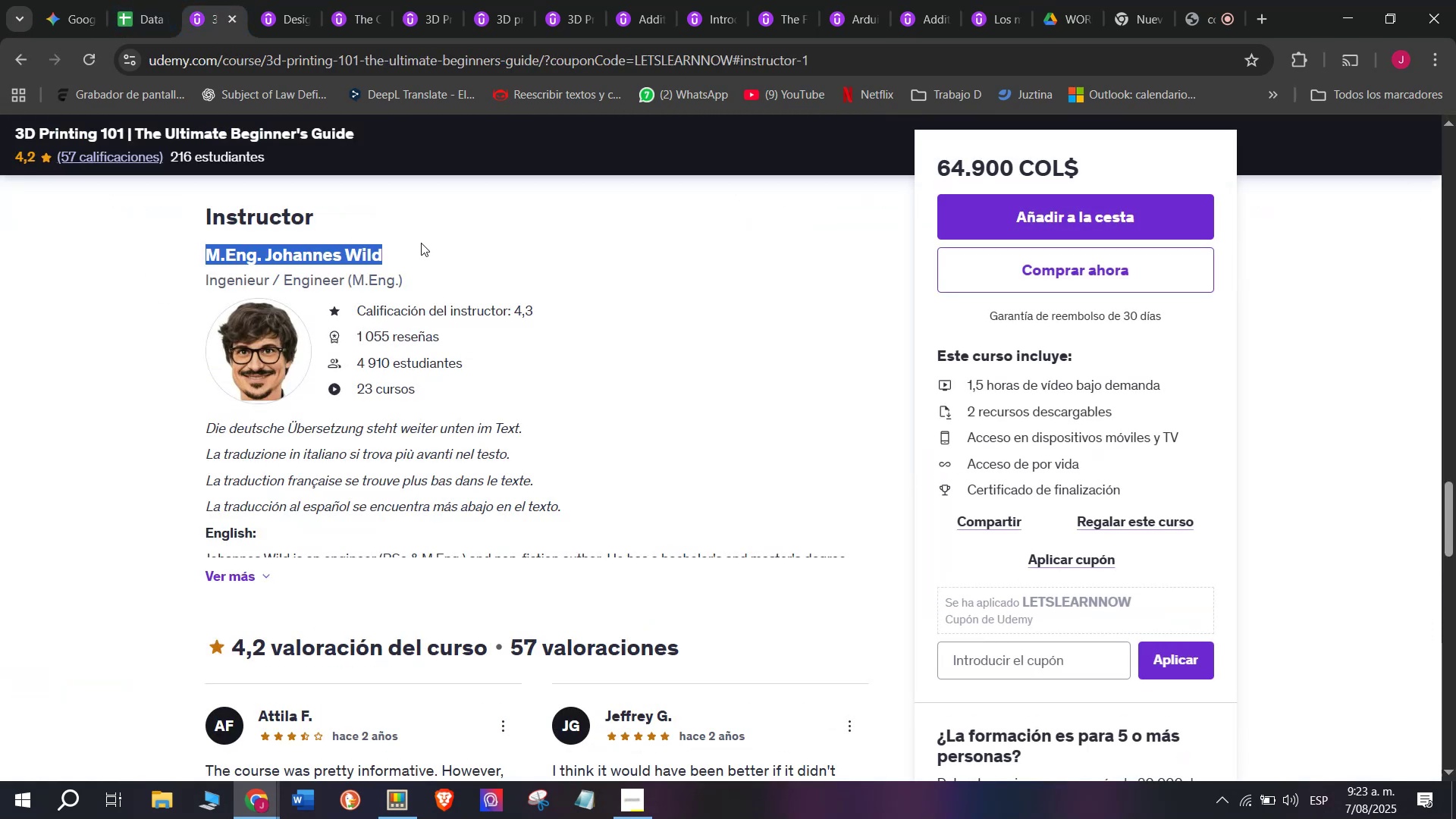 
key(Break)
 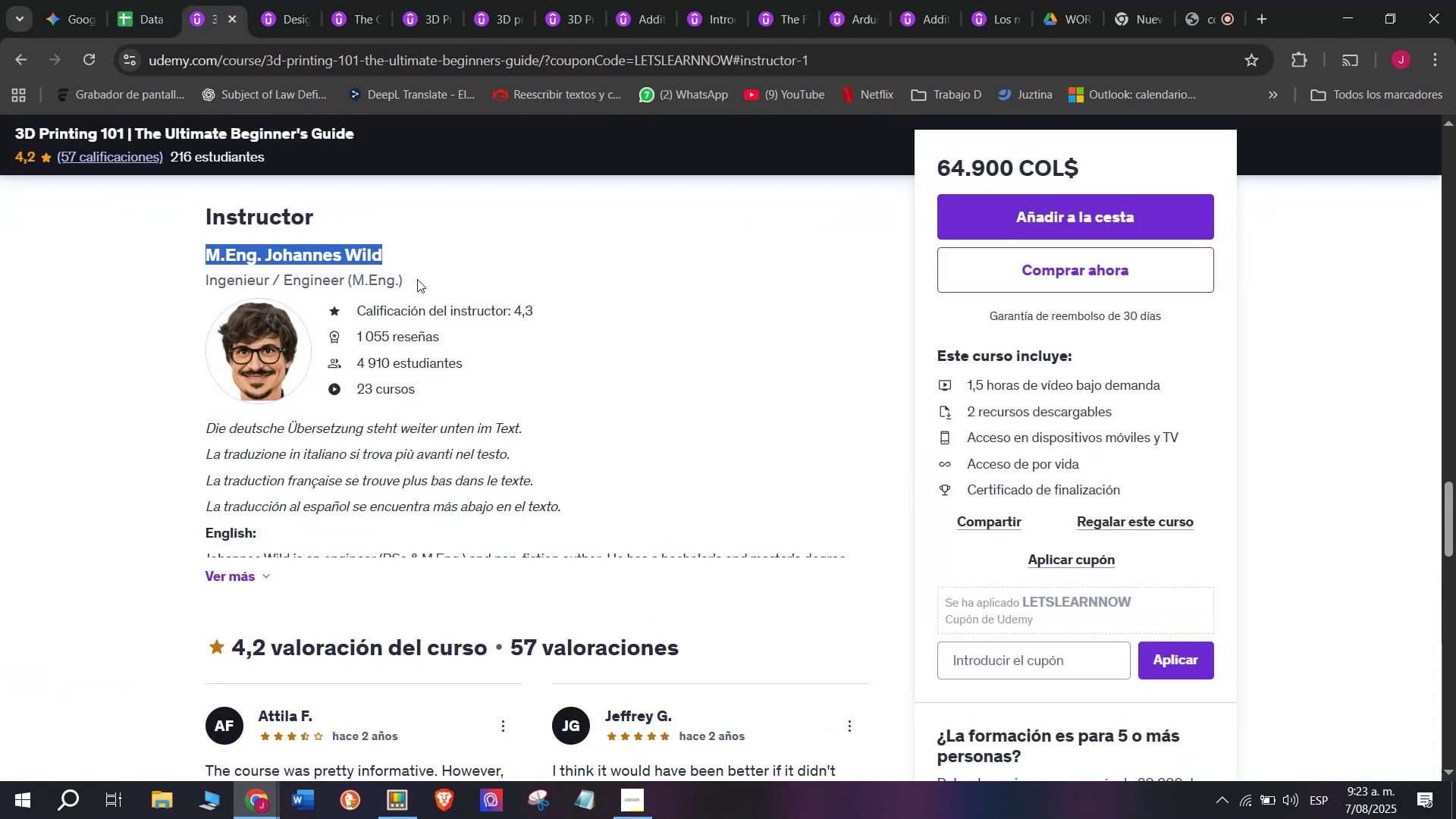 
key(Control+ControlLeft)
 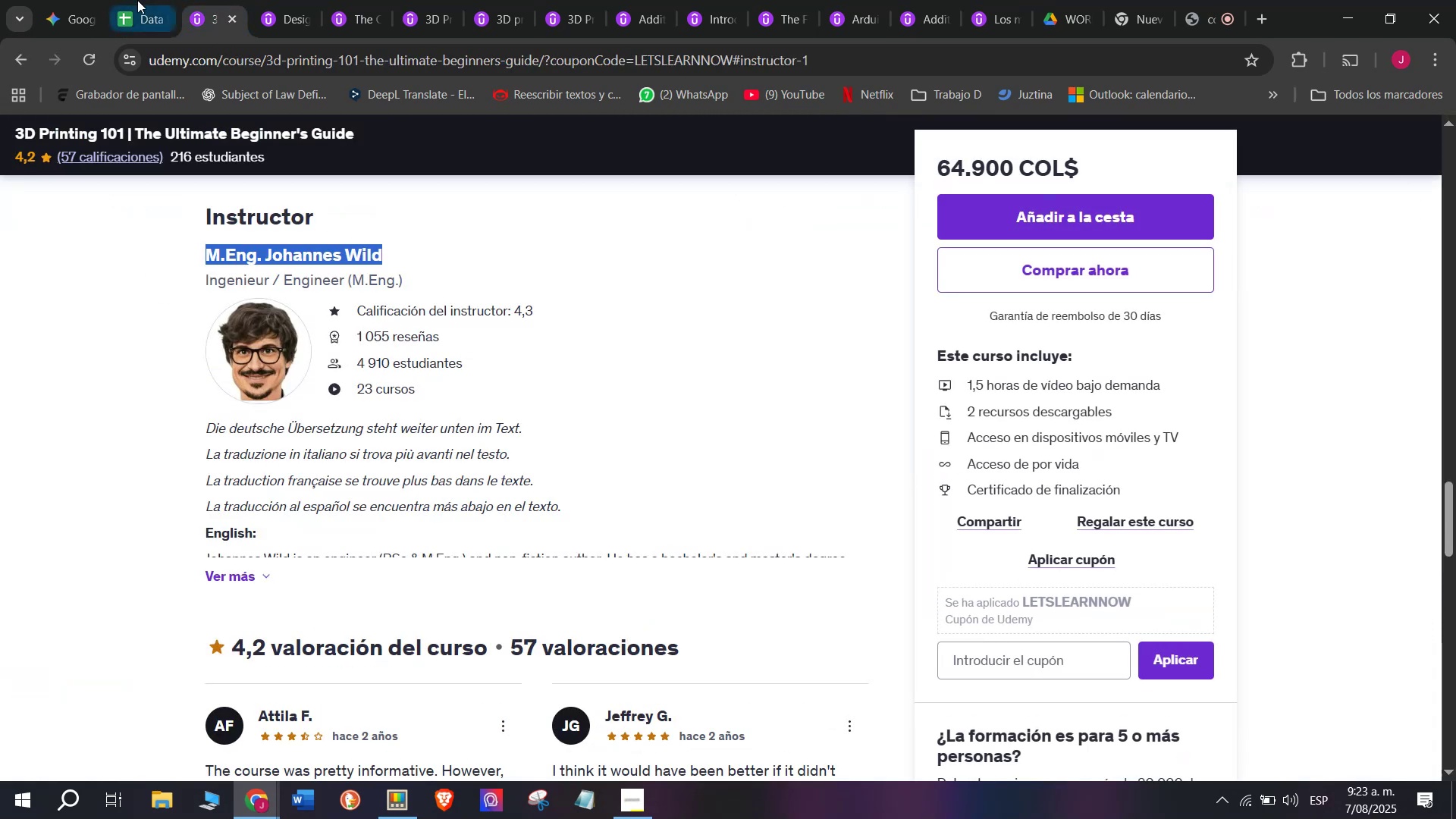 
key(Control+C)
 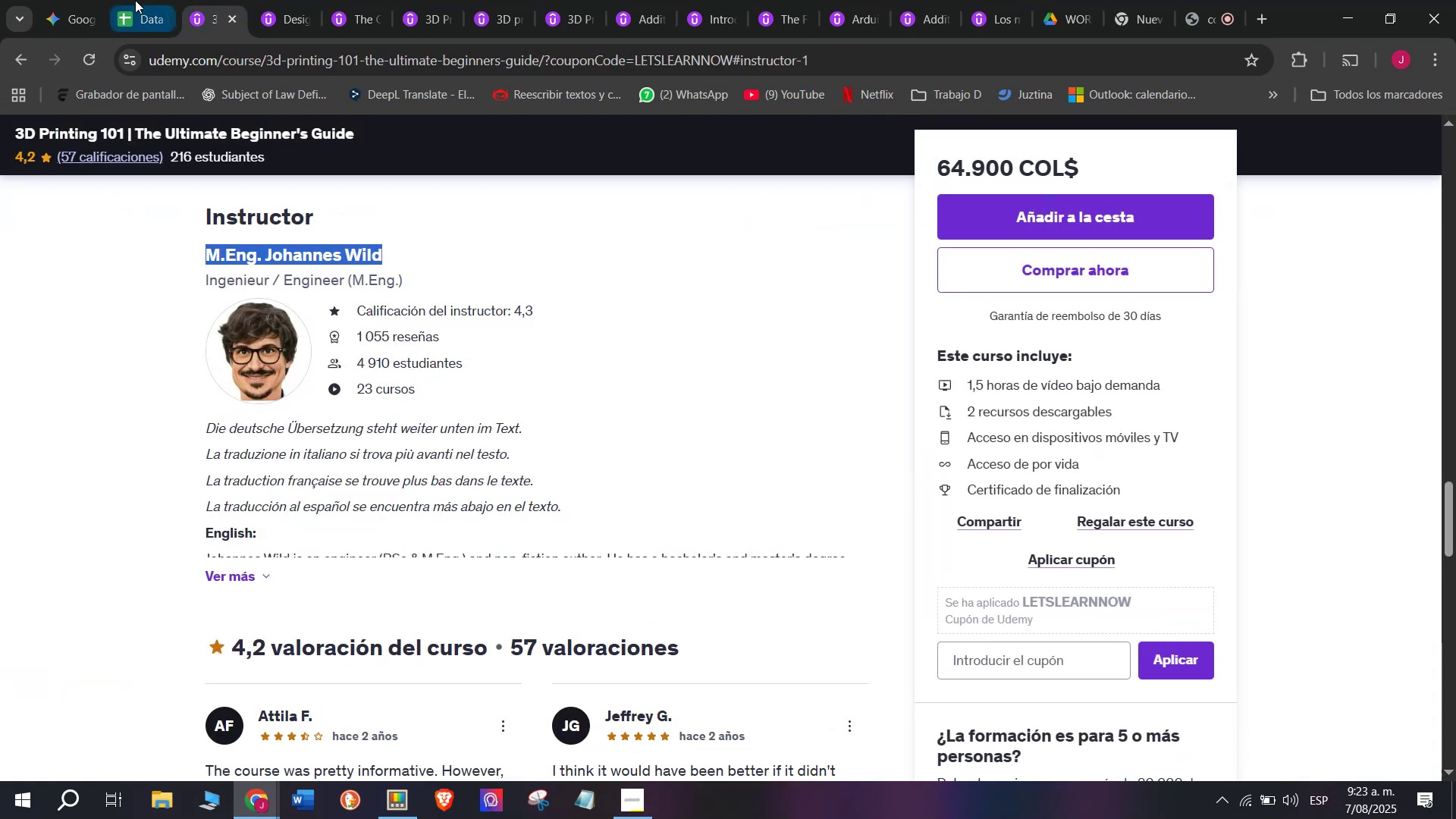 
left_click([135, 0])
 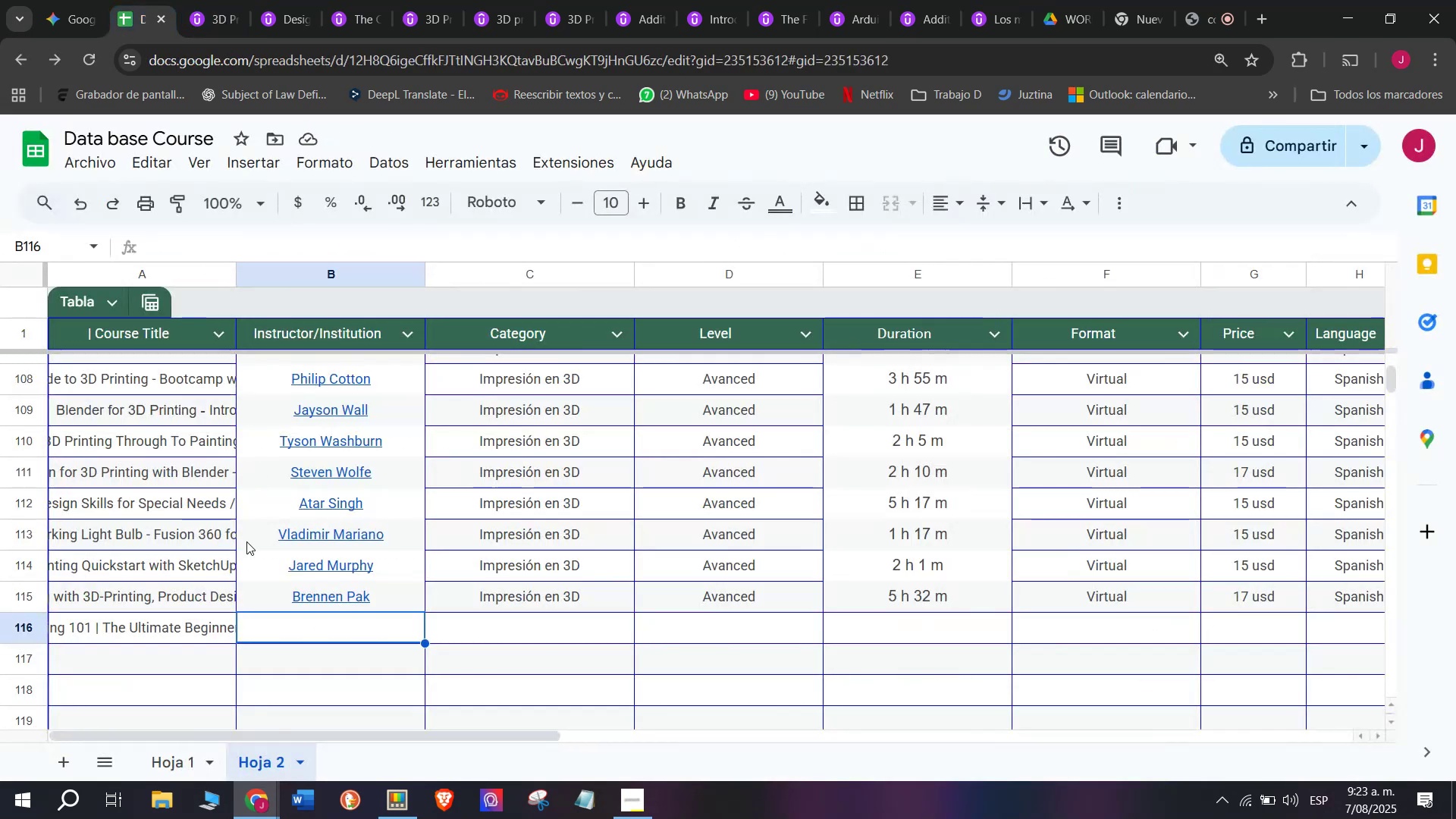 
key(Z)
 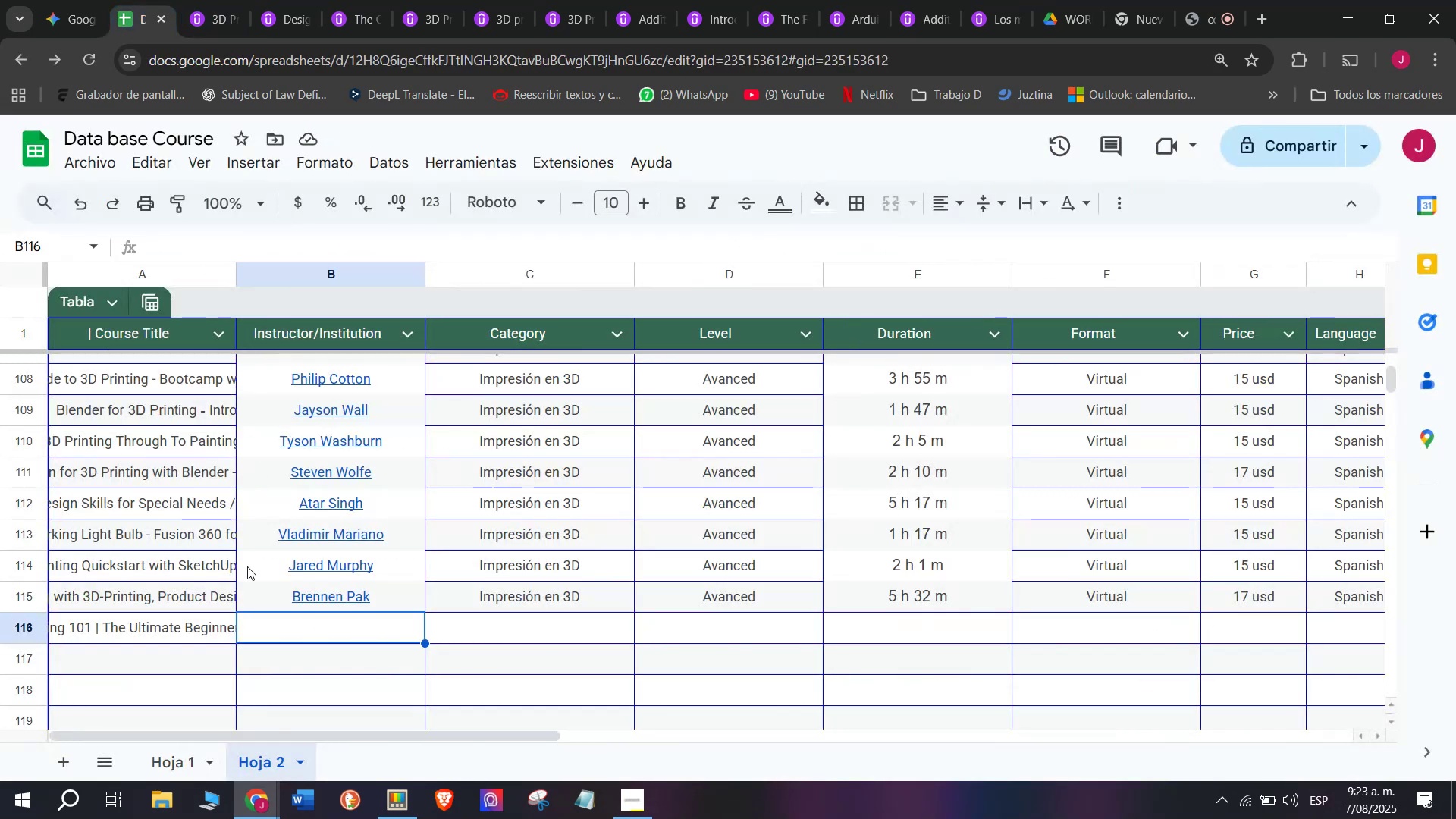 
key(Control+ControlLeft)
 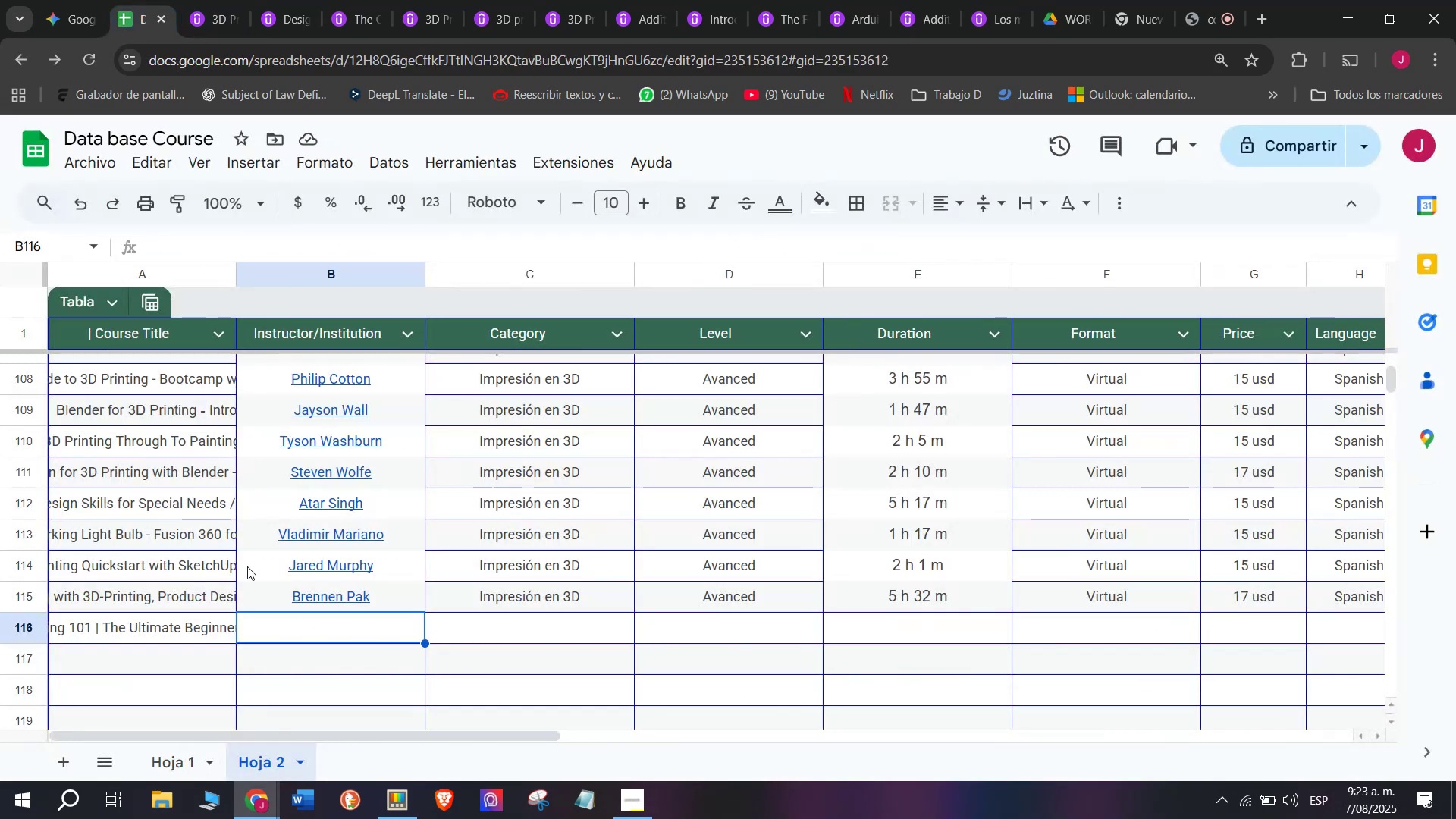 
key(Control+V)
 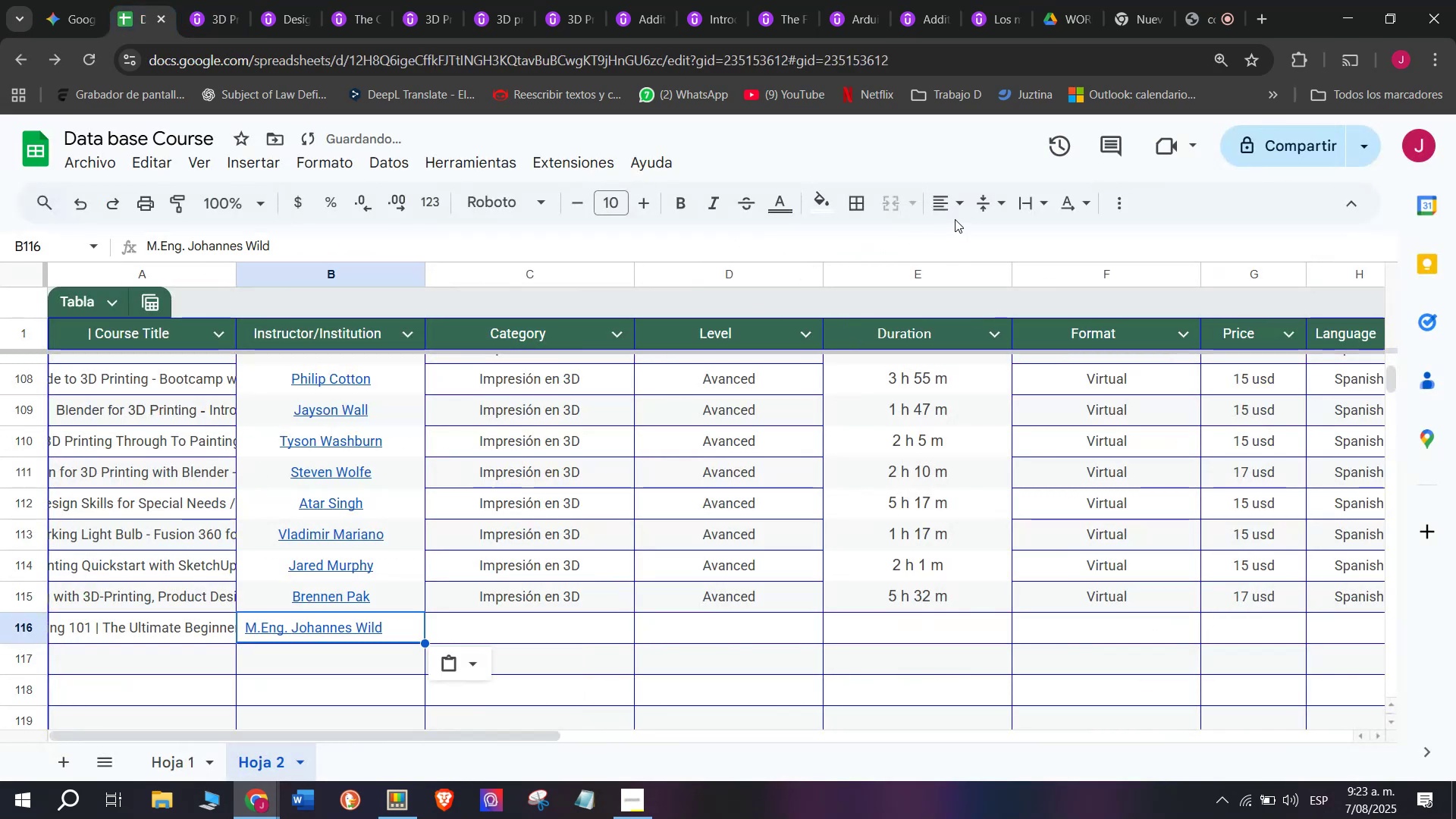 
left_click([955, 205])
 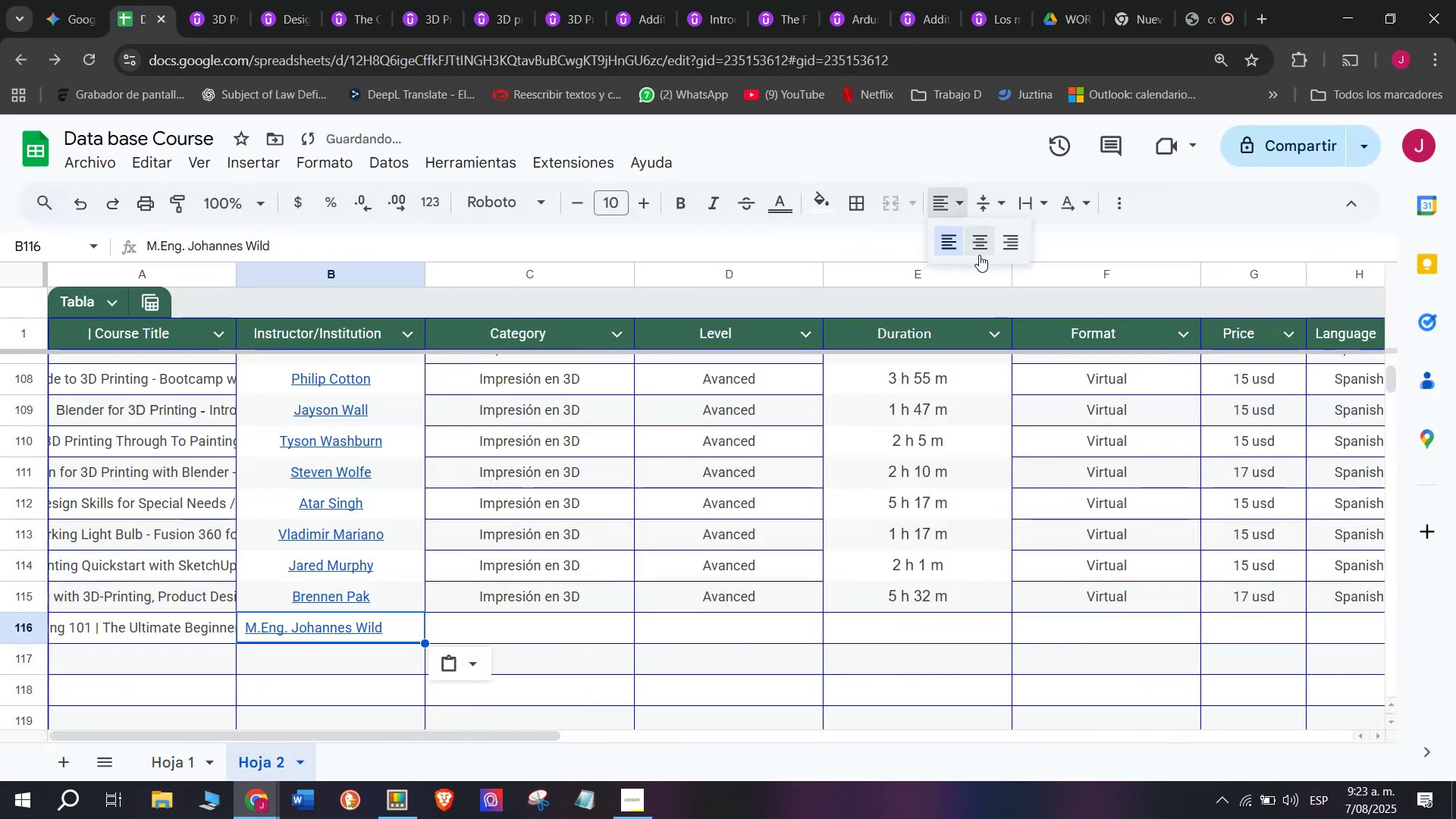 
left_click([979, 255])
 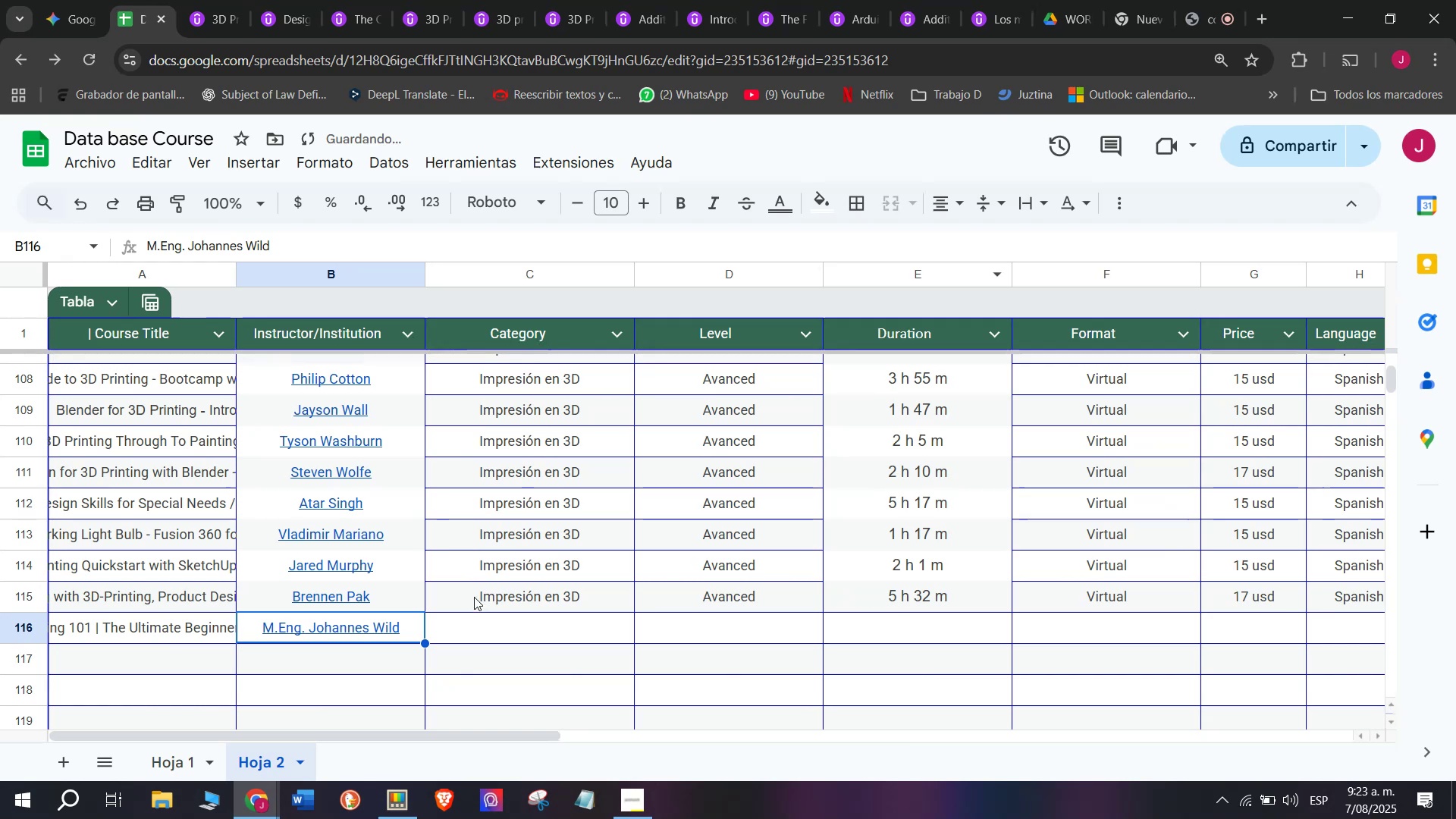 
key(Control+ControlLeft)
 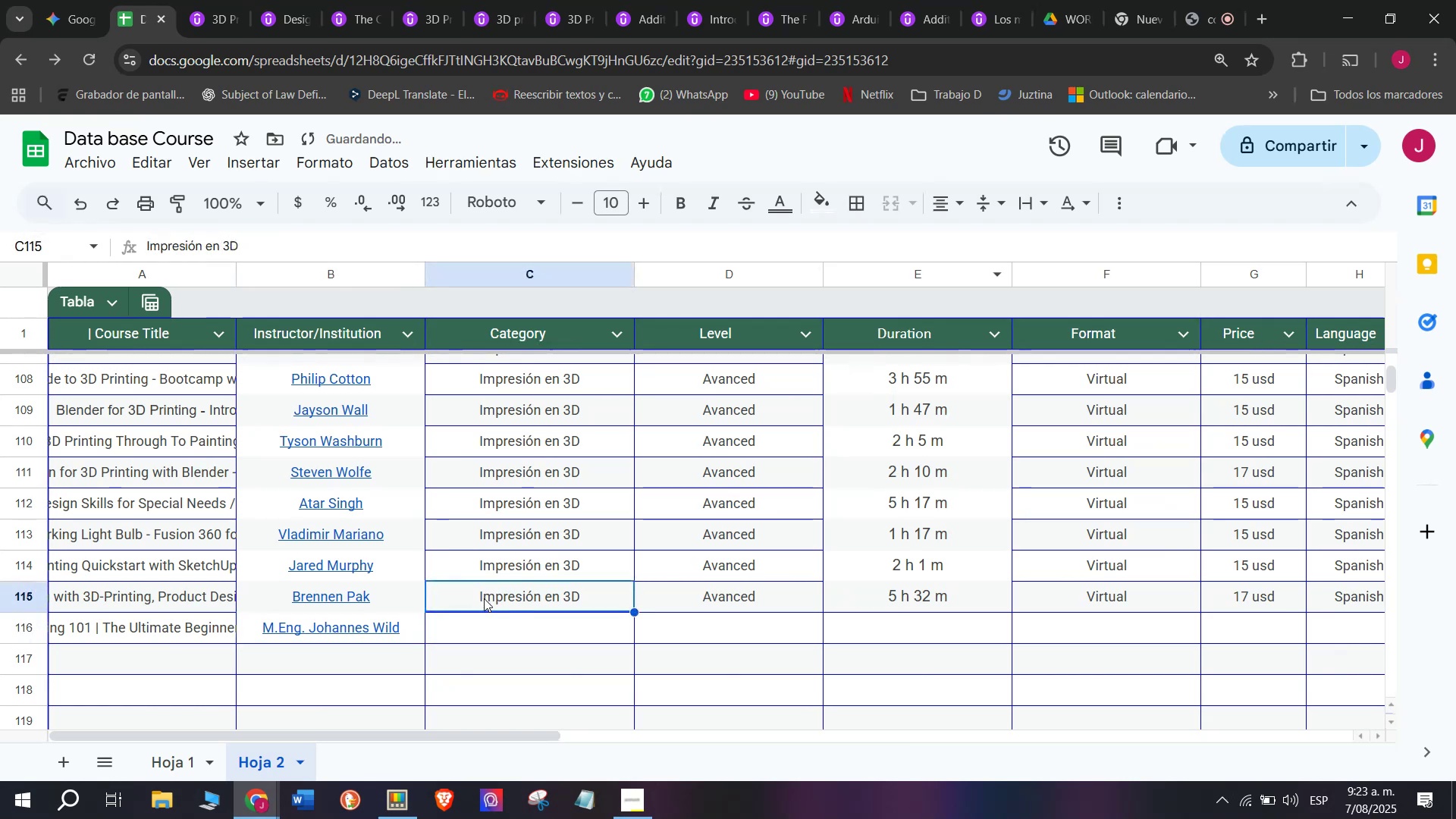 
key(Break)
 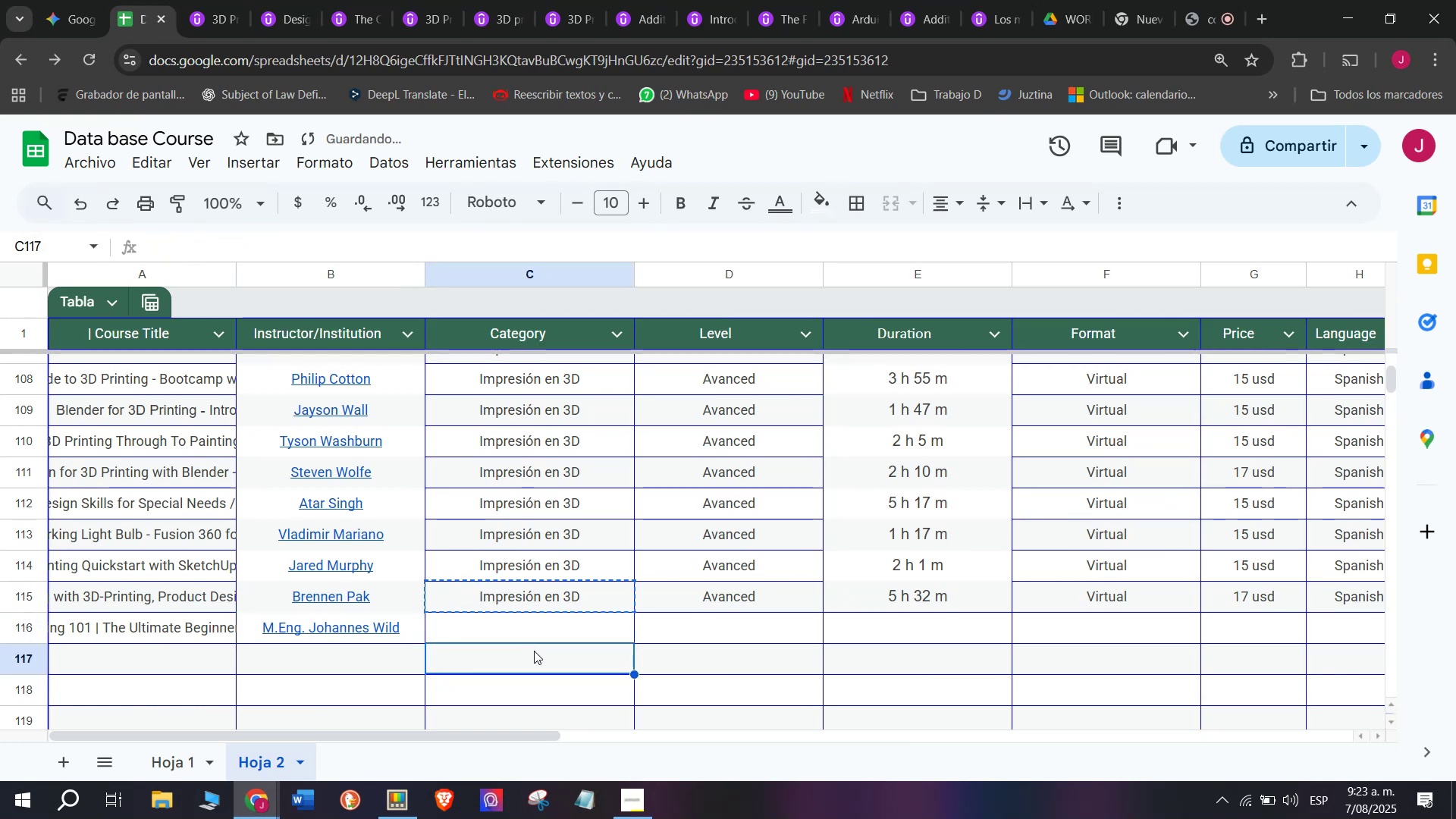 
key(Control+C)
 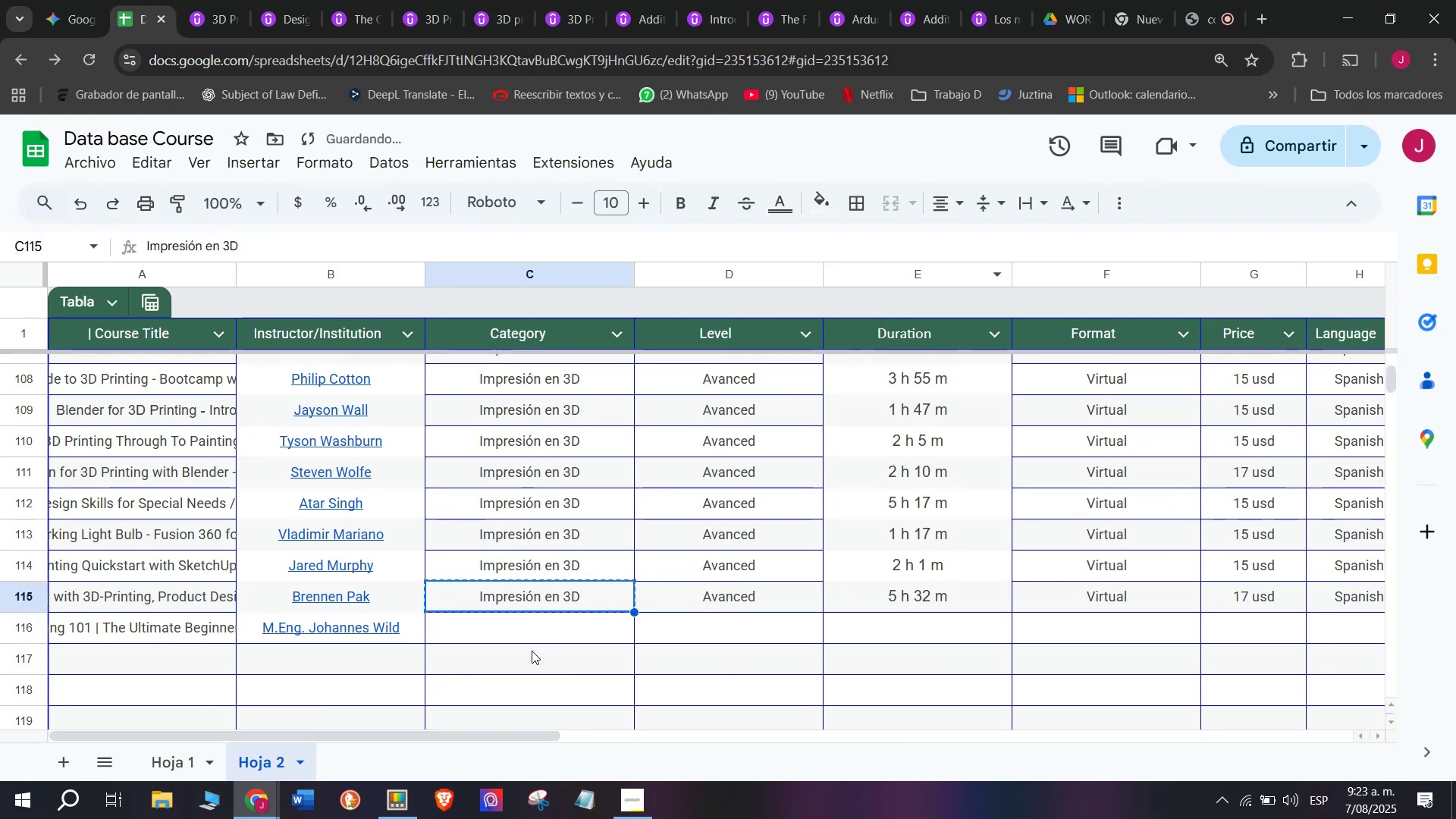 
double_click([532, 651])
 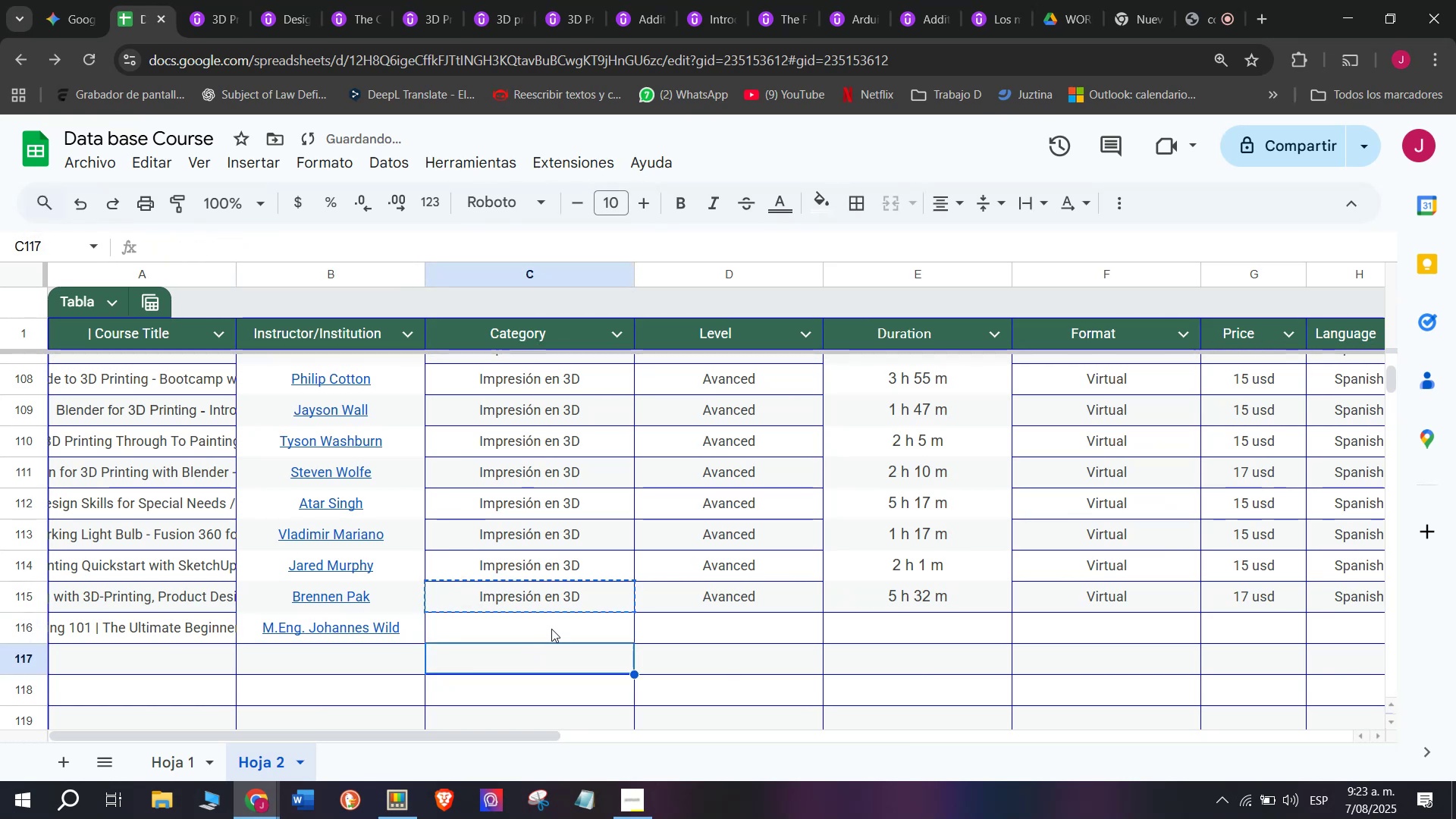 
key(Control+ControlLeft)
 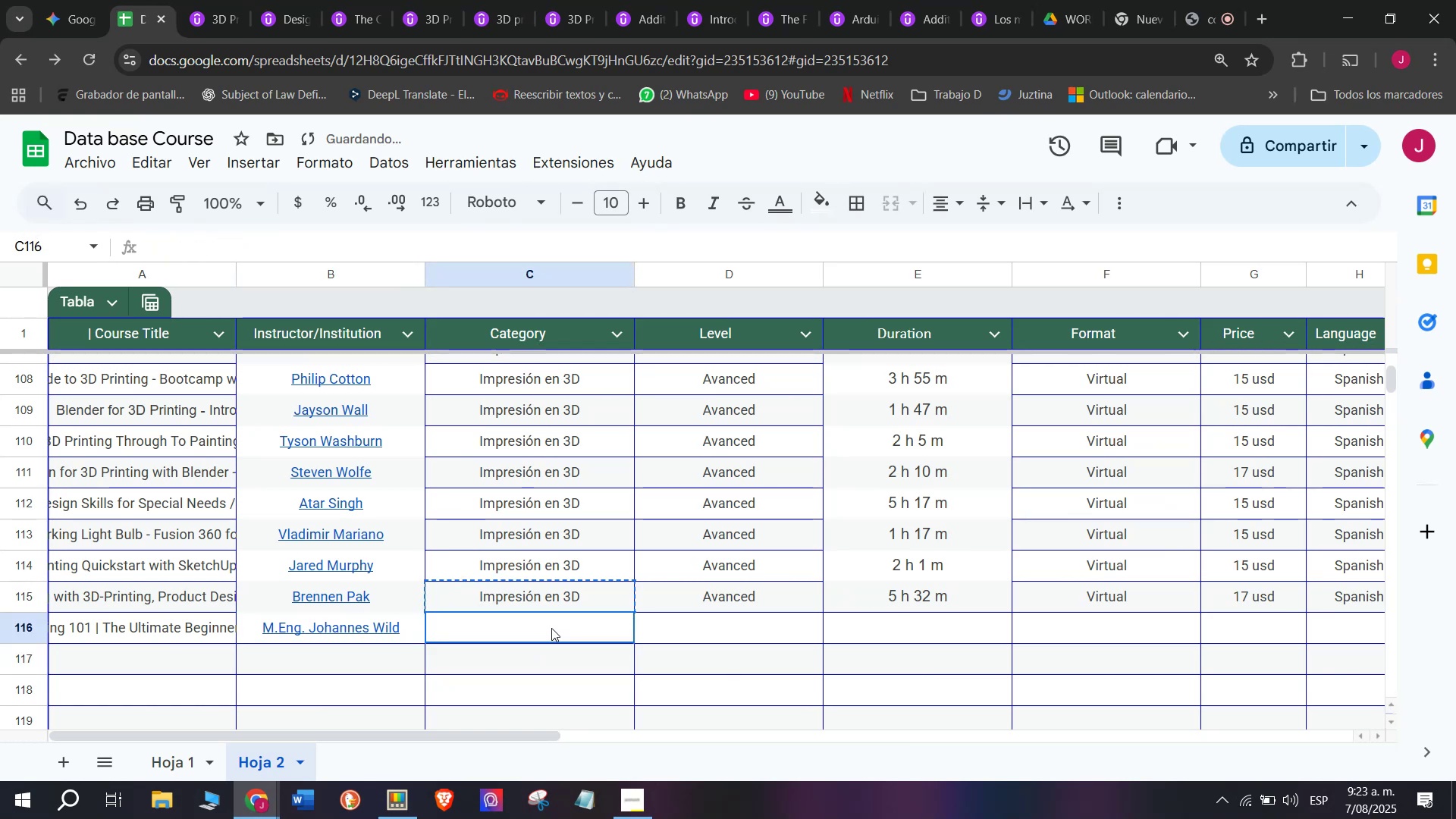 
key(Z)
 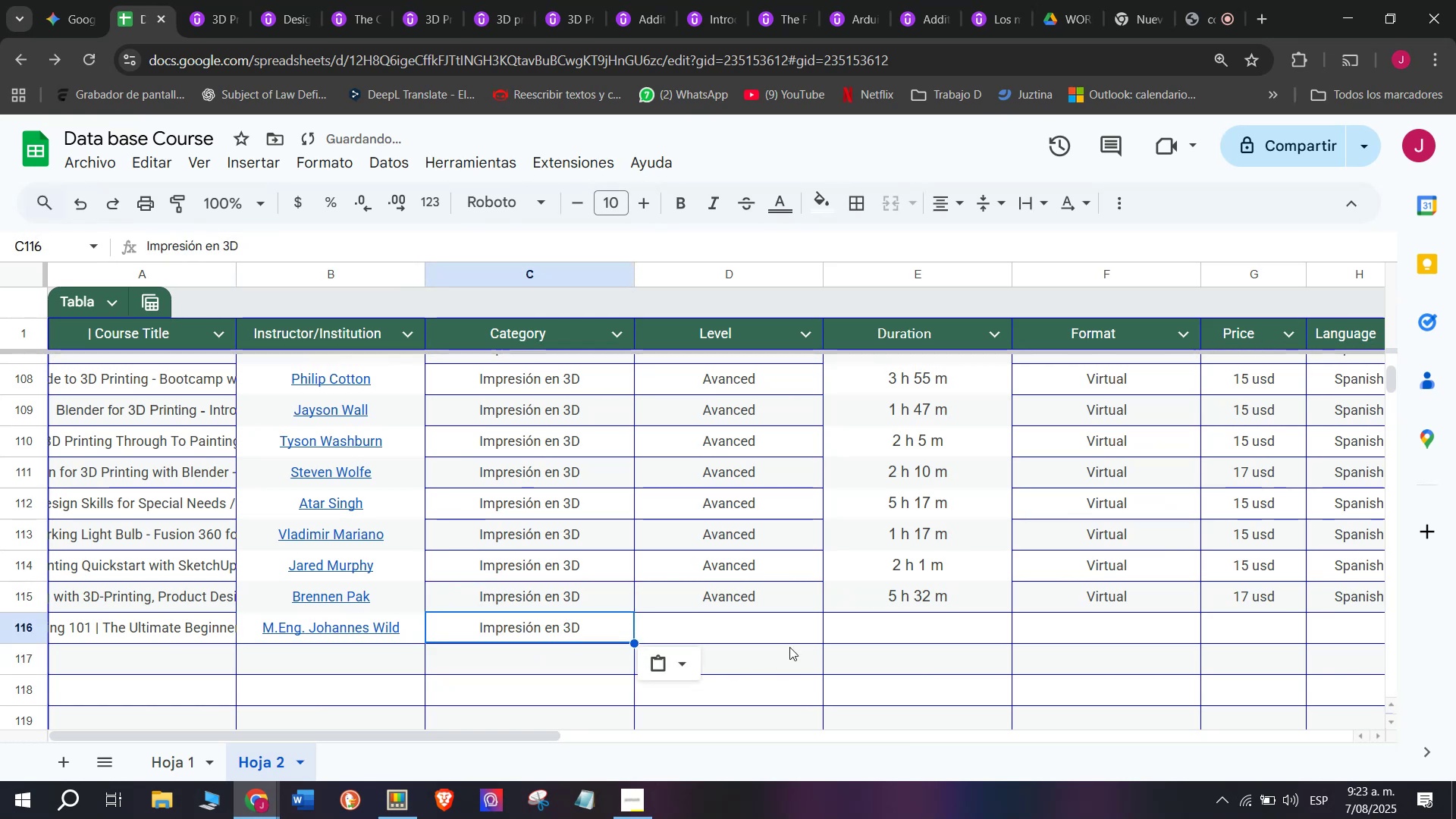 
key(Control+V)
 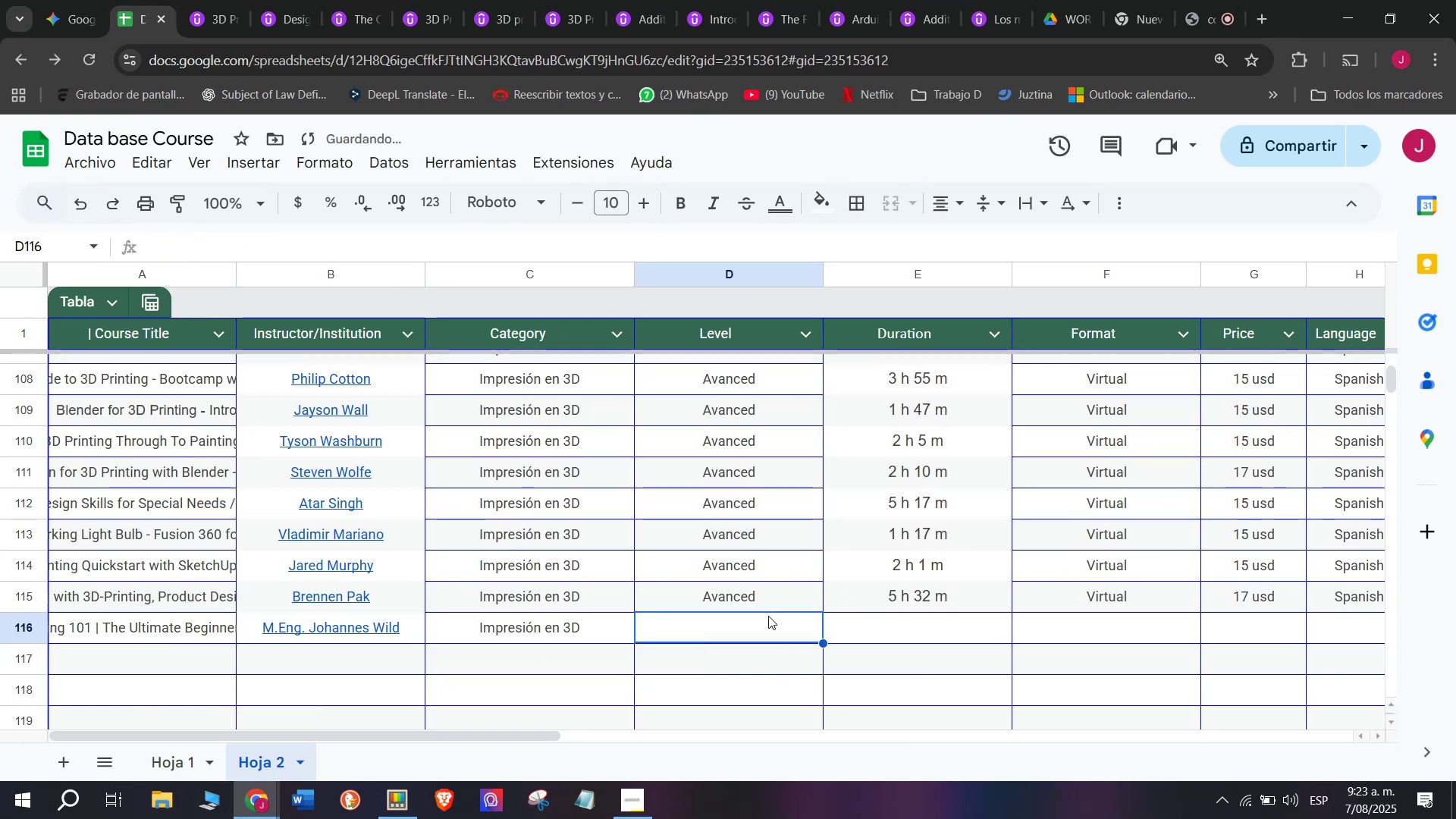 
double_click([754, 592])
 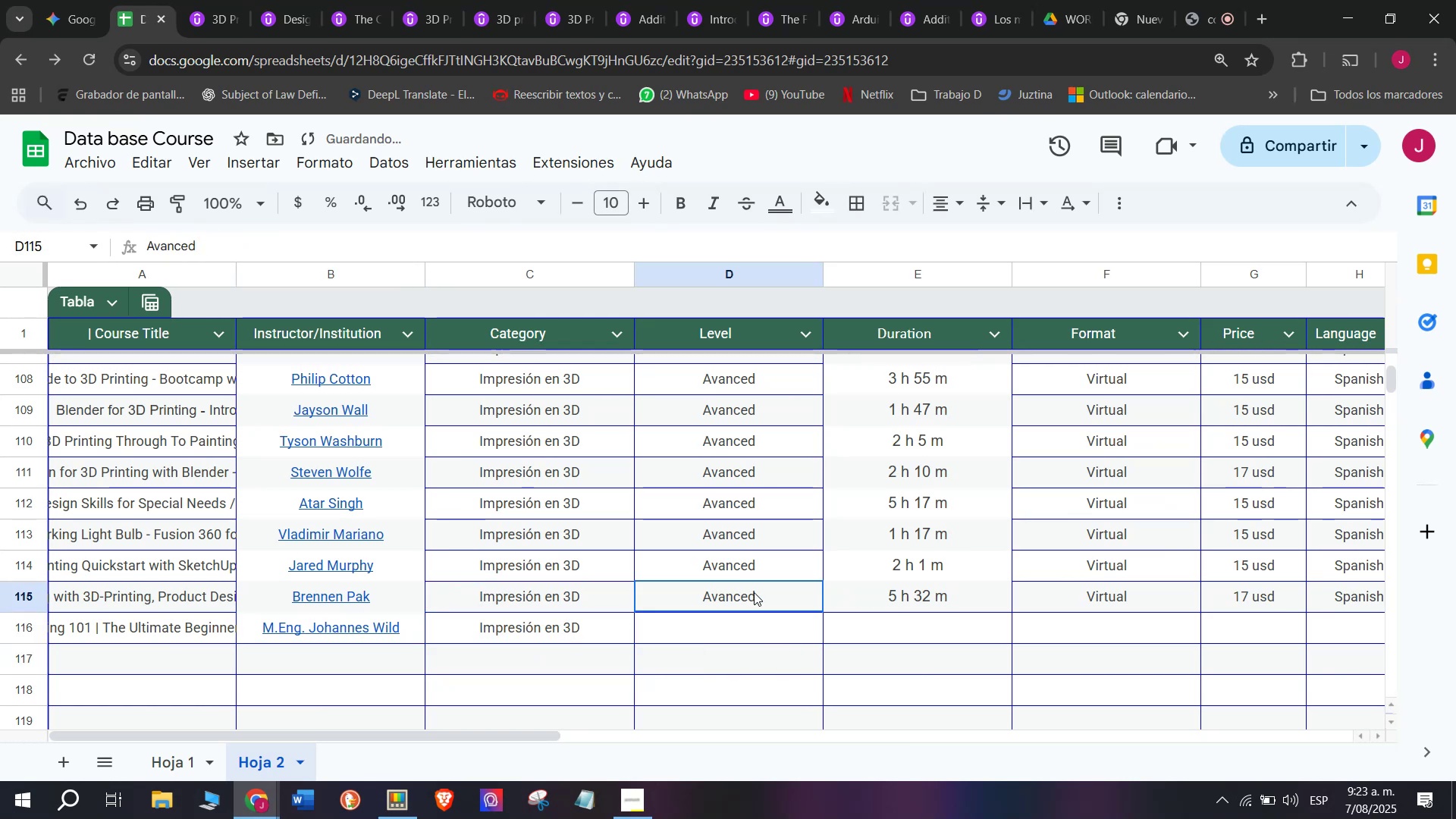 
key(Control+ControlLeft)
 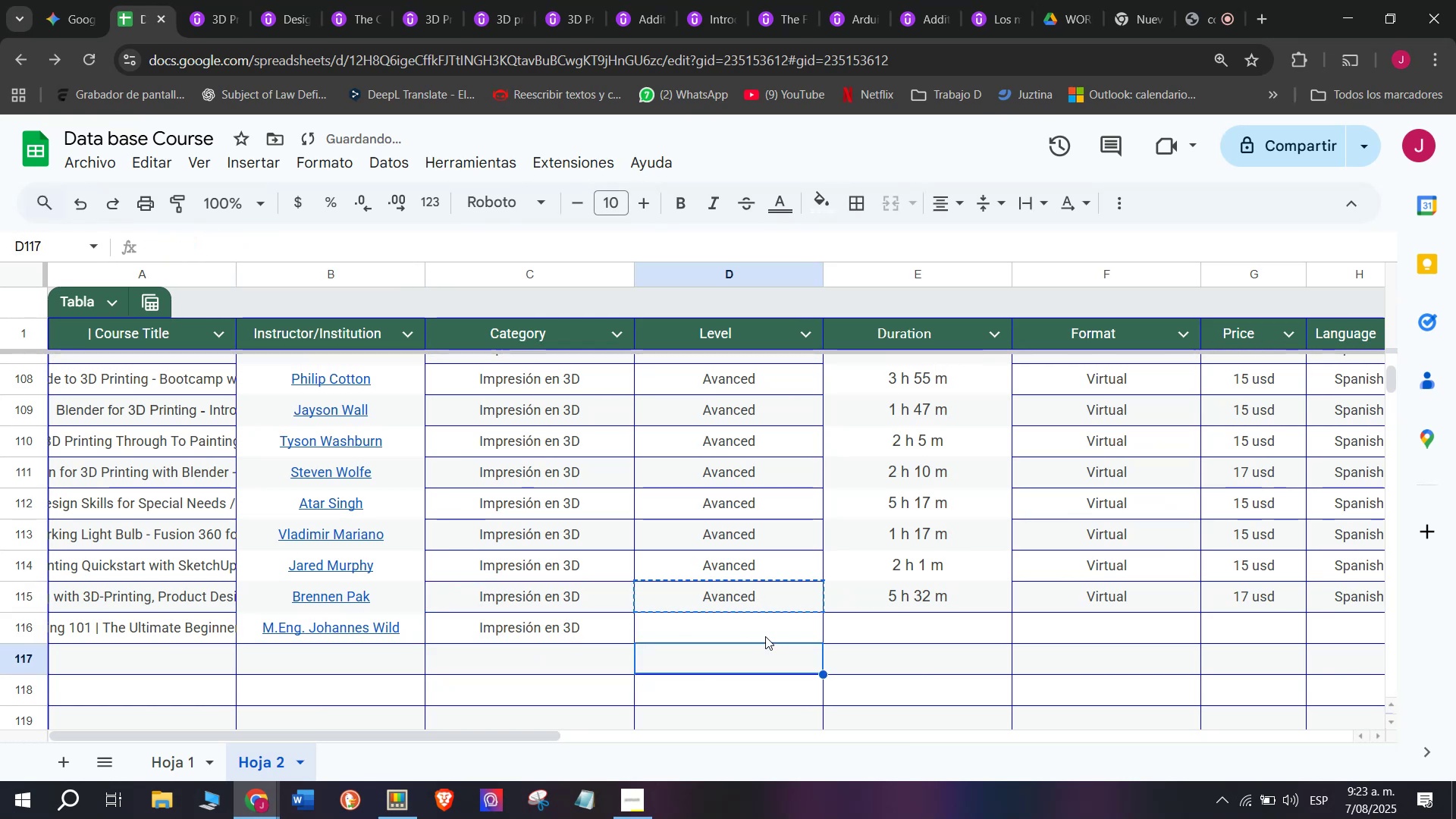 
key(Break)
 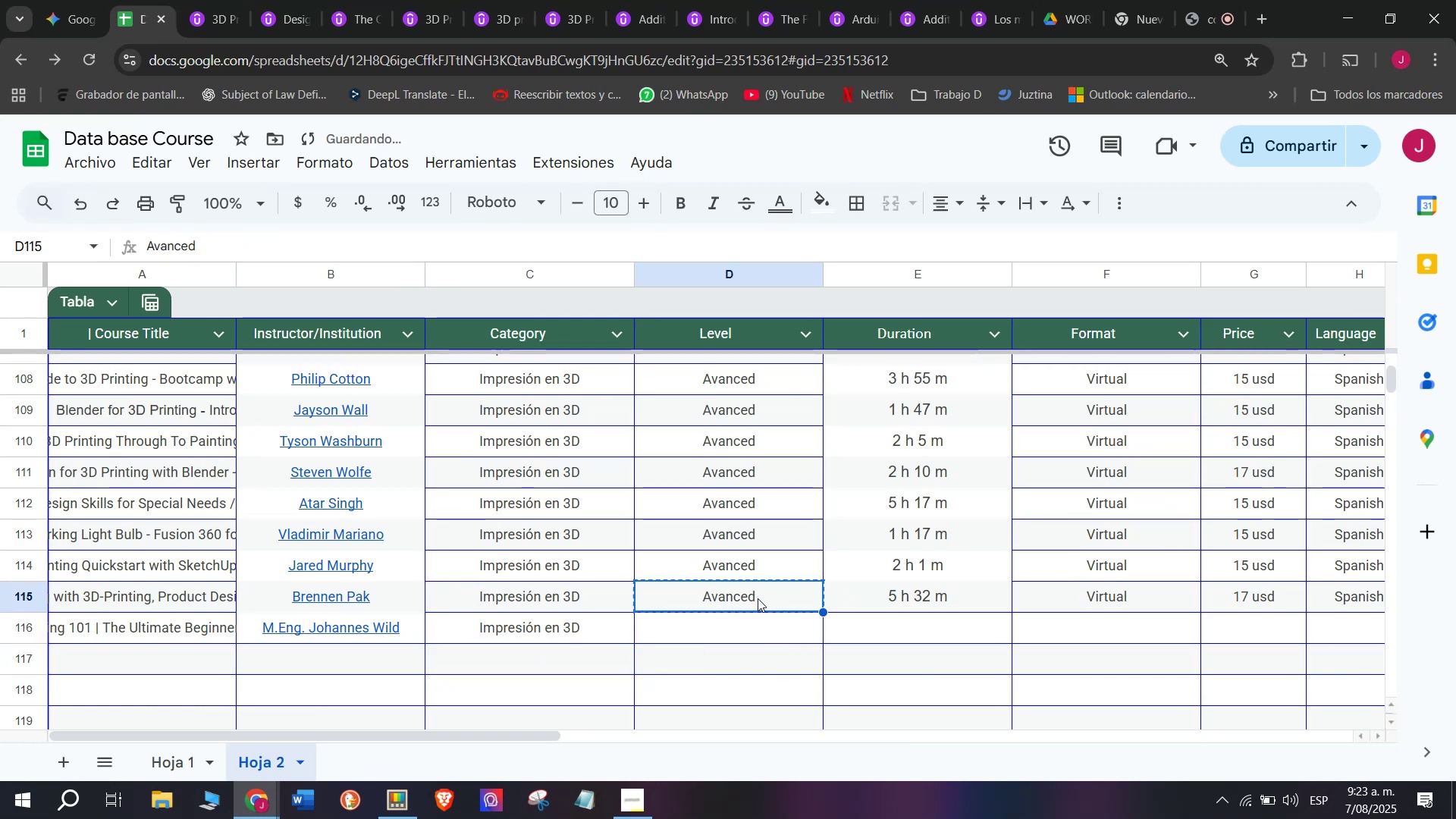 
key(Control+C)
 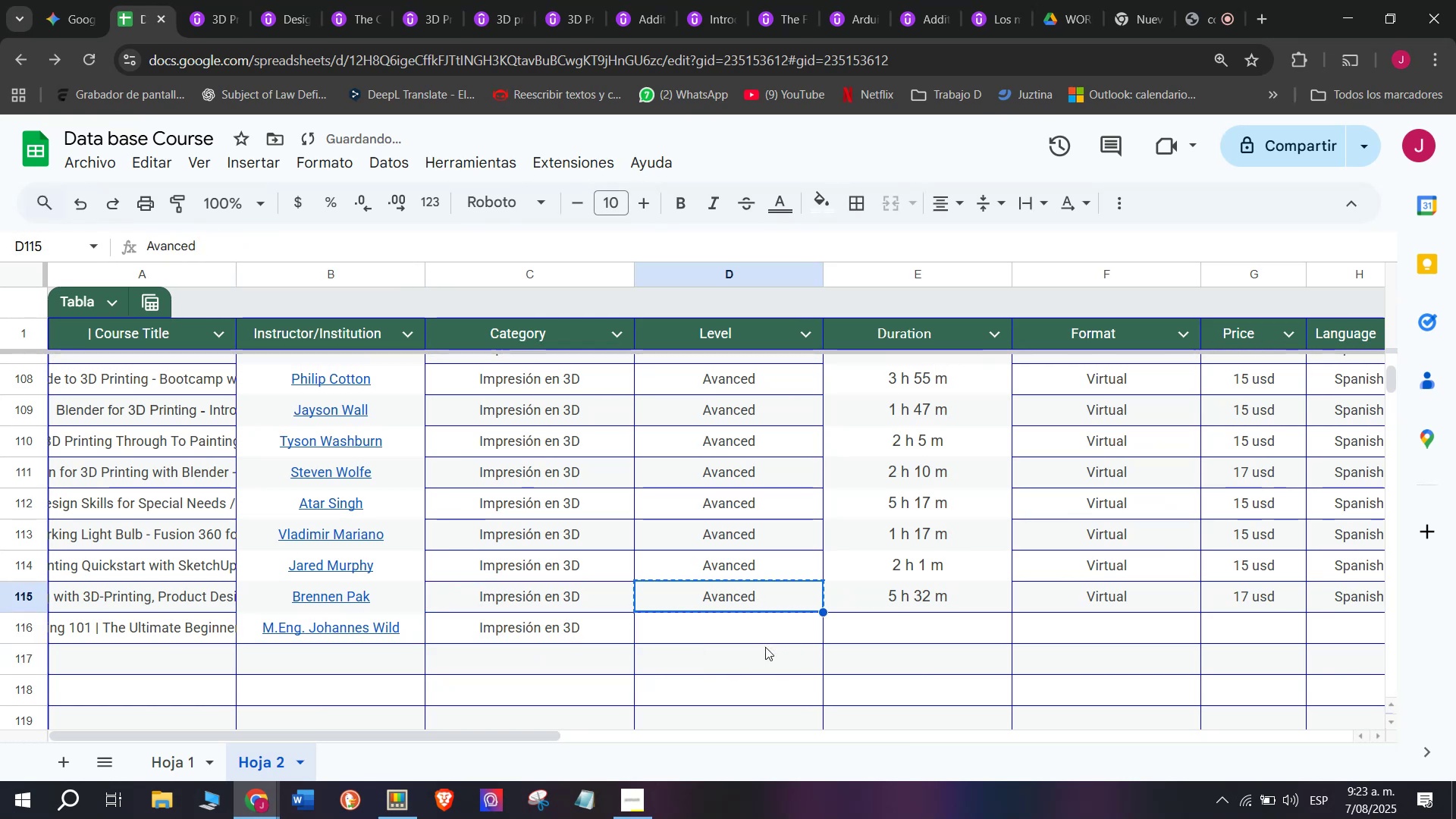 
triple_click([765, 647])
 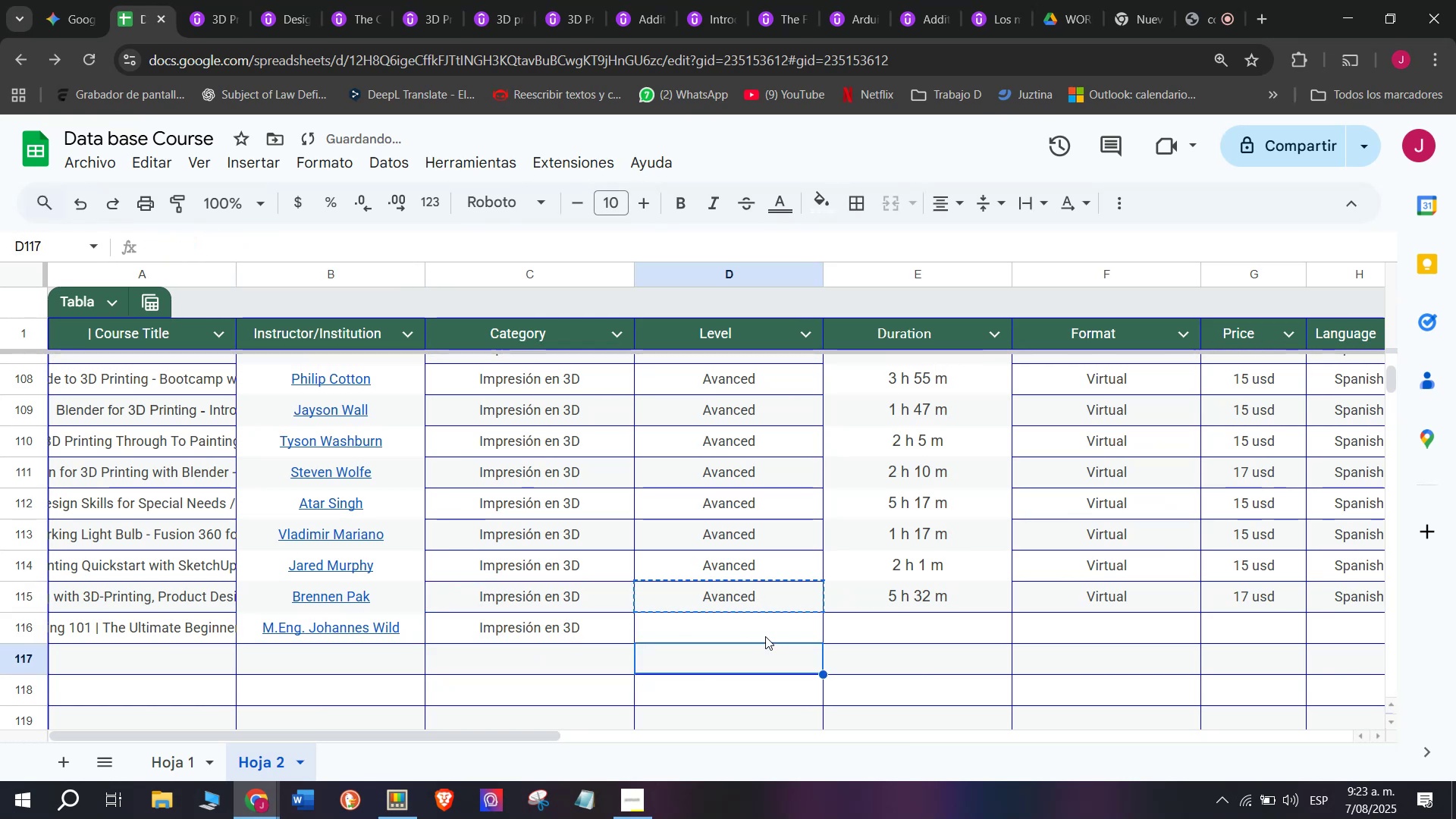 
triple_click([765, 635])
 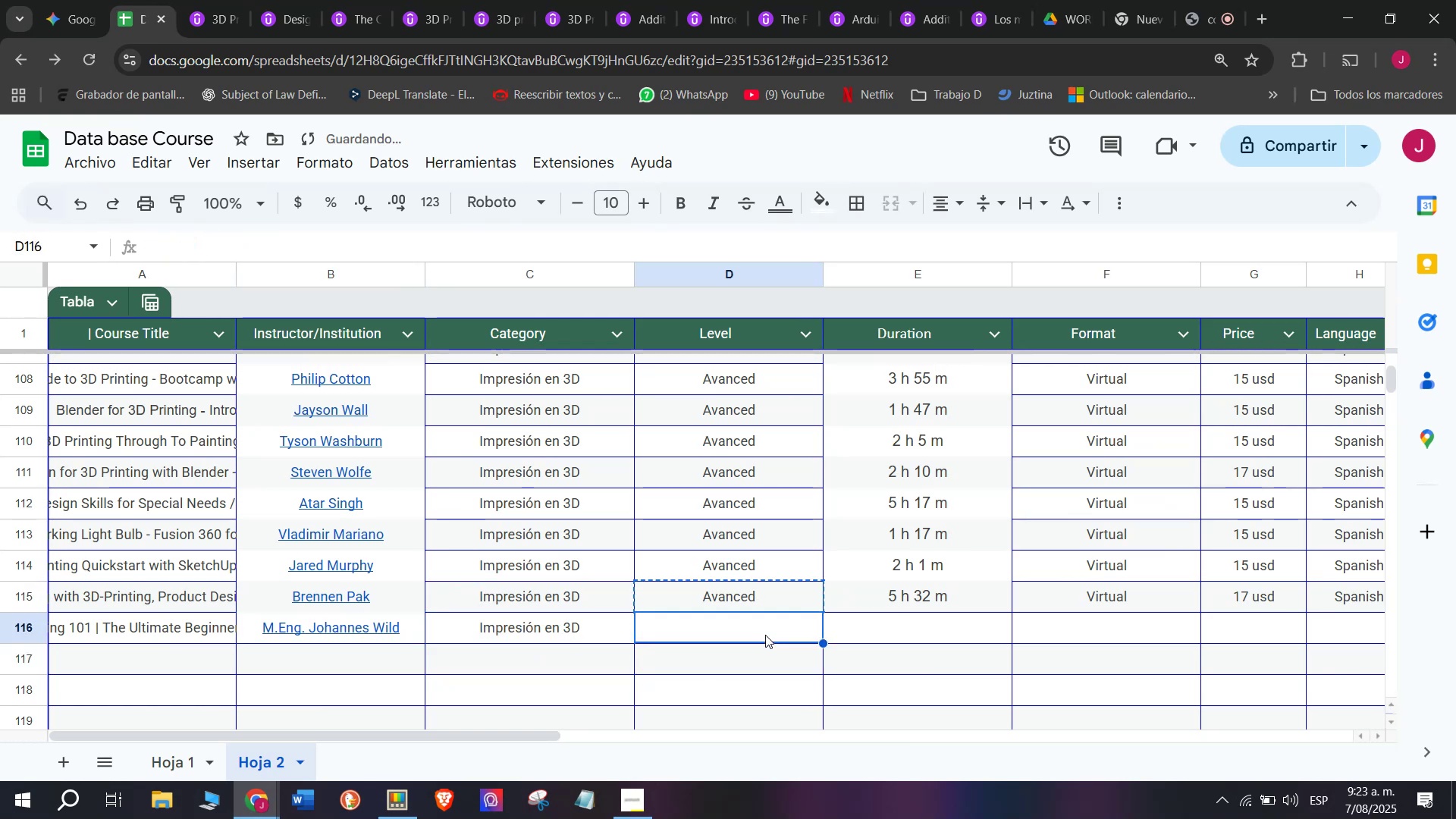 
key(Control+ControlLeft)
 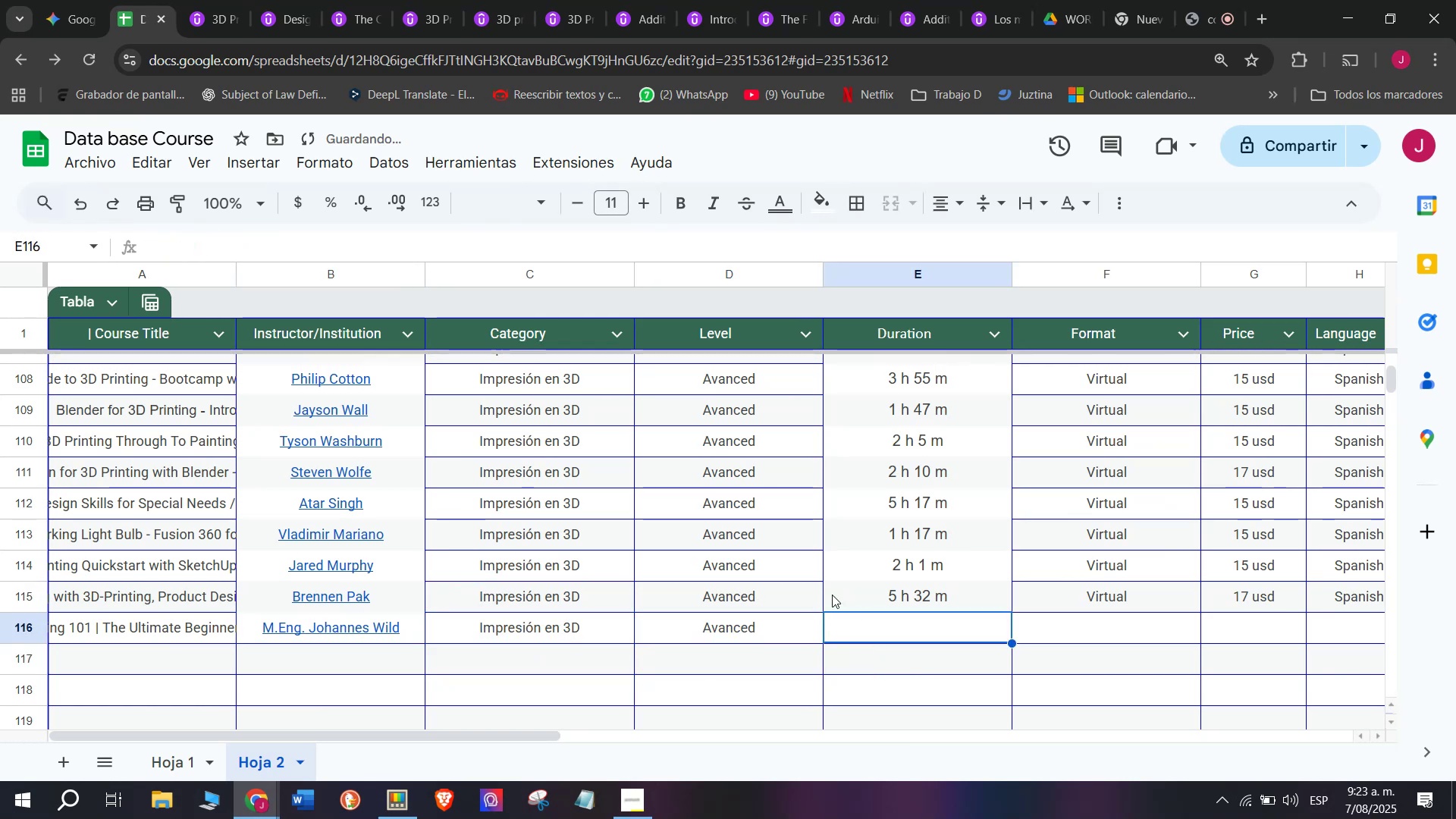 
key(Z)
 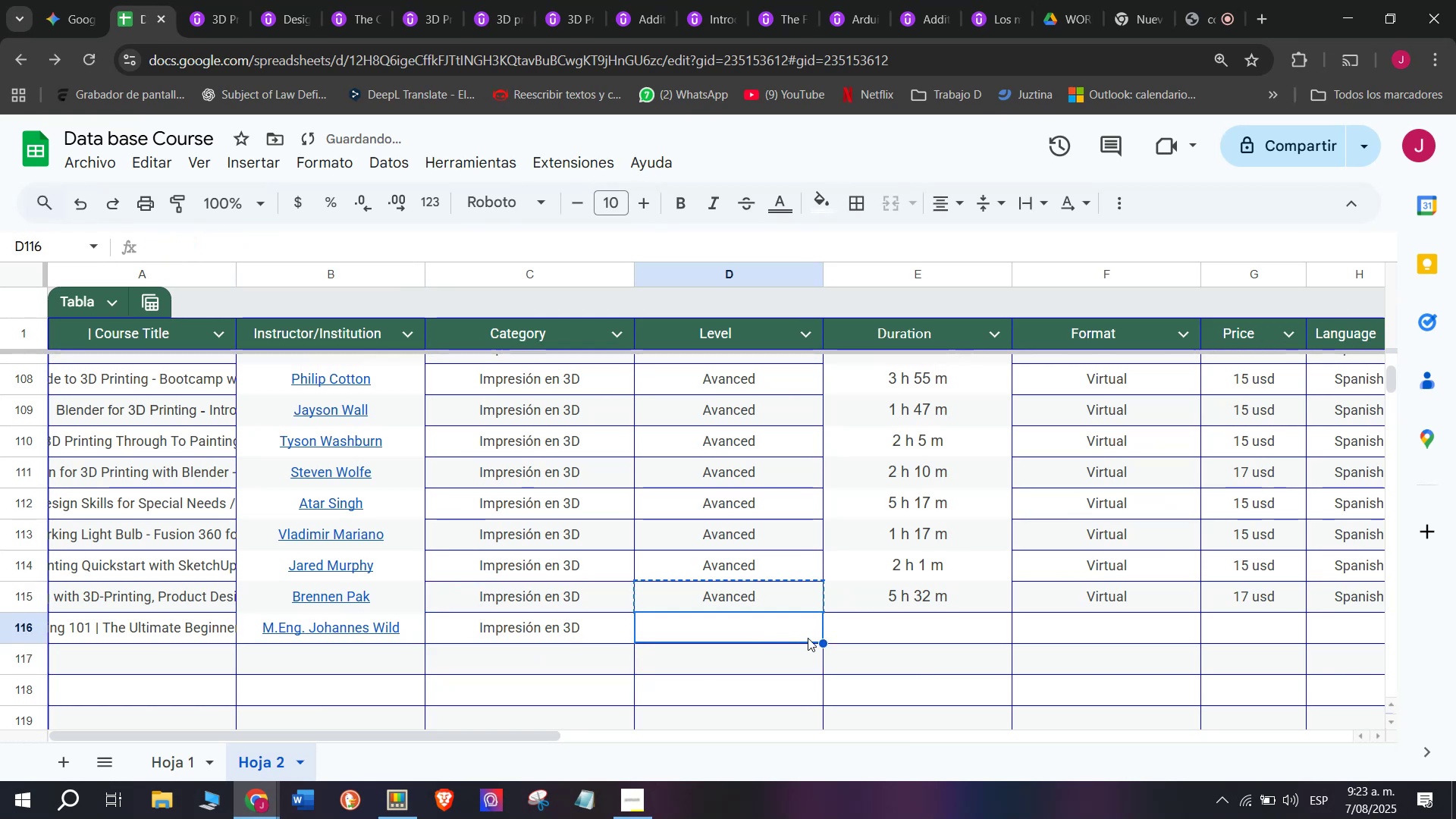 
key(Control+V)
 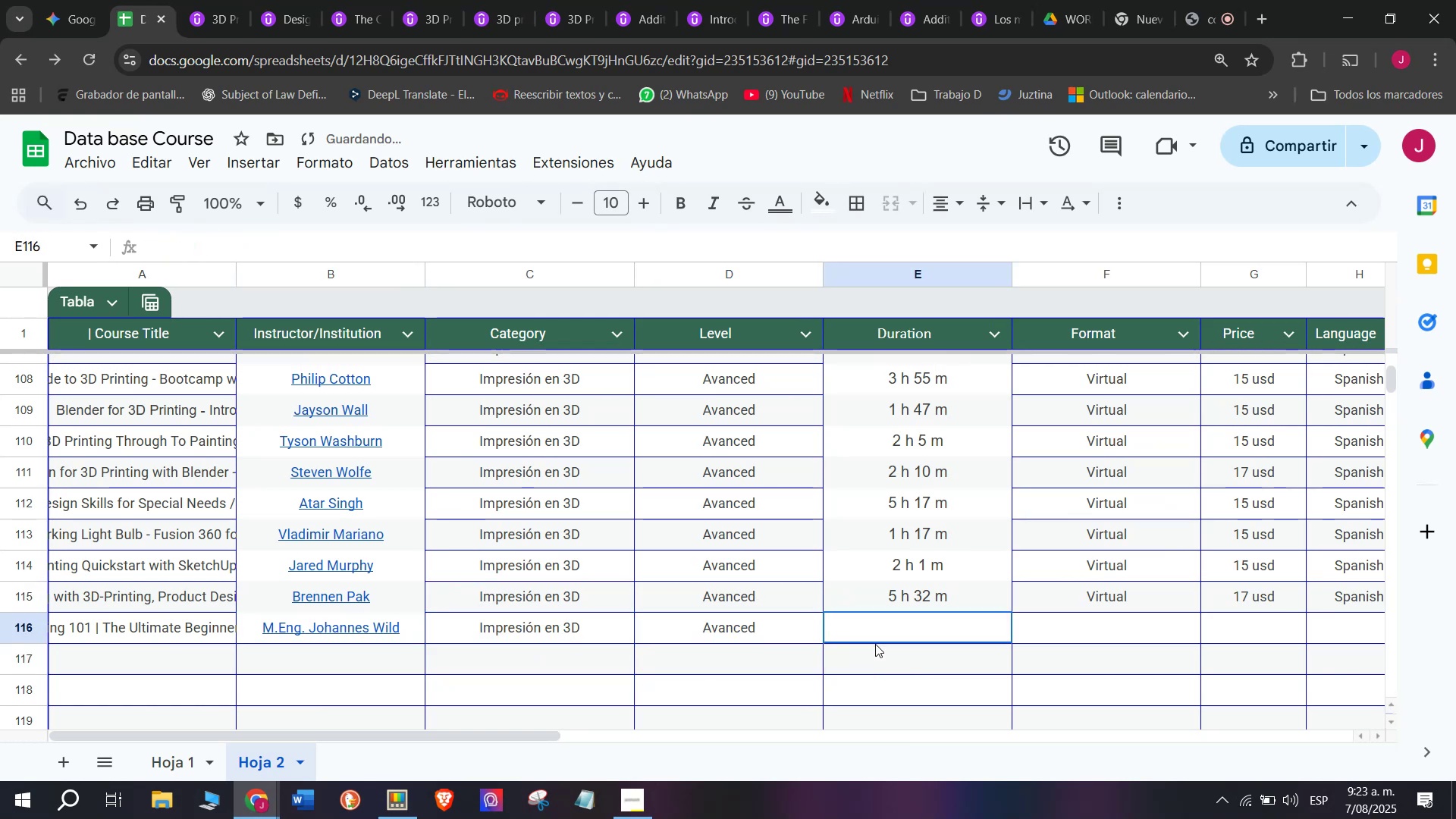 
triple_click([875, 644])
 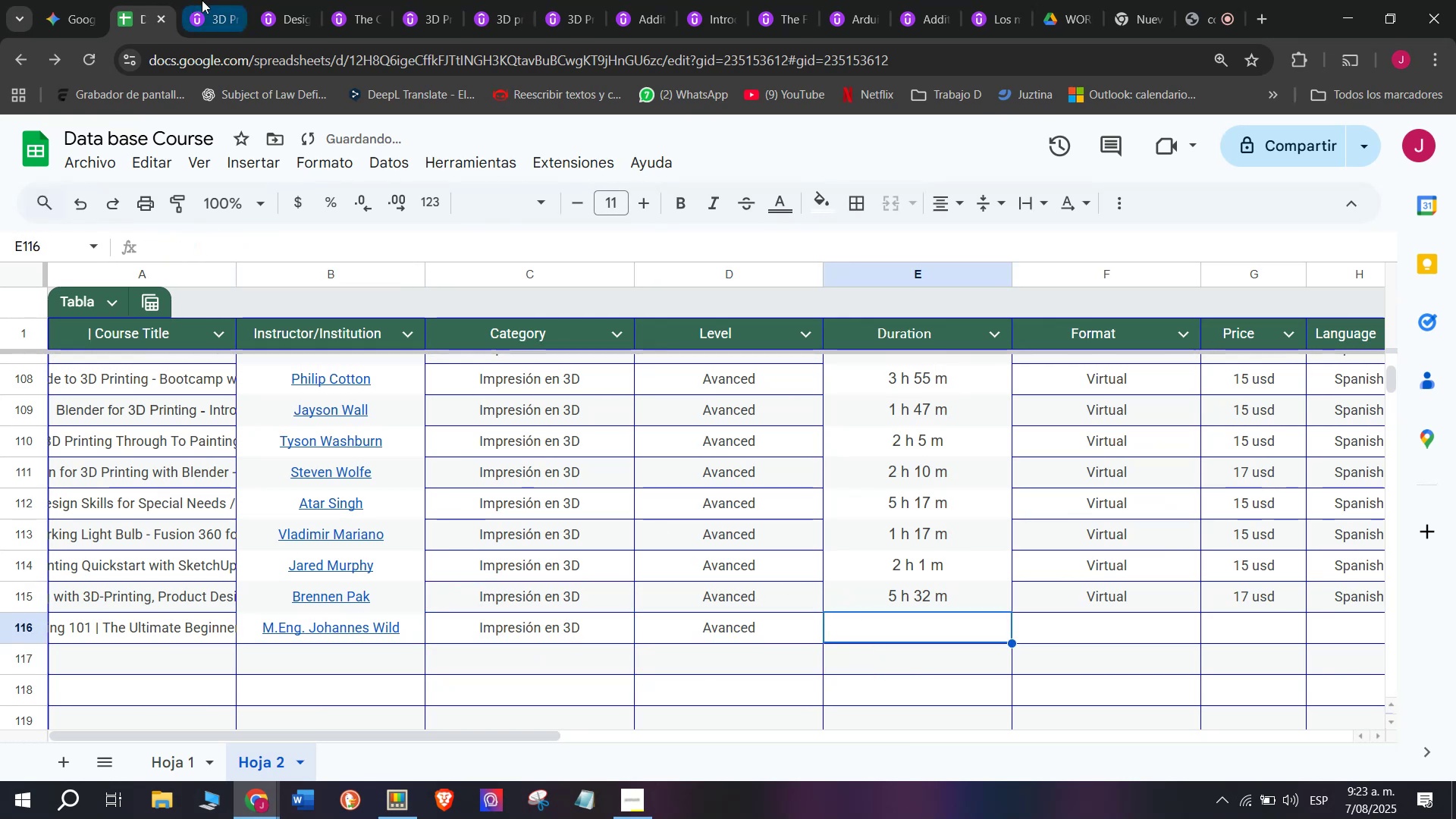 
left_click([210, 0])
 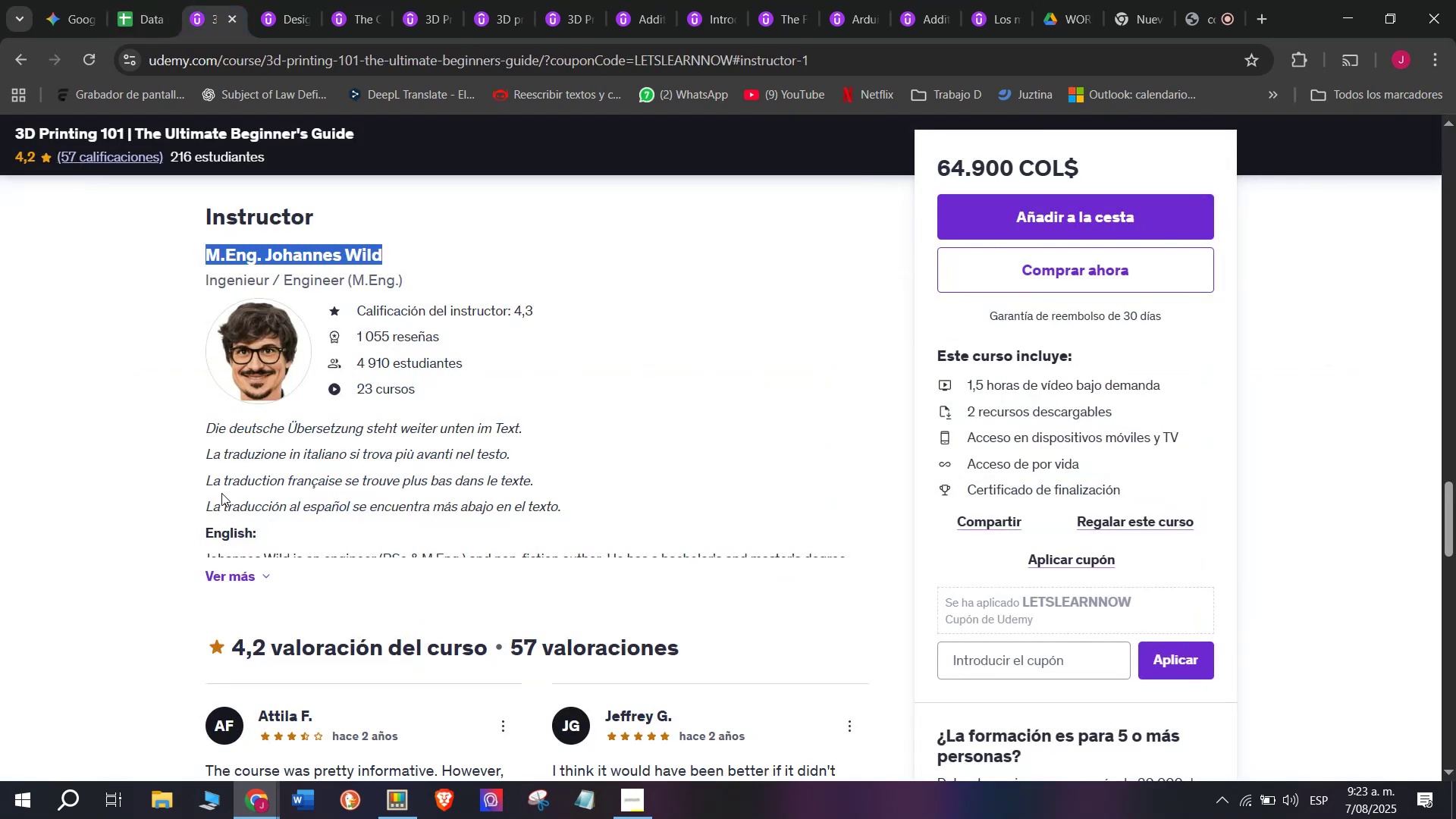 
scroll: coordinate [332, 606], scroll_direction: up, amount: 9.0
 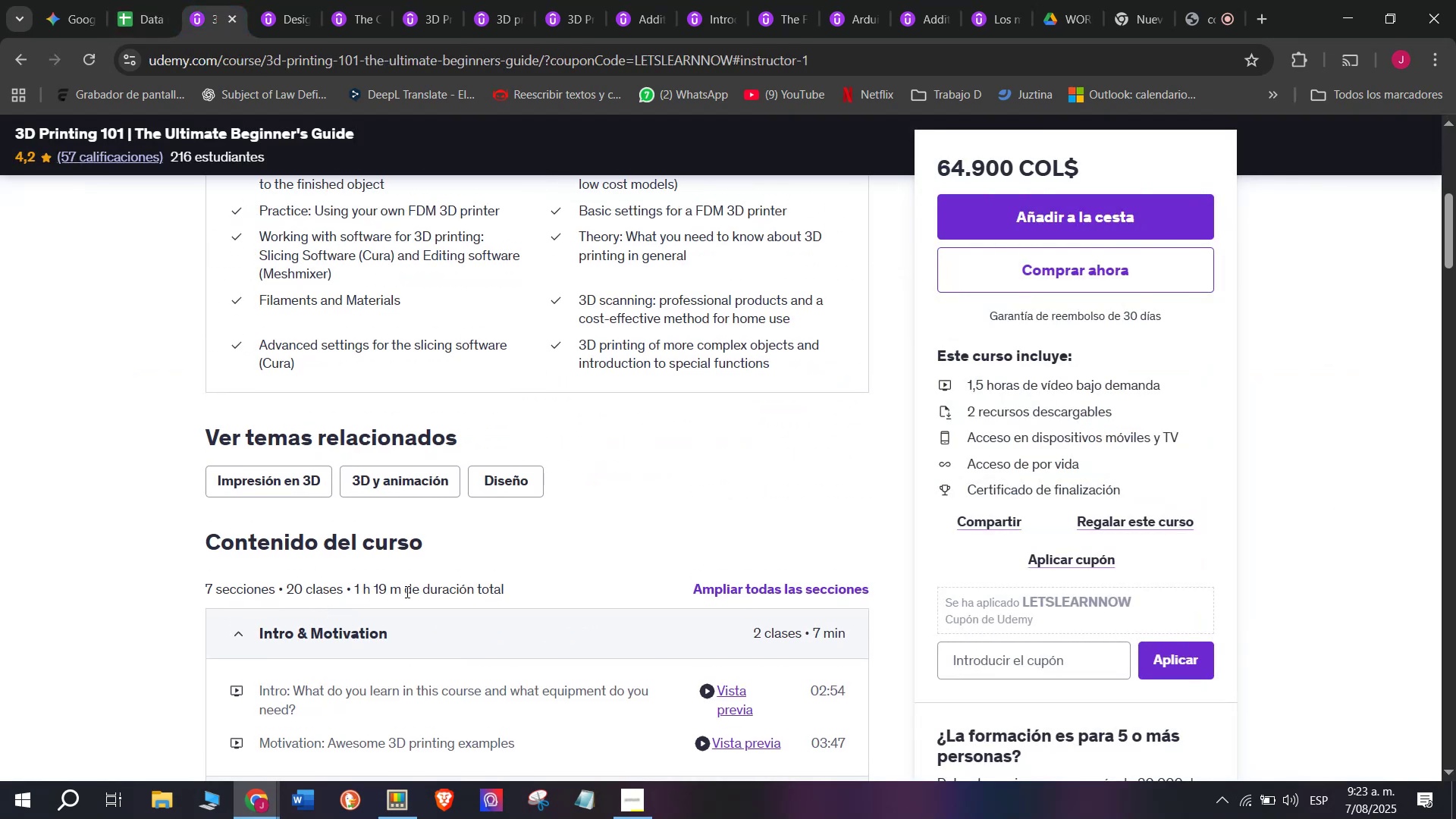 
left_click_drag(start_coordinate=[396, 590], to_coordinate=[356, 586])
 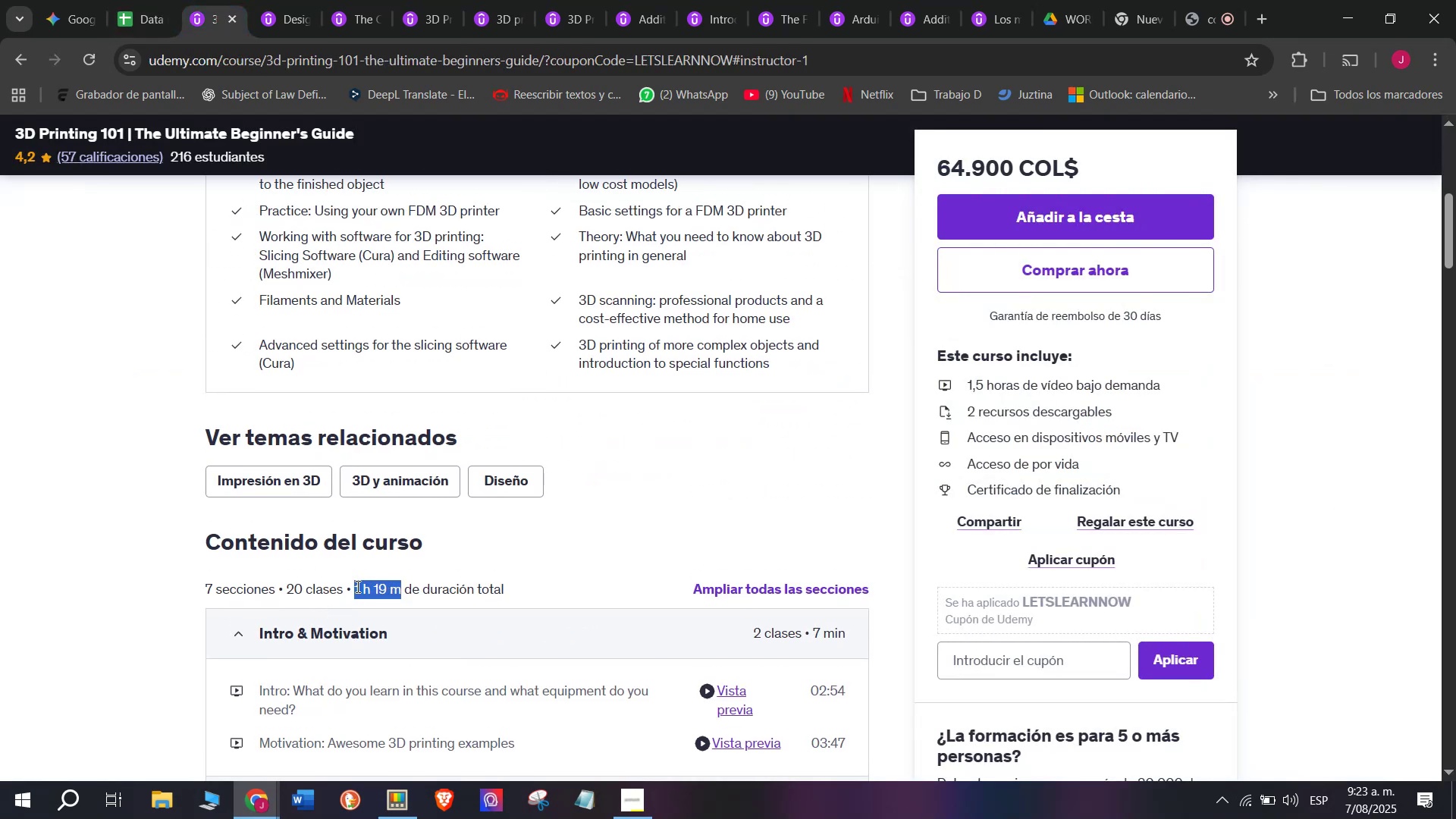 
key(Control+ControlLeft)
 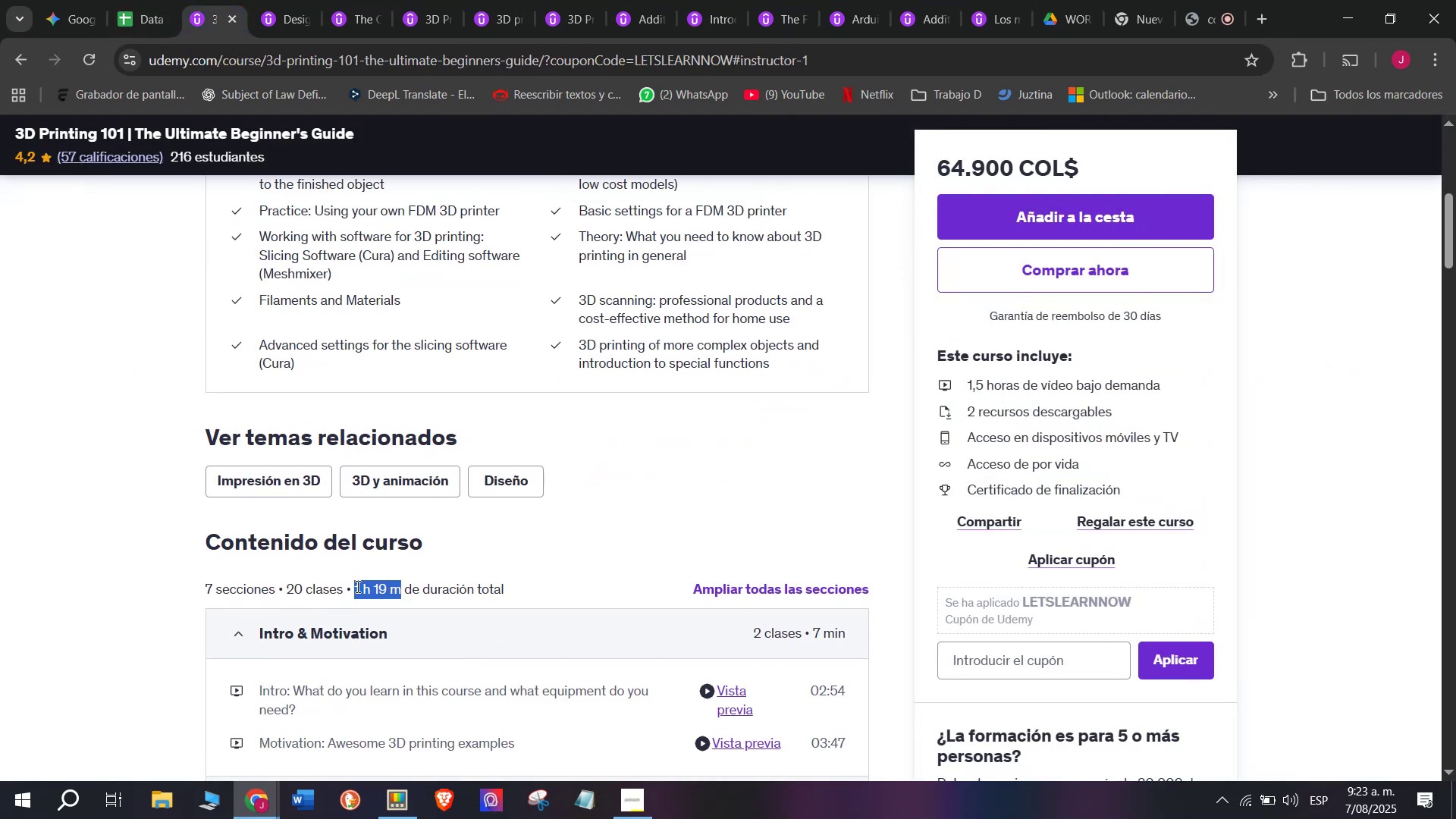 
key(Break)
 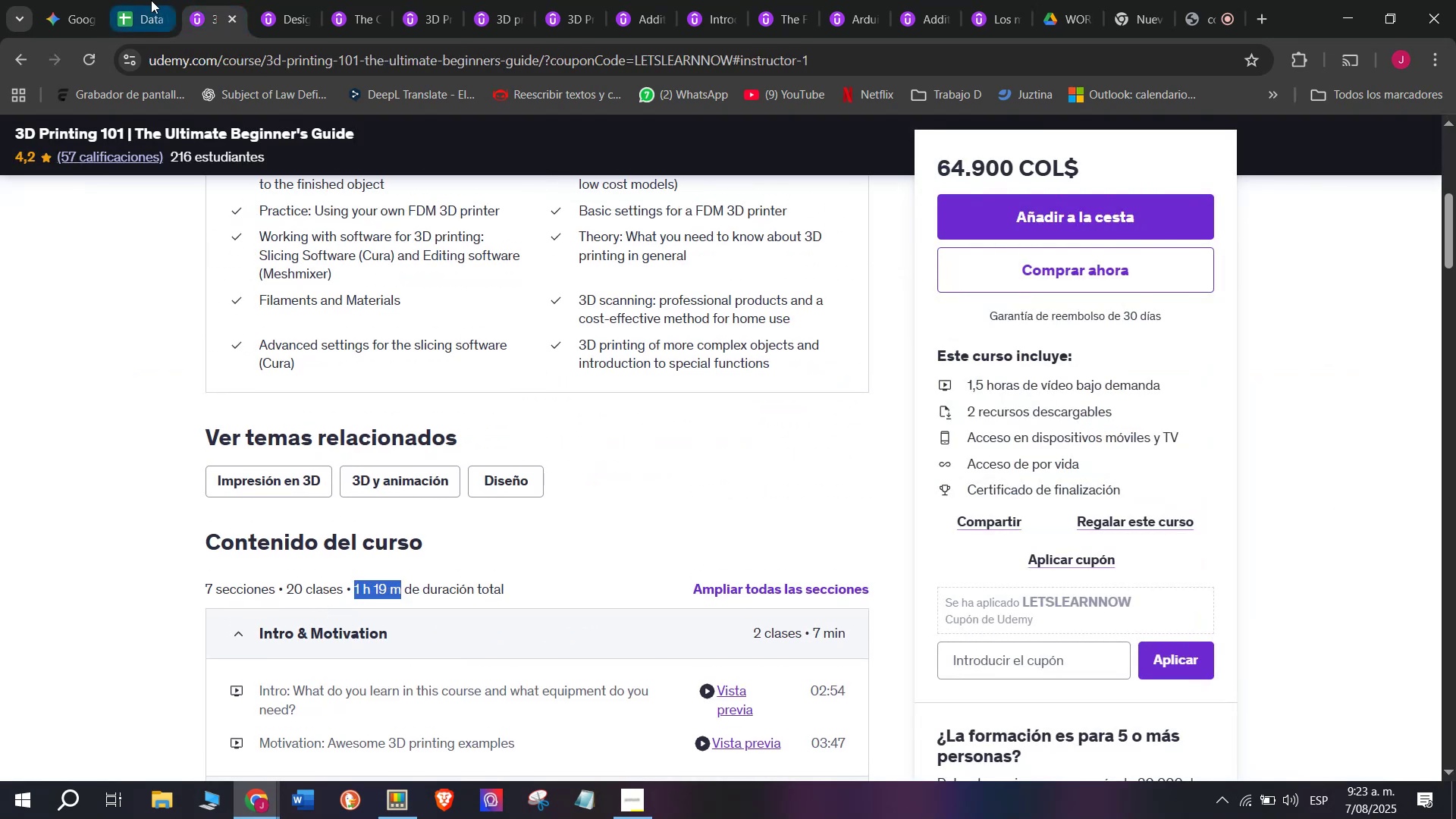 
key(Control+C)
 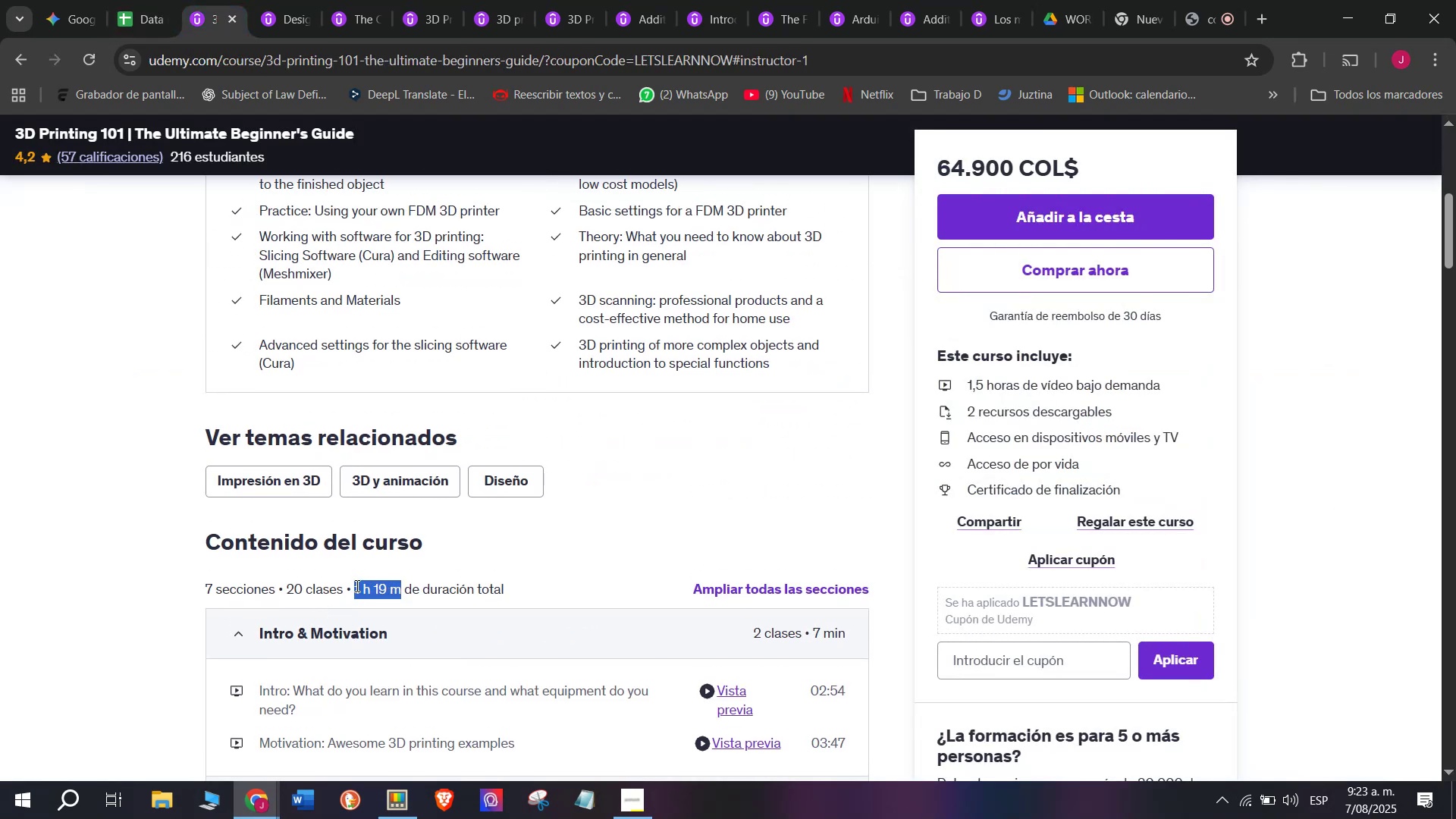 
key(Break)
 